 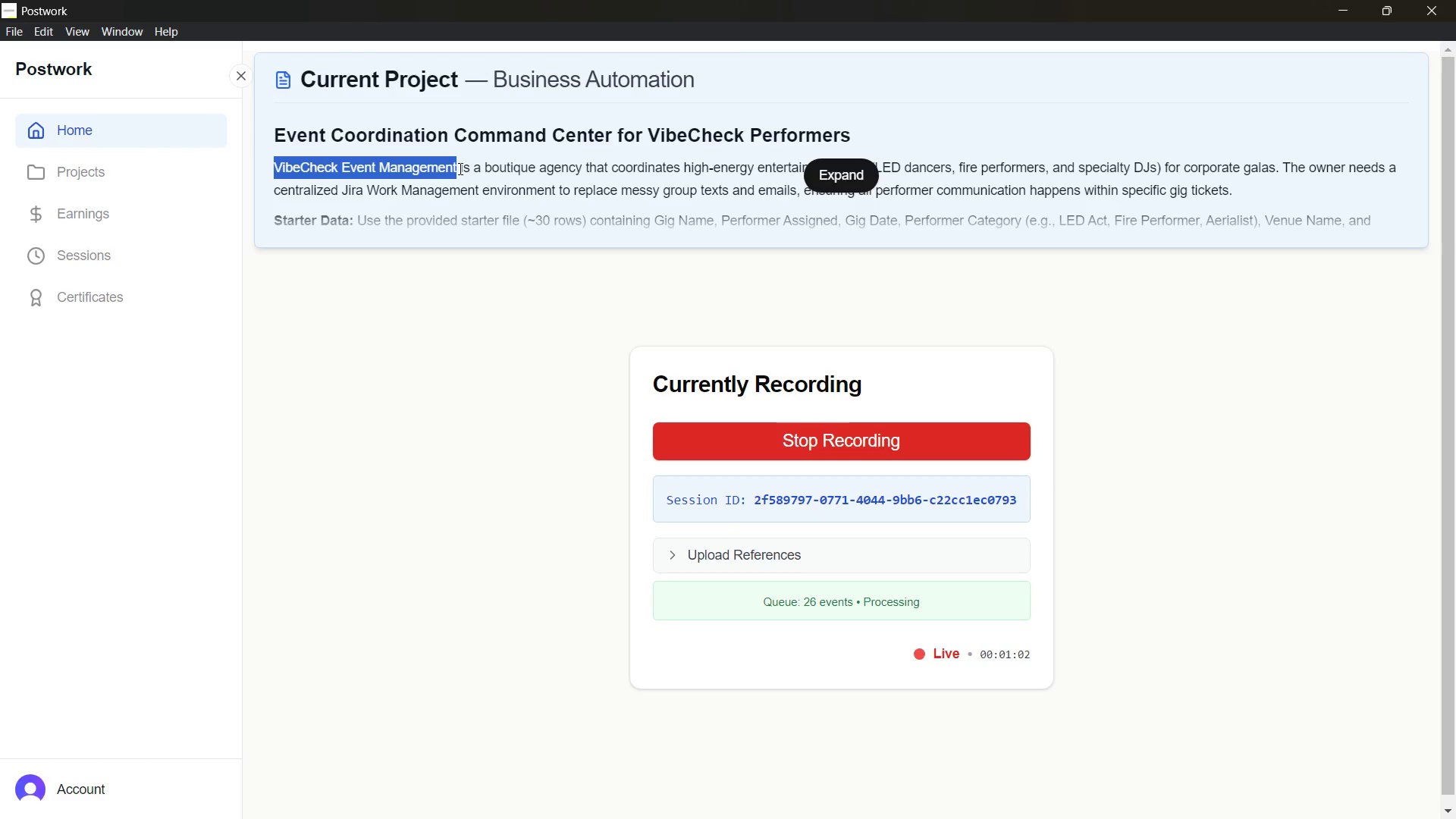 
key(Alt+Tab)
 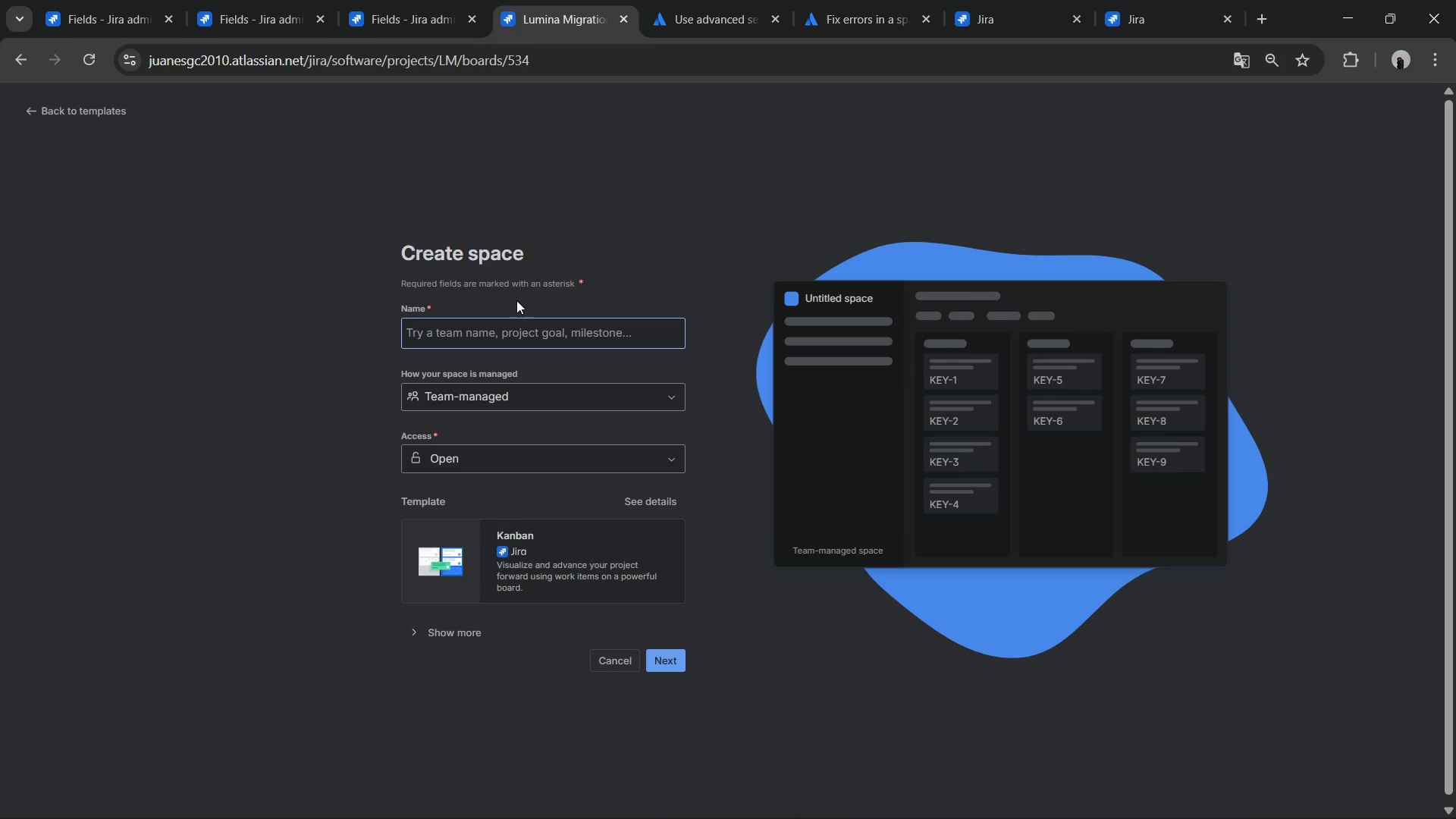 
left_click([507, 315])
 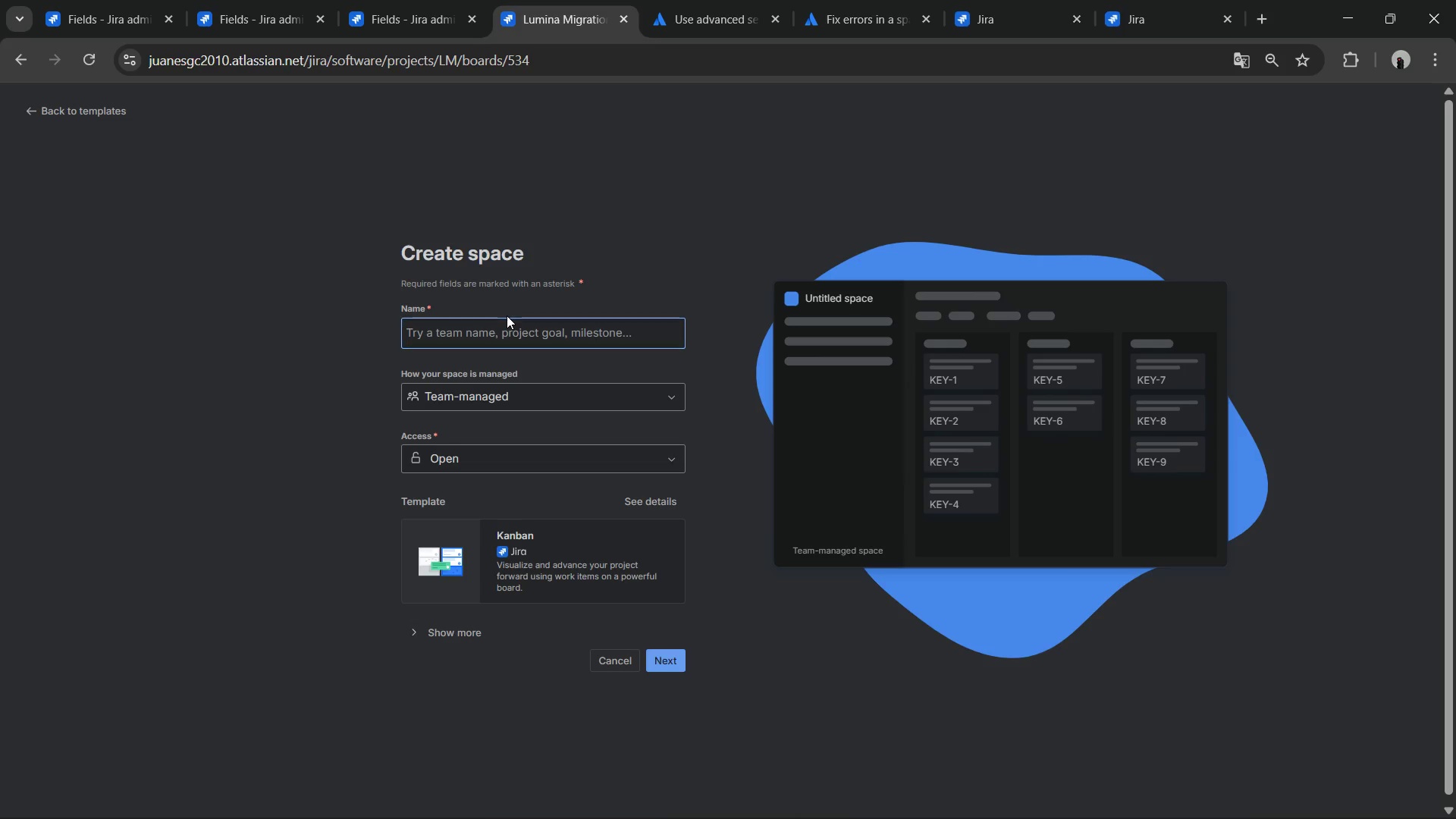 
key(Control+V)
 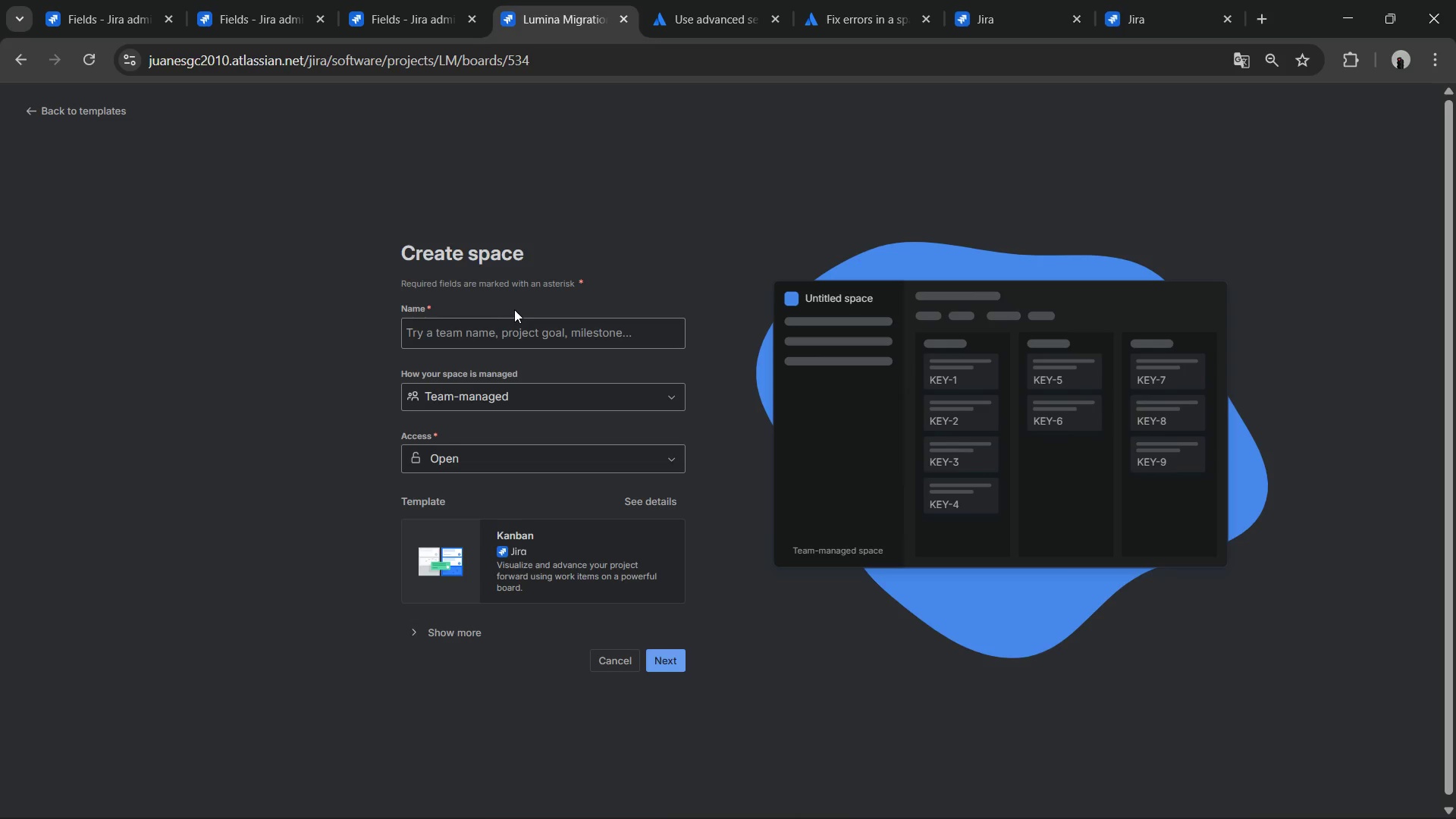 
left_click([522, 328])
 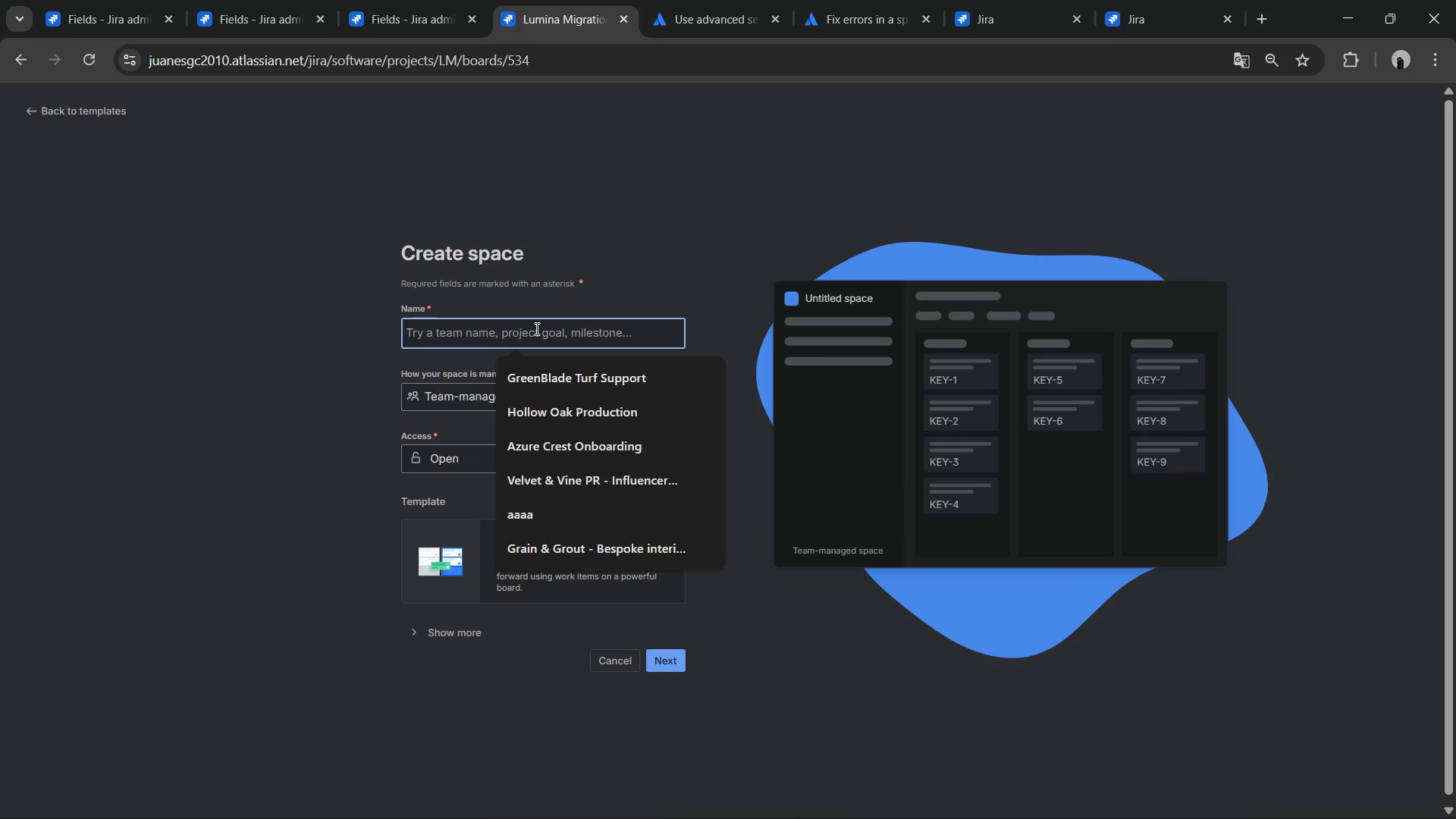 
type(Gig Logistics )
 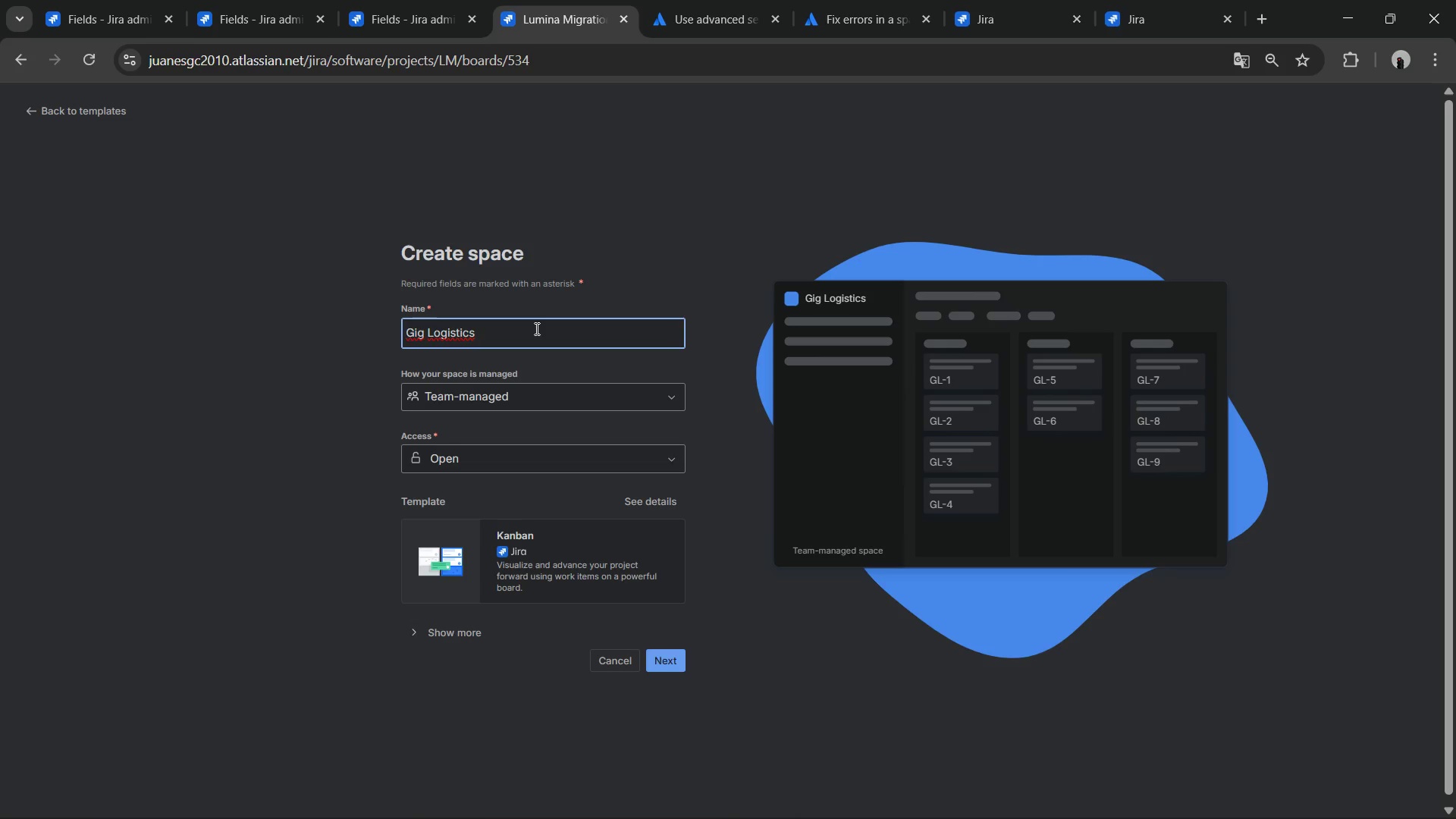 
 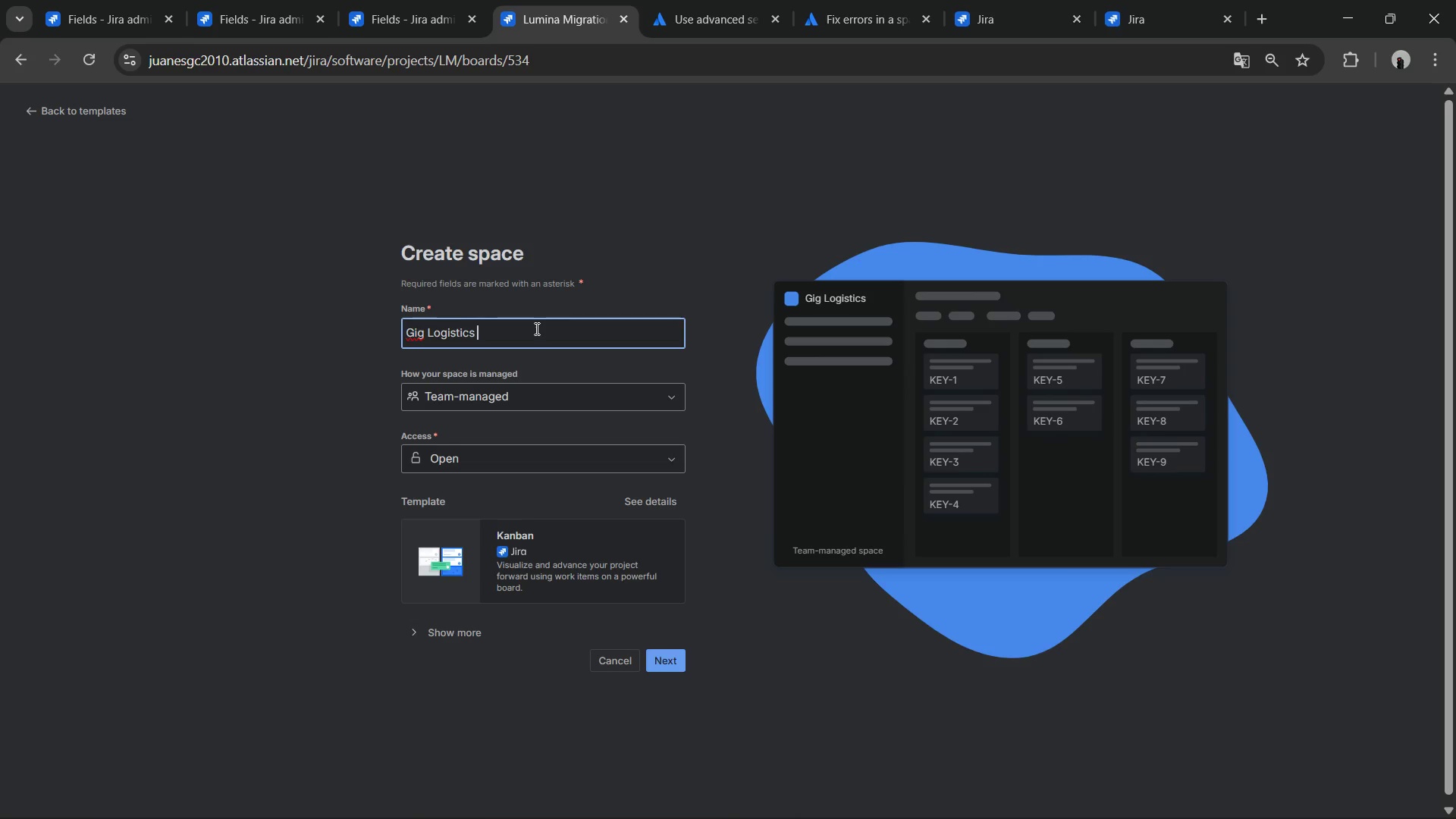 
key(Control+ControlLeft)
 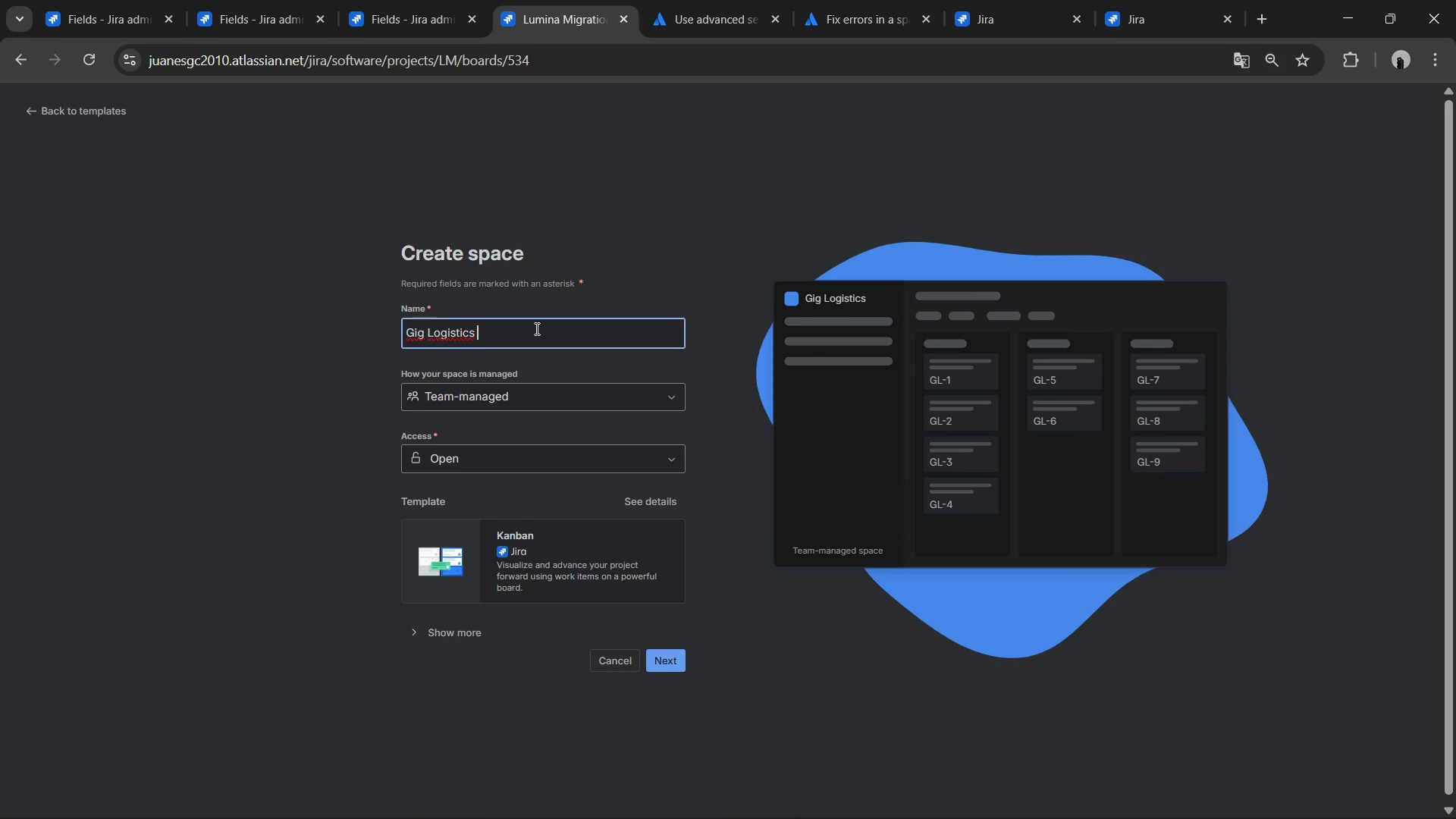 
key(Control+V)
 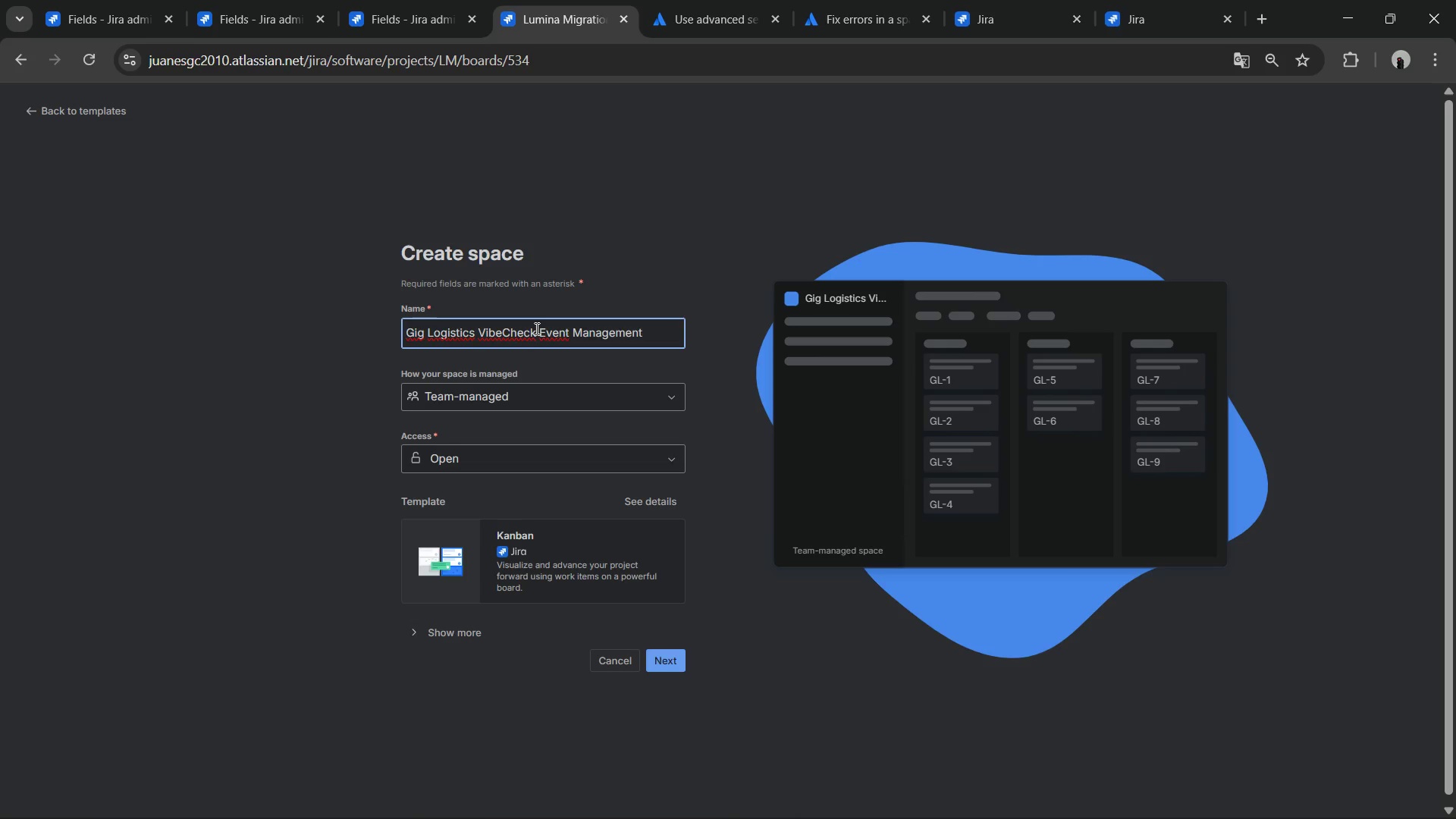 
key(Shift+ShiftLeft)
 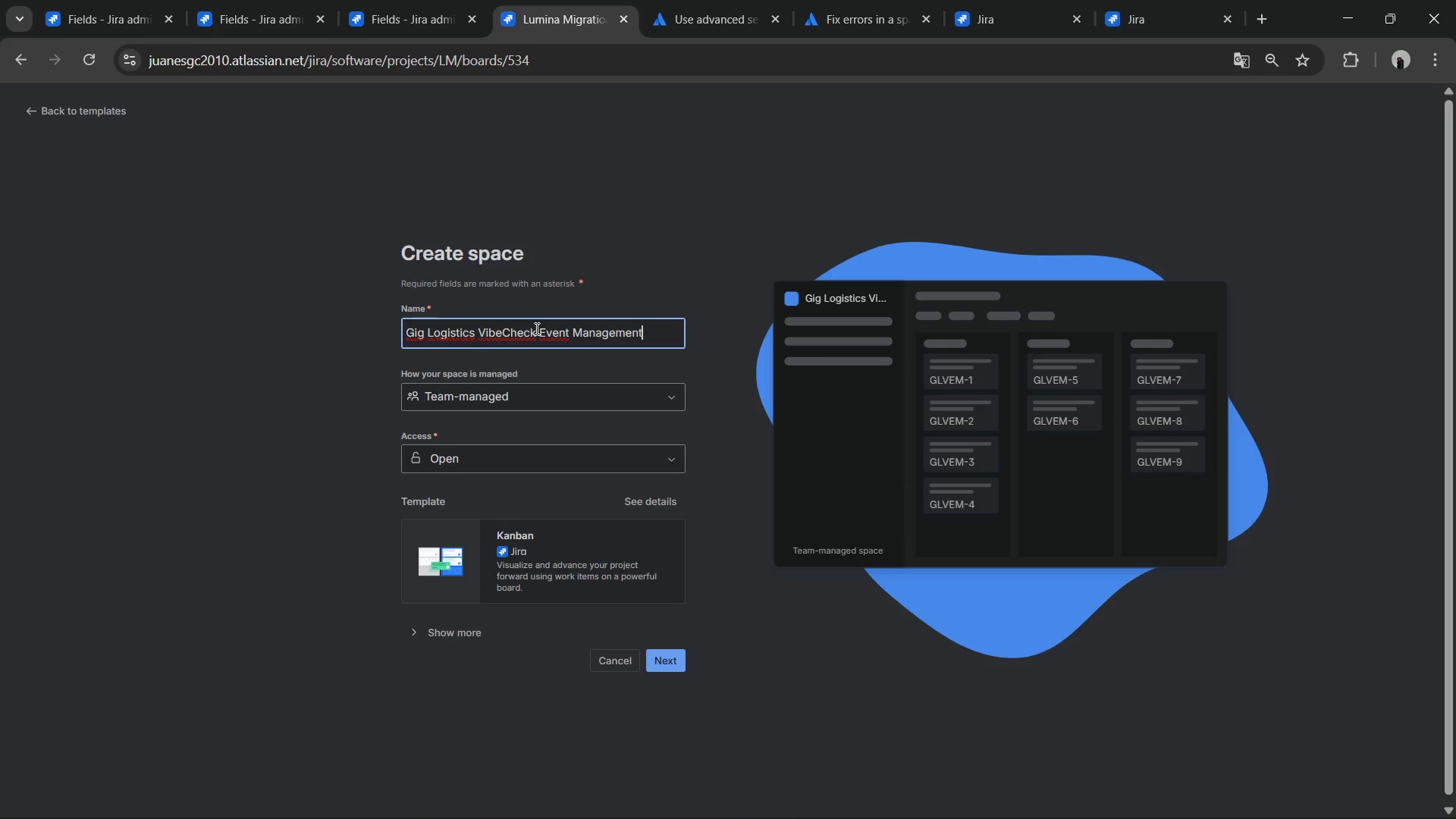 
hold_key(key=ArrowLeft, duration=0.92)
 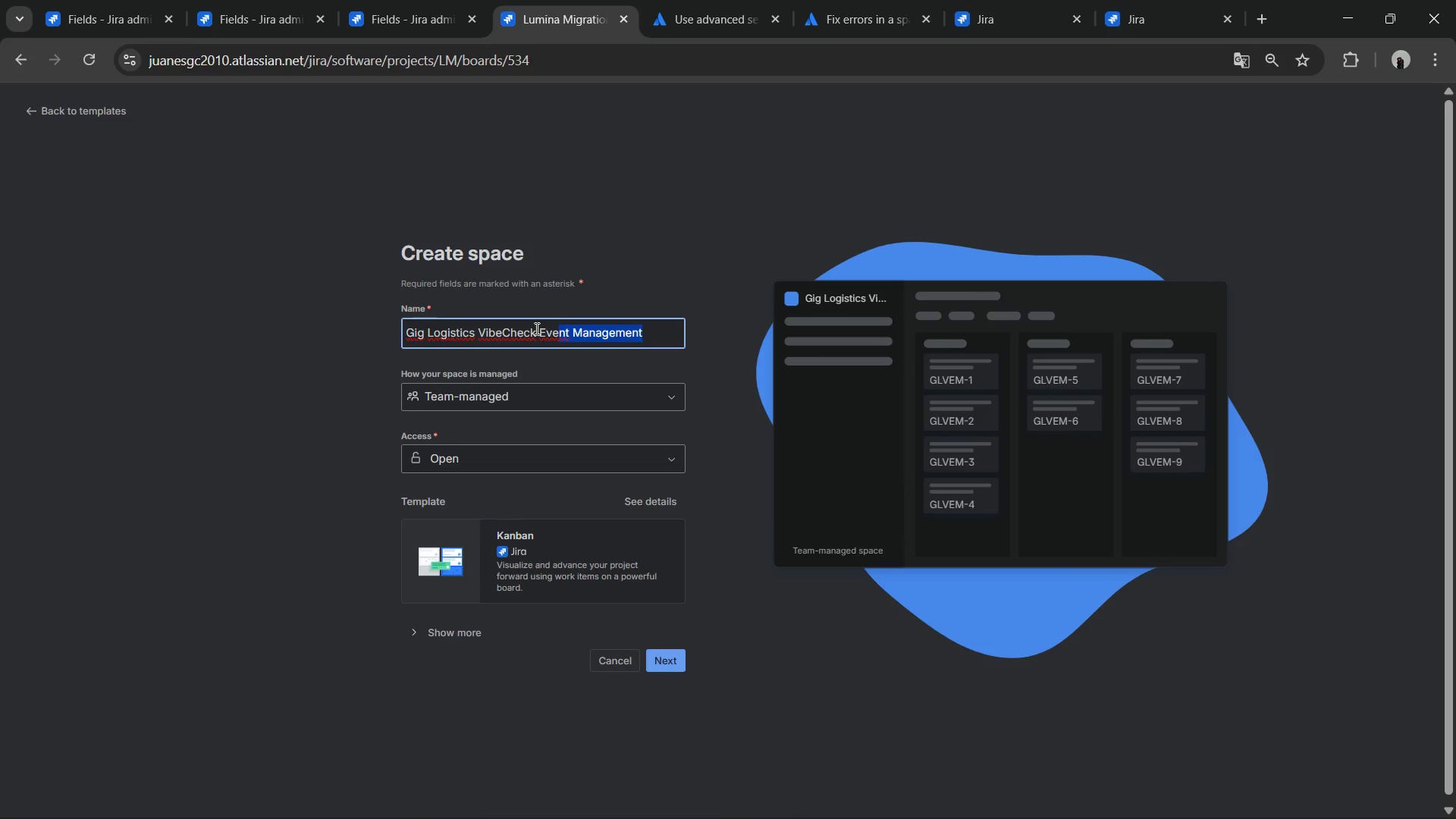 
key(Shift+ArrowLeft)
 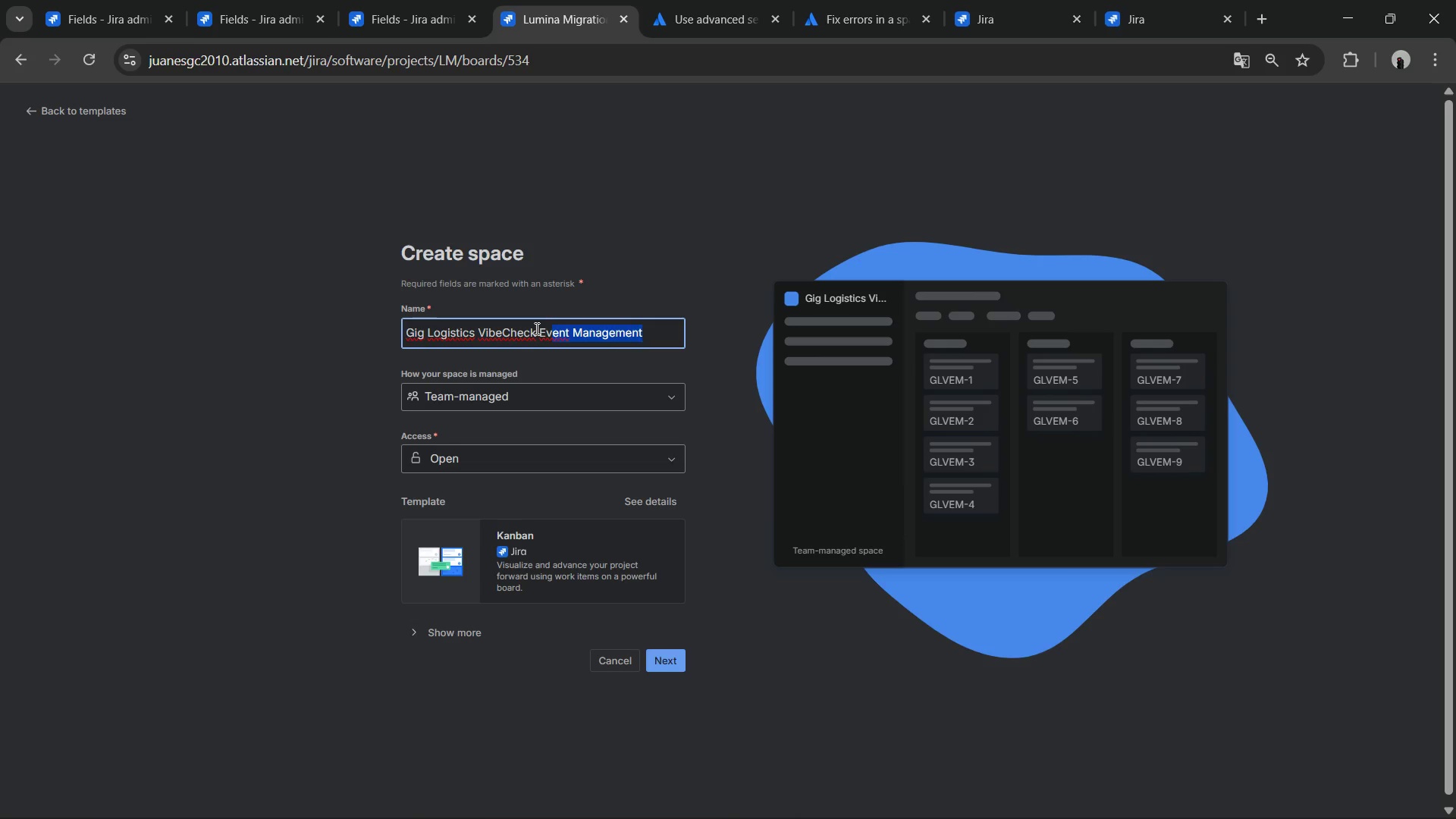 
key(Shift+ArrowLeft)
 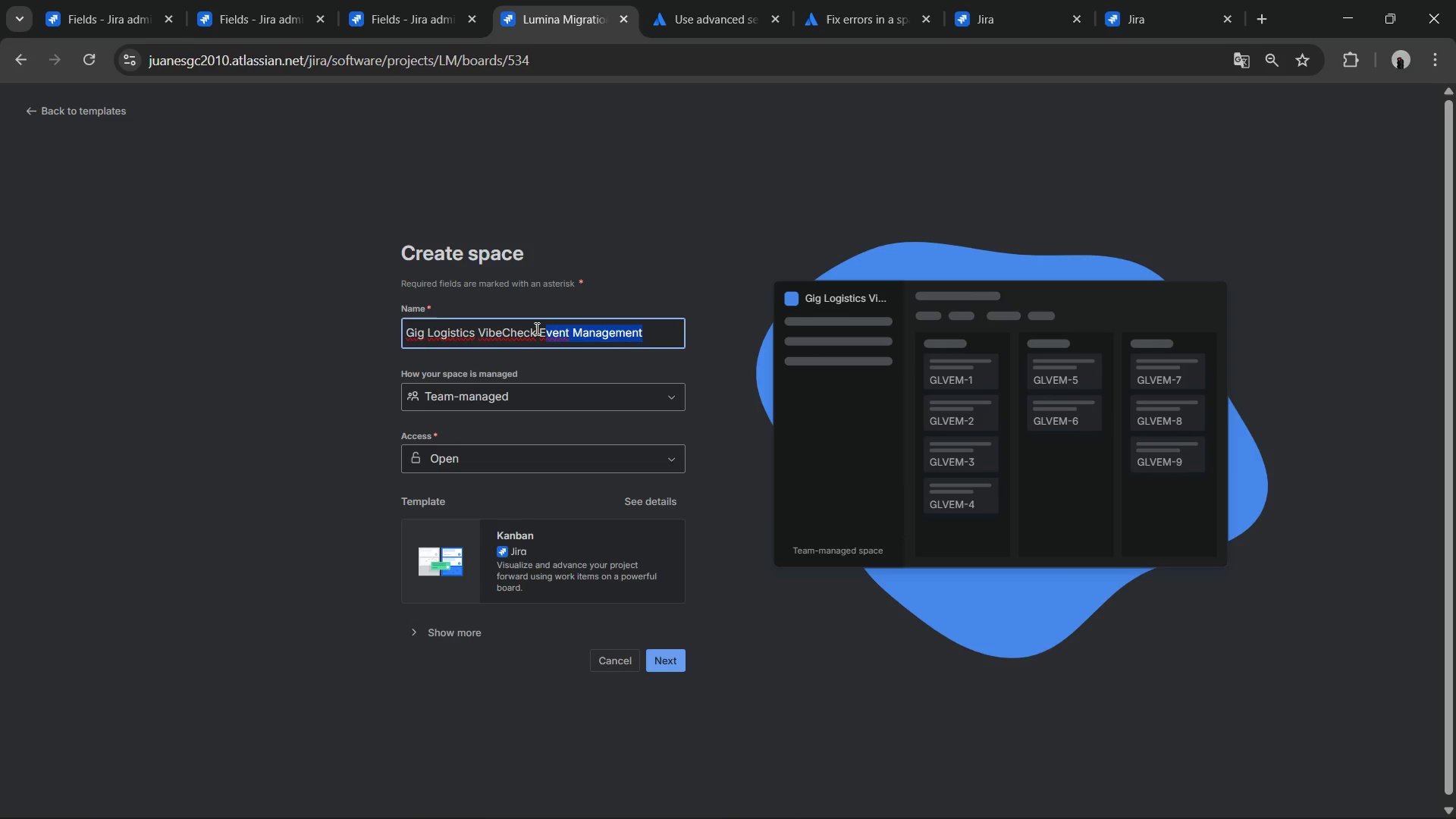 
key(Shift+ArrowLeft)
 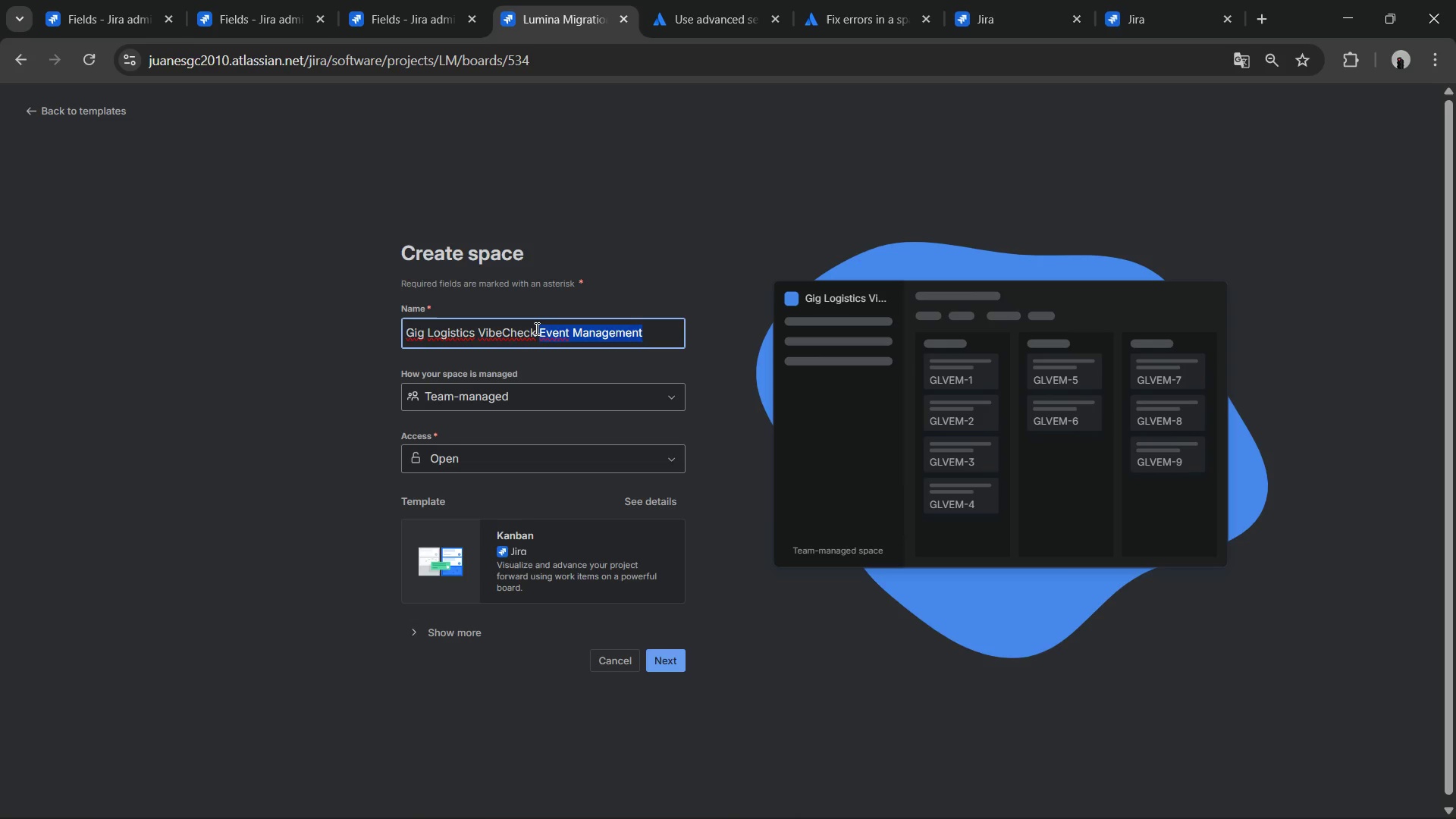 
key(Shift+ArrowLeft)
 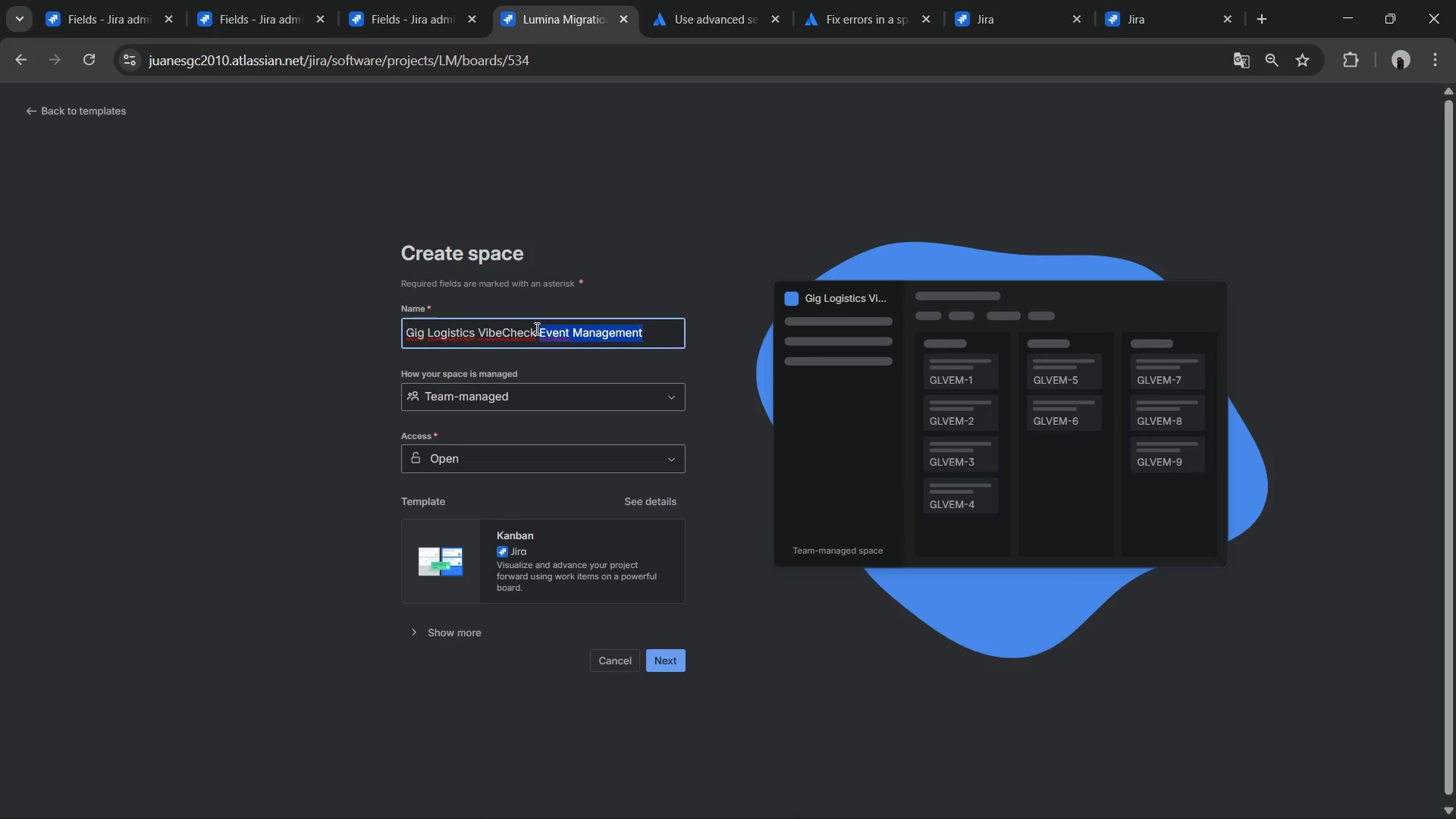 
key(Backspace)
 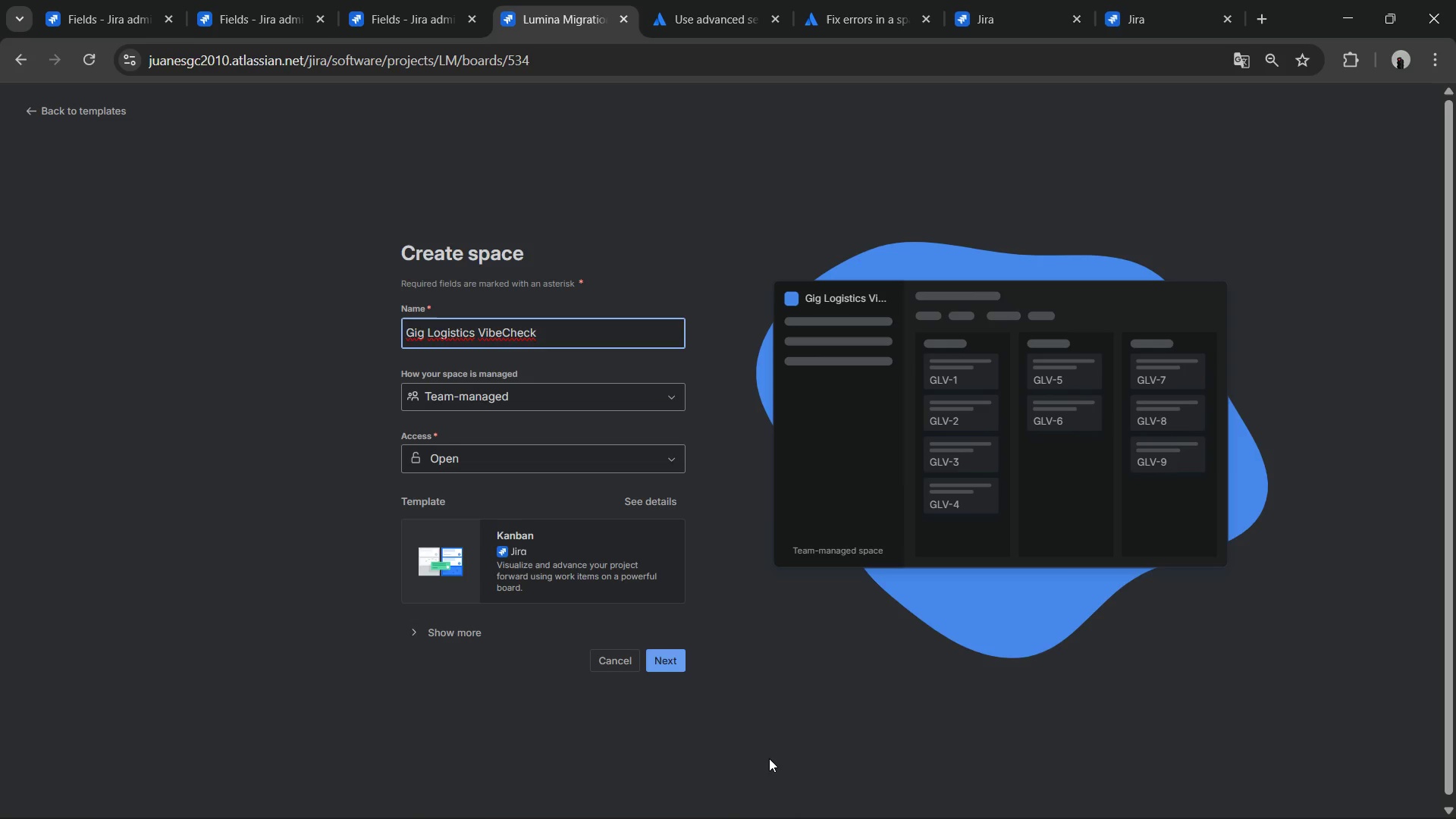 
left_click([675, 665])
 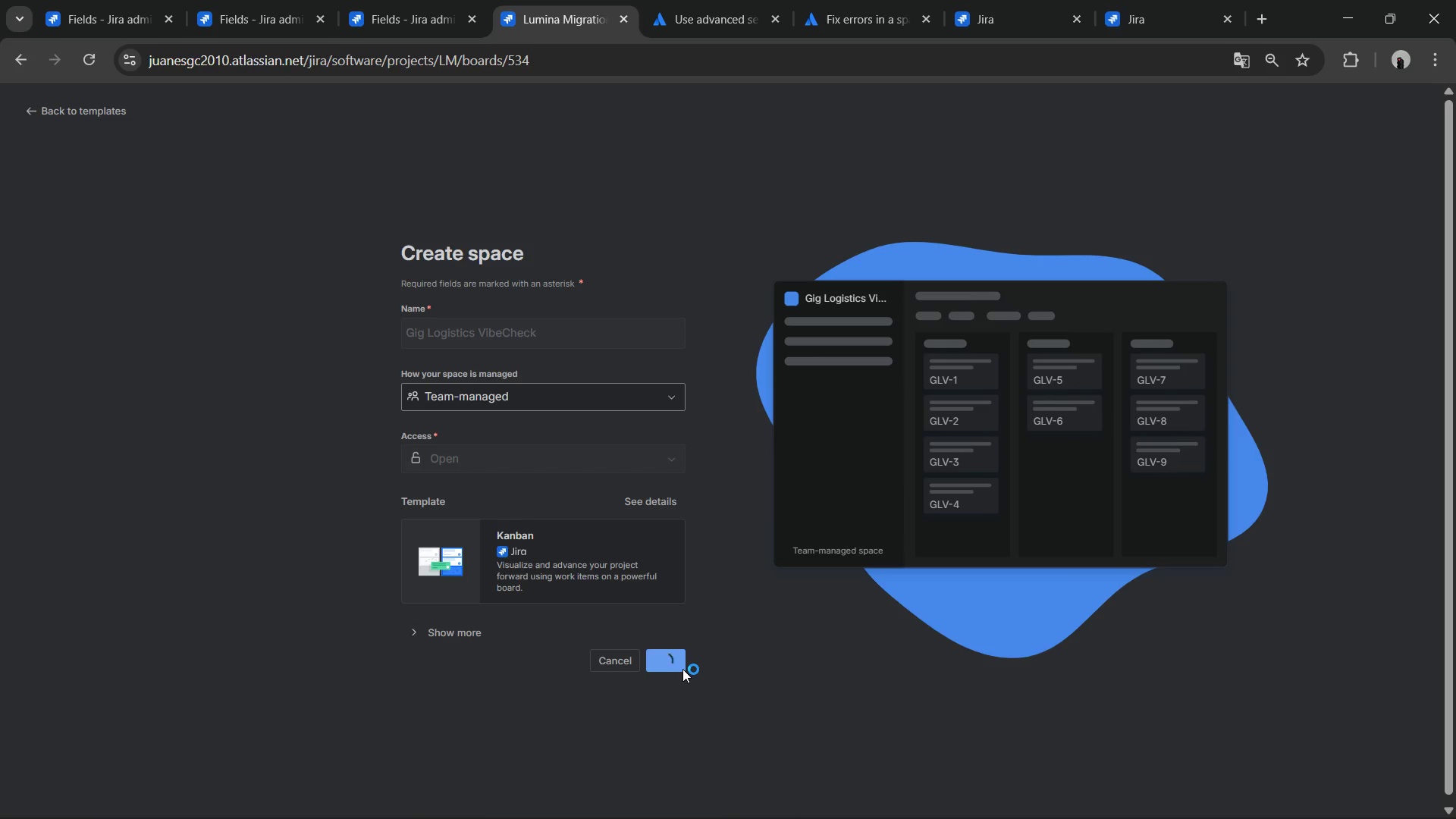 
key(Space)
 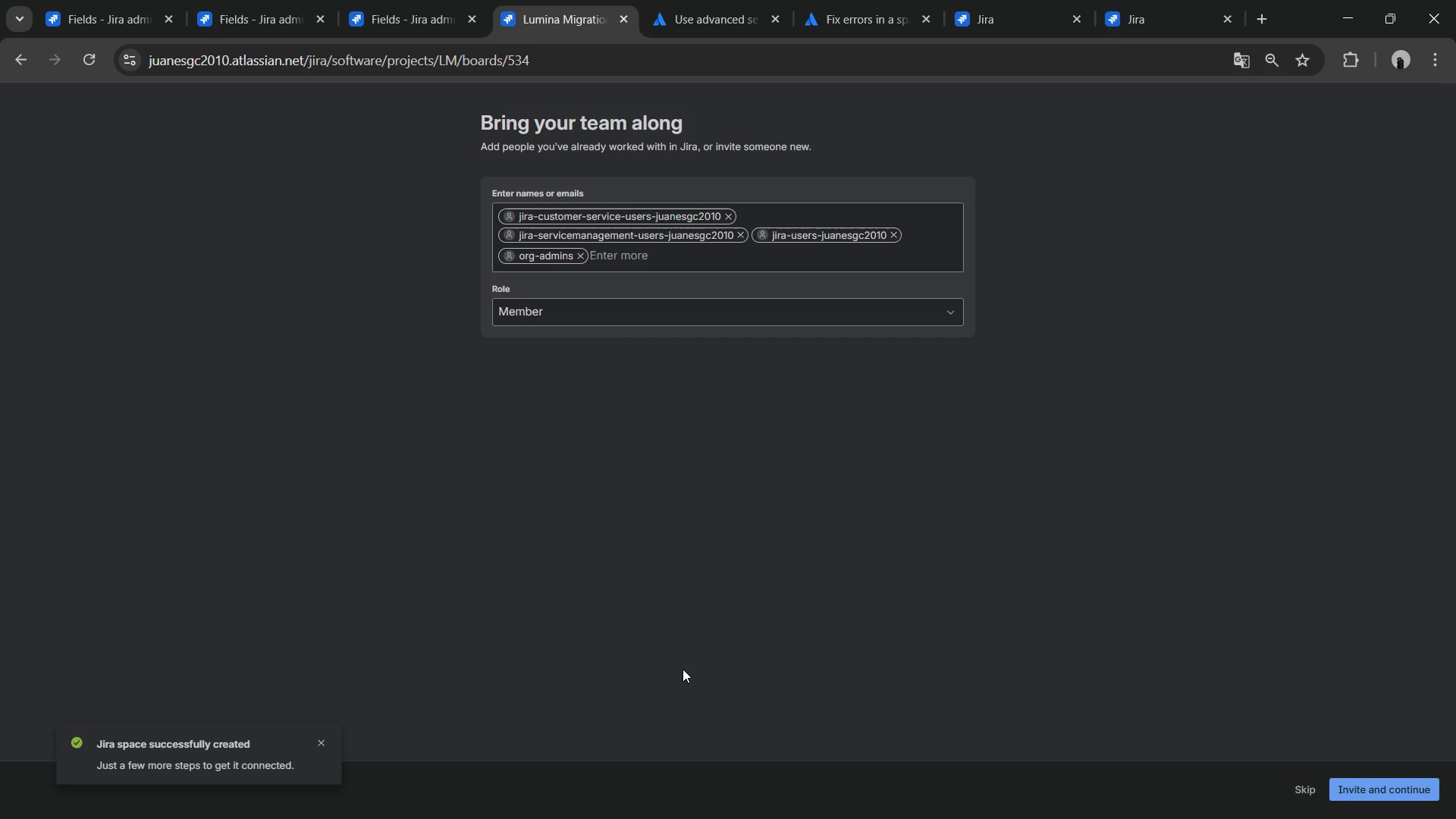 
wait(27.86)
 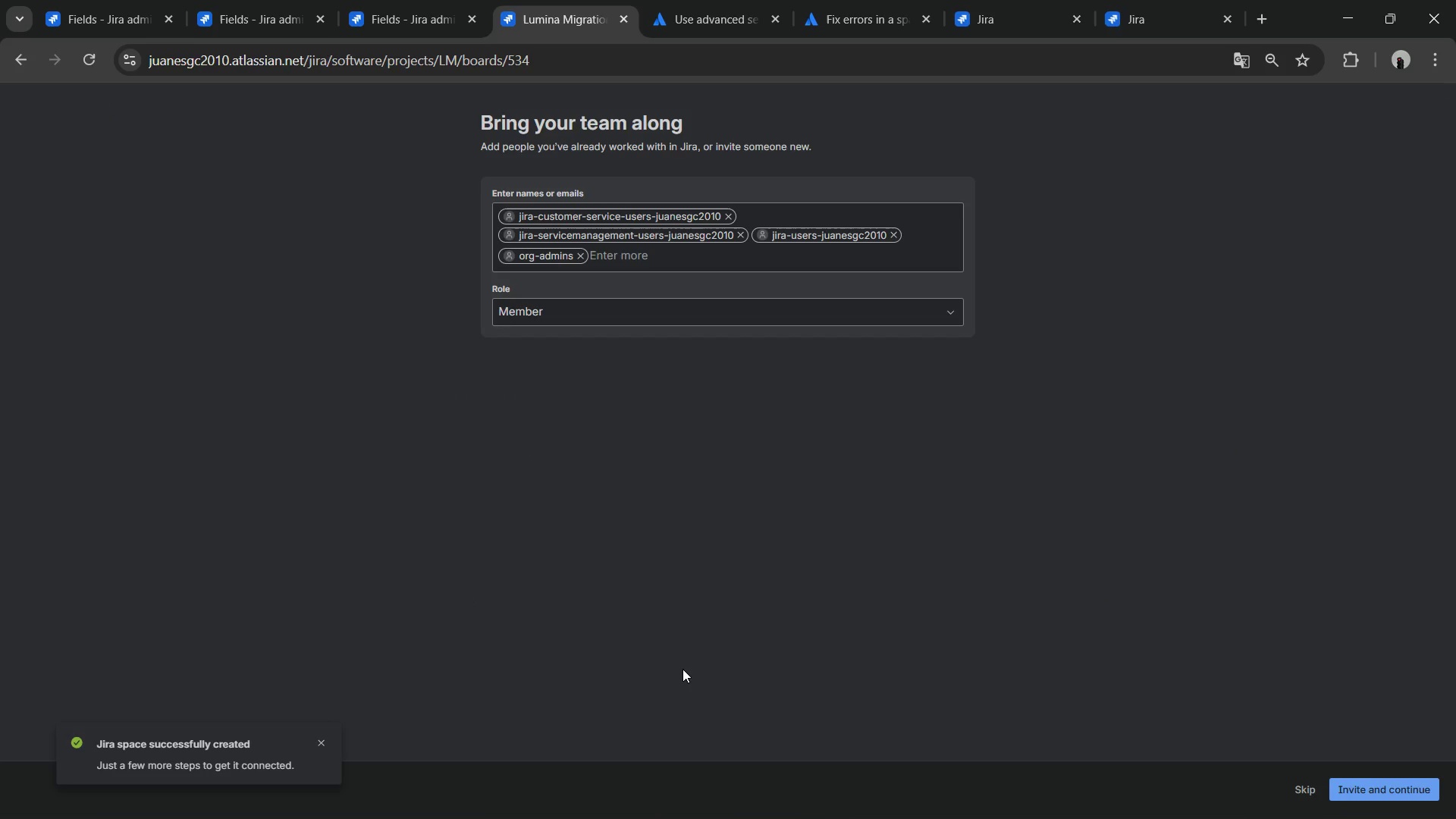 
left_click([1311, 791])
 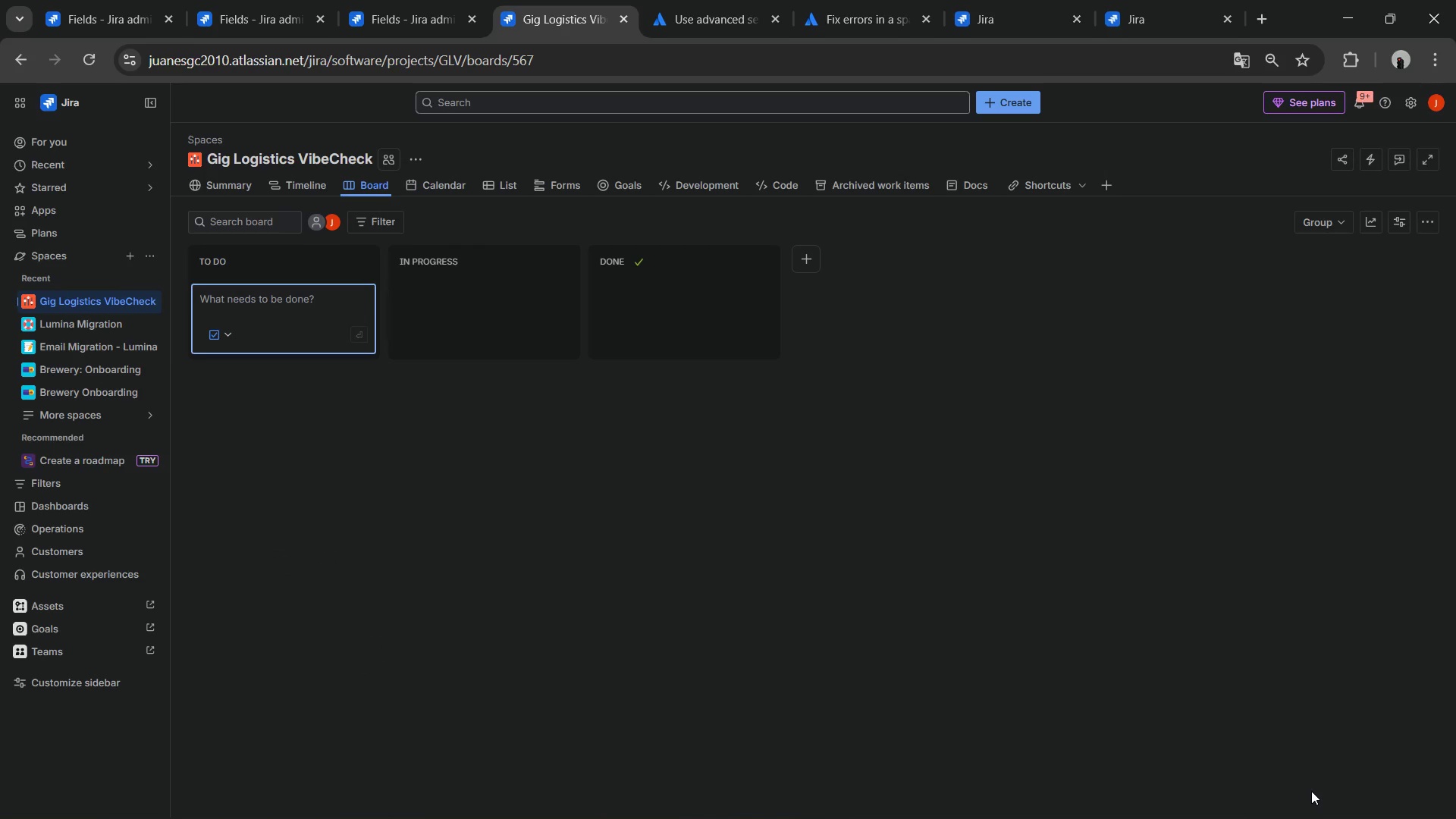 
wait(10.33)
 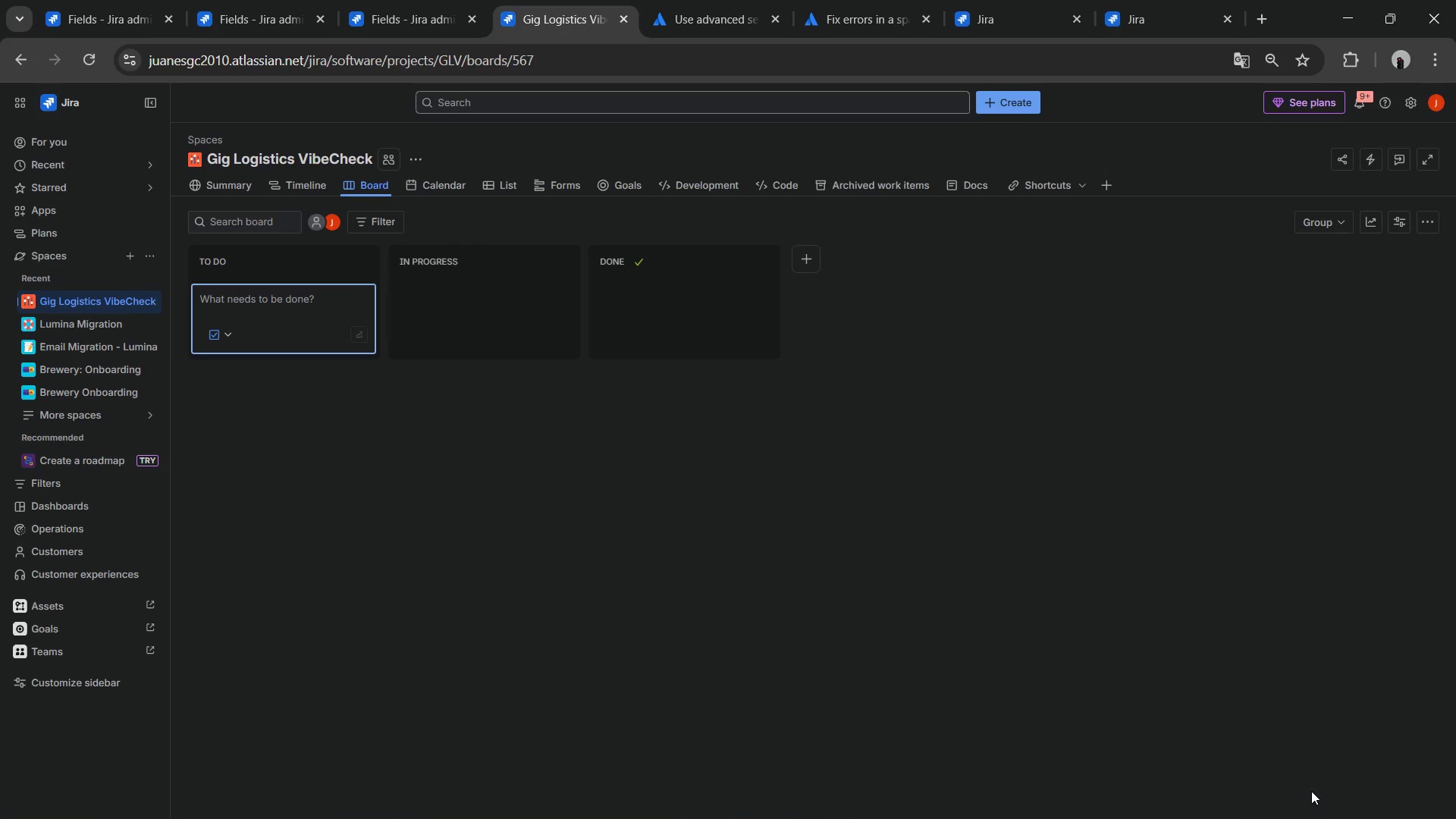 
left_click([151, 297])
 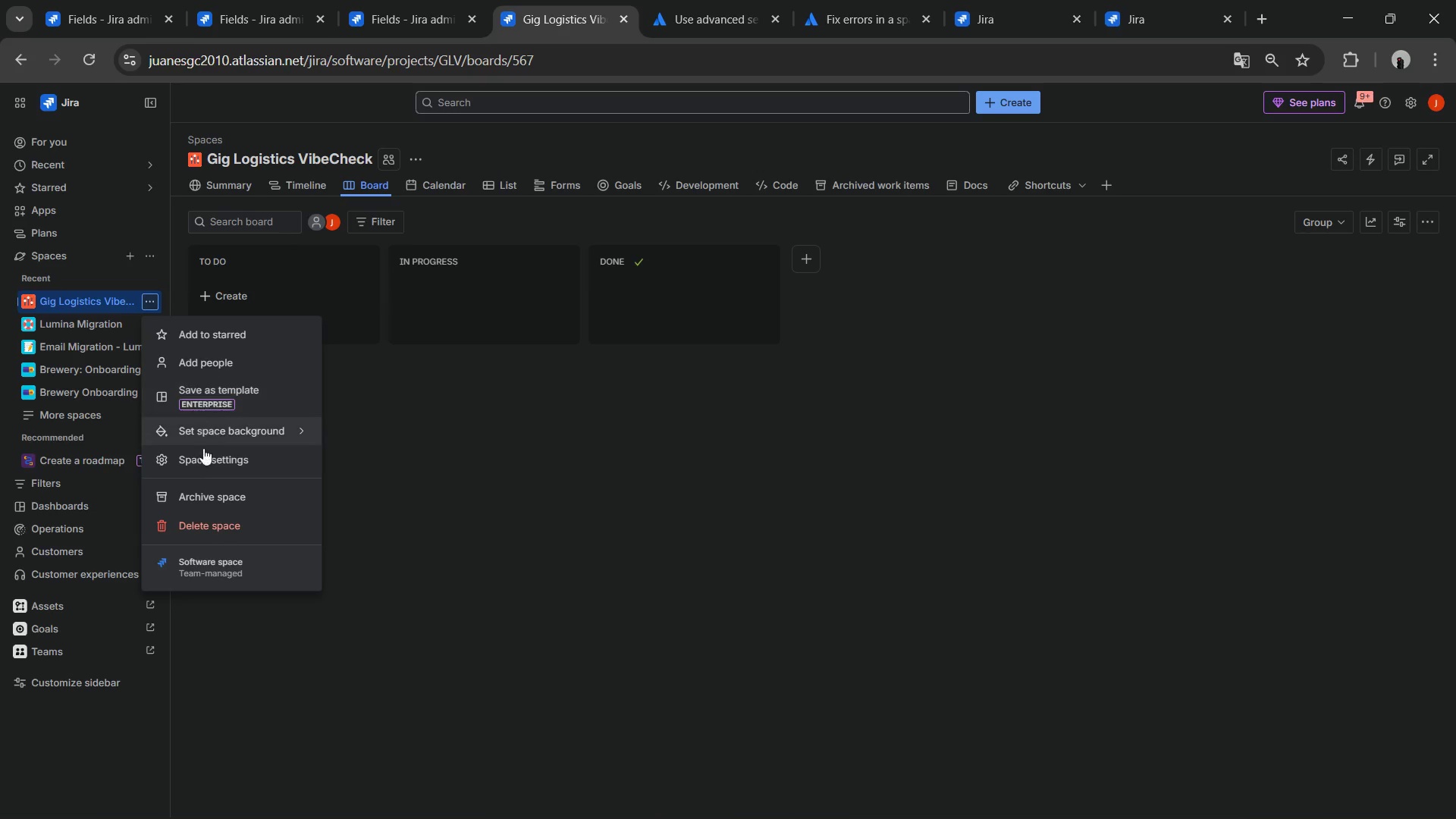 
wait(8.25)
 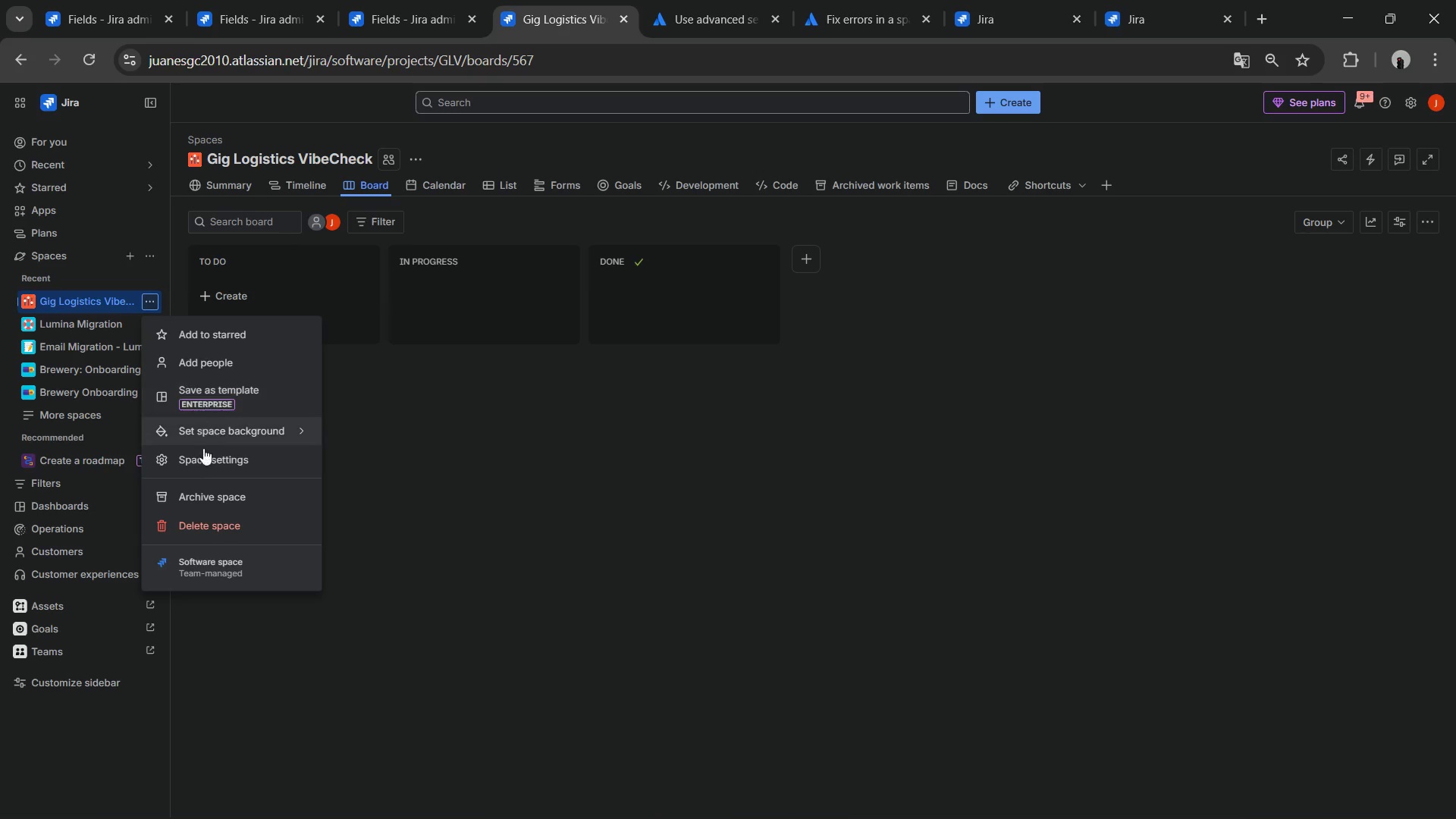 
left_click([198, 467])
 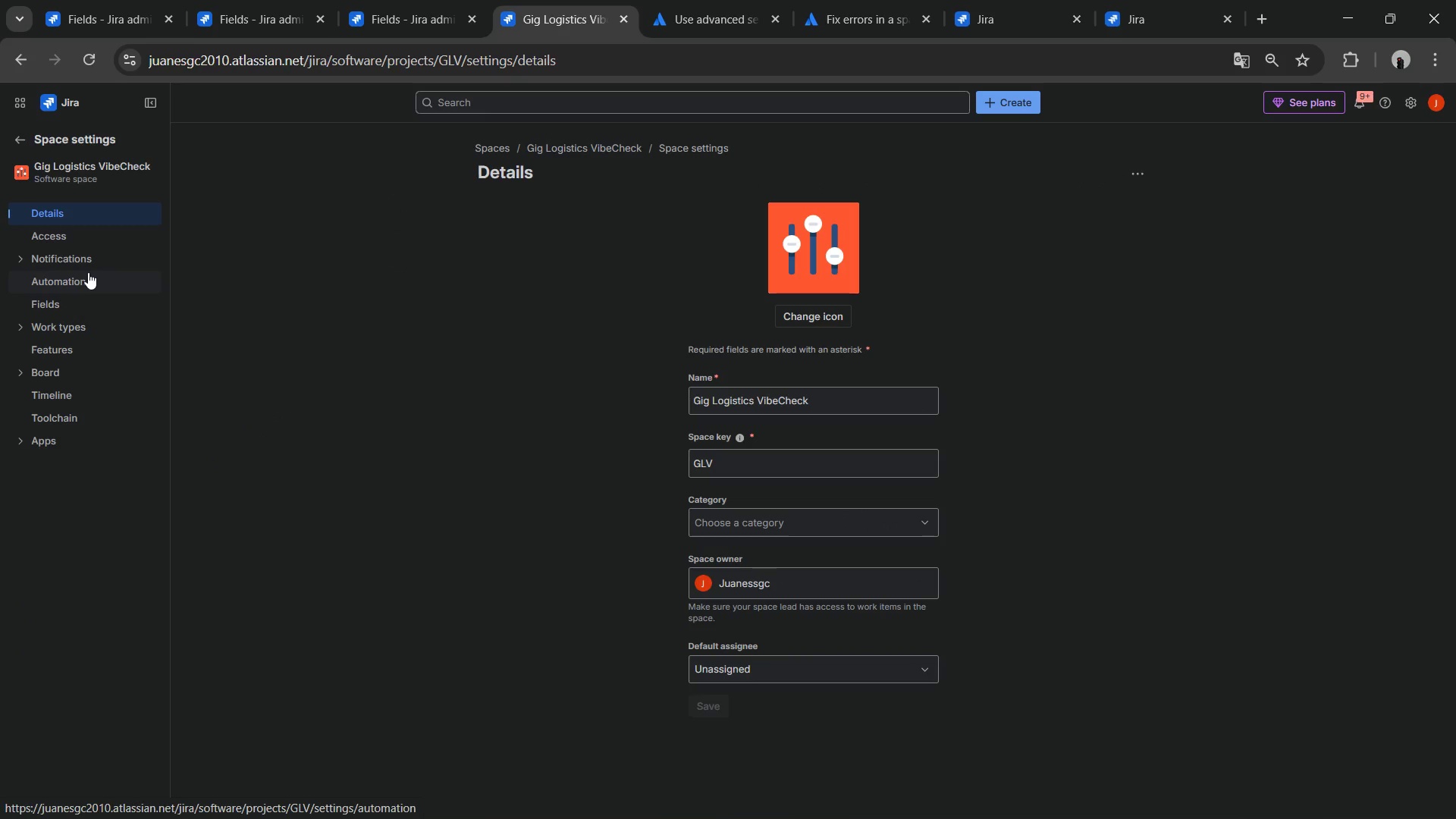 
wait(8.16)
 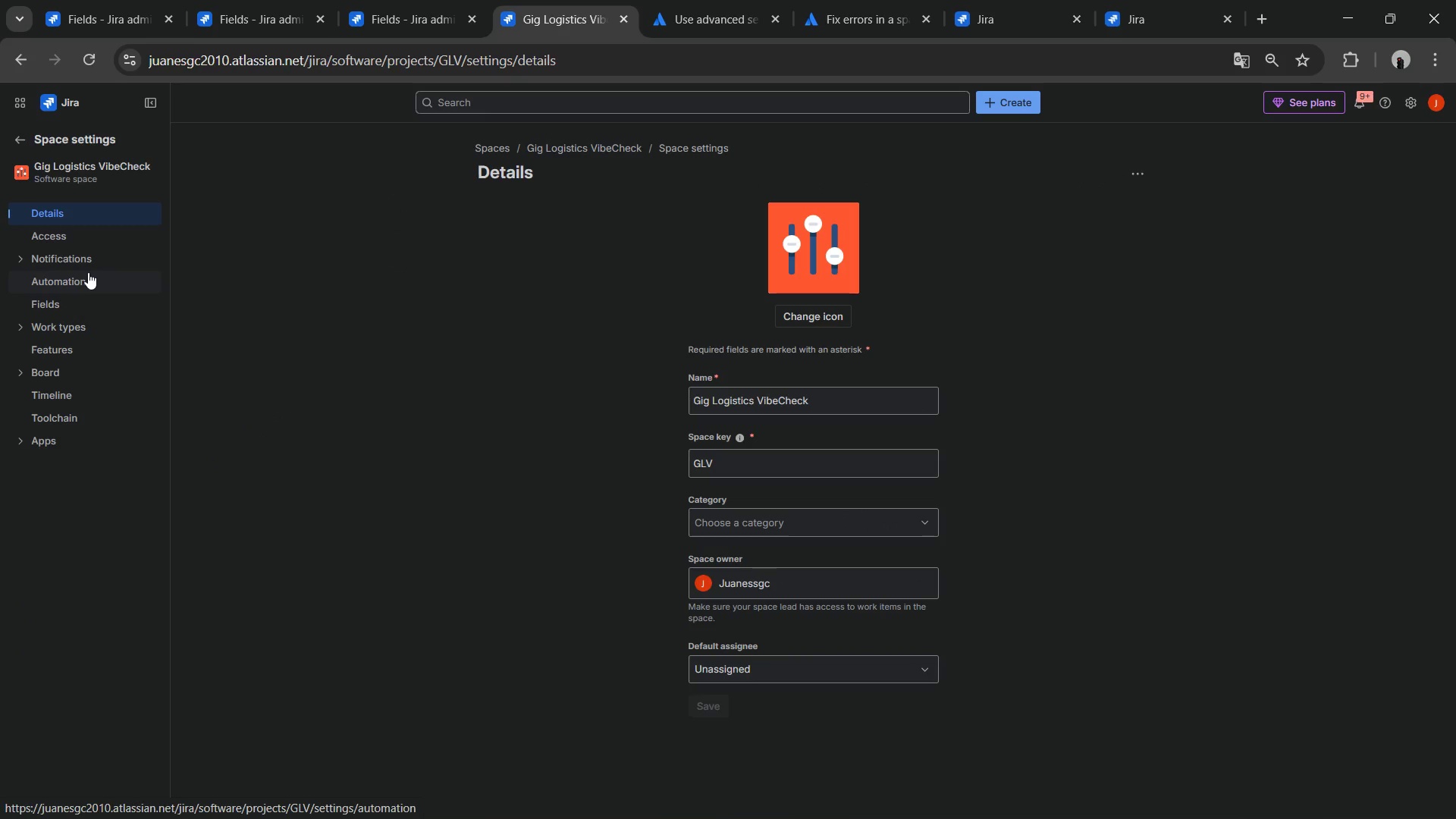 
left_click([85, 317])
 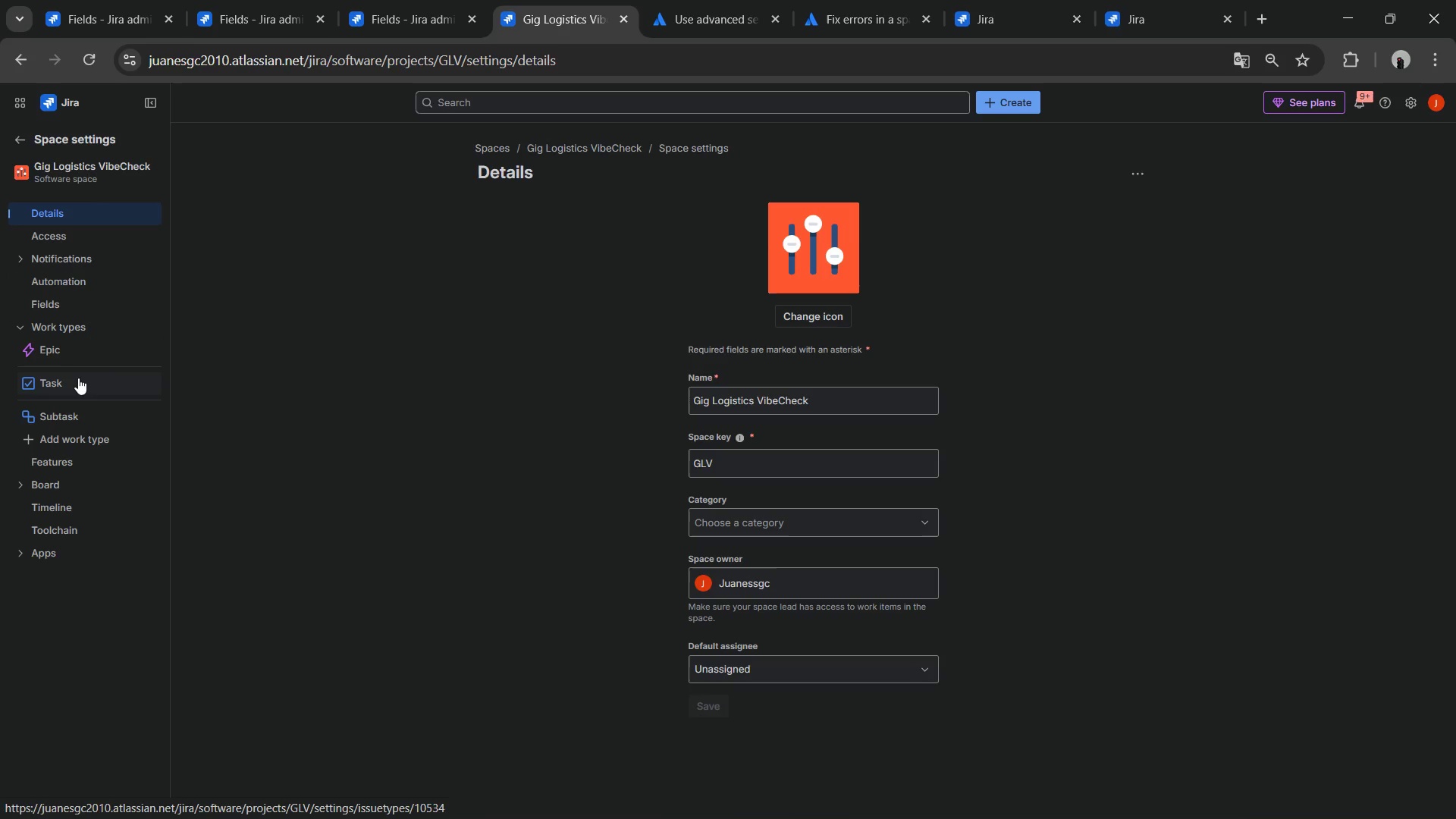 
left_click([78, 381])
 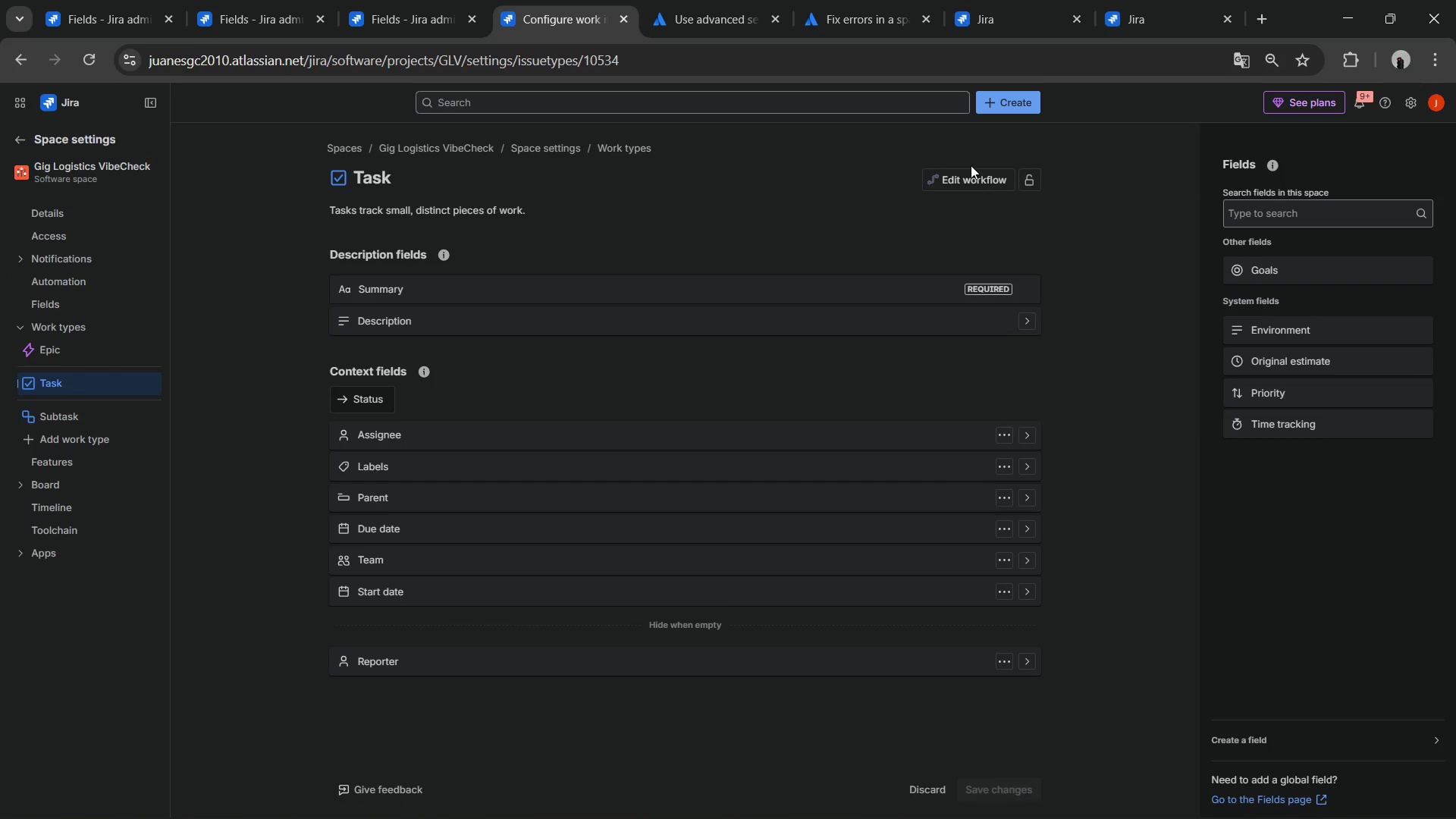 
left_click([962, 173])
 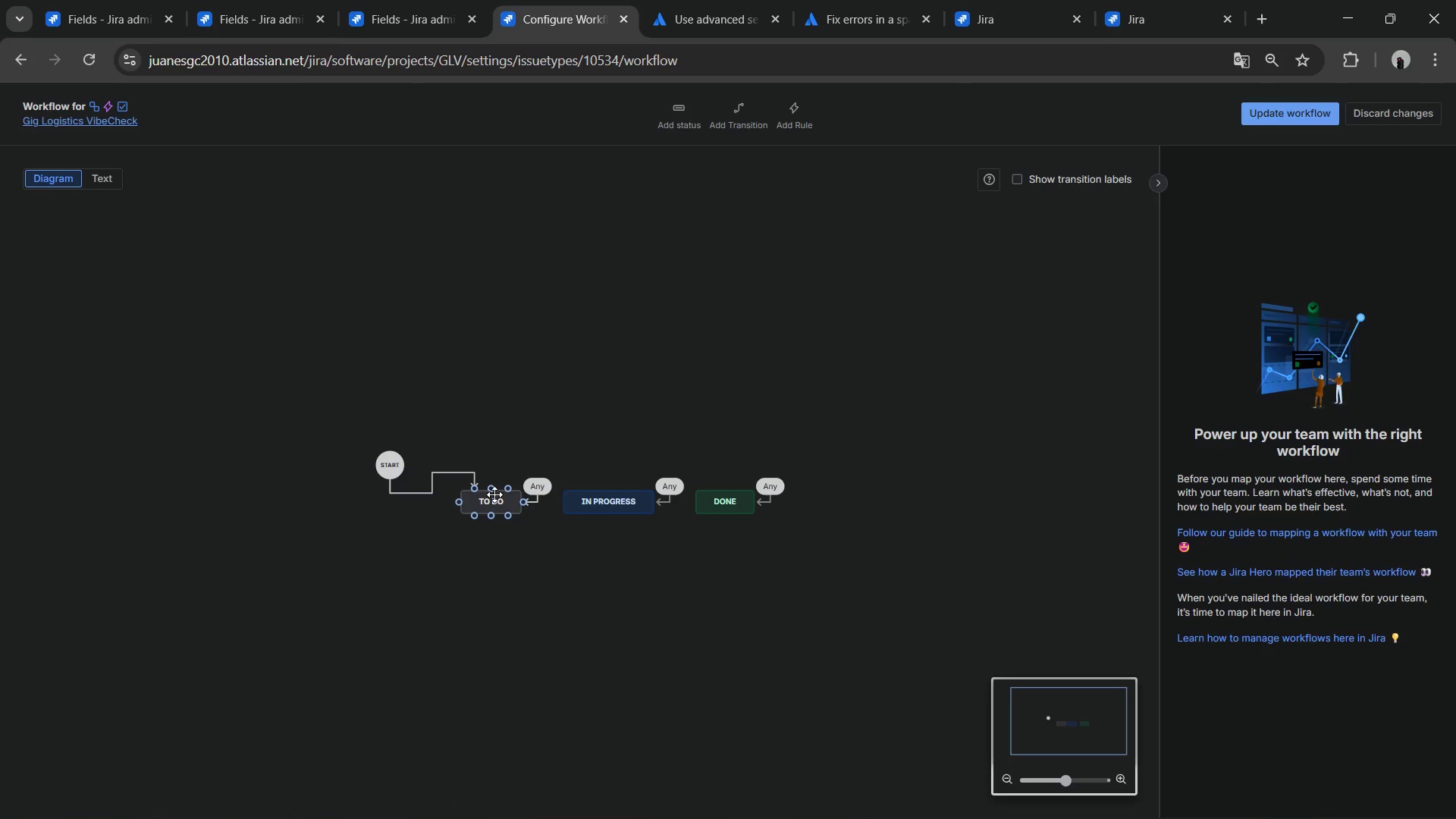 
left_click([489, 498])
 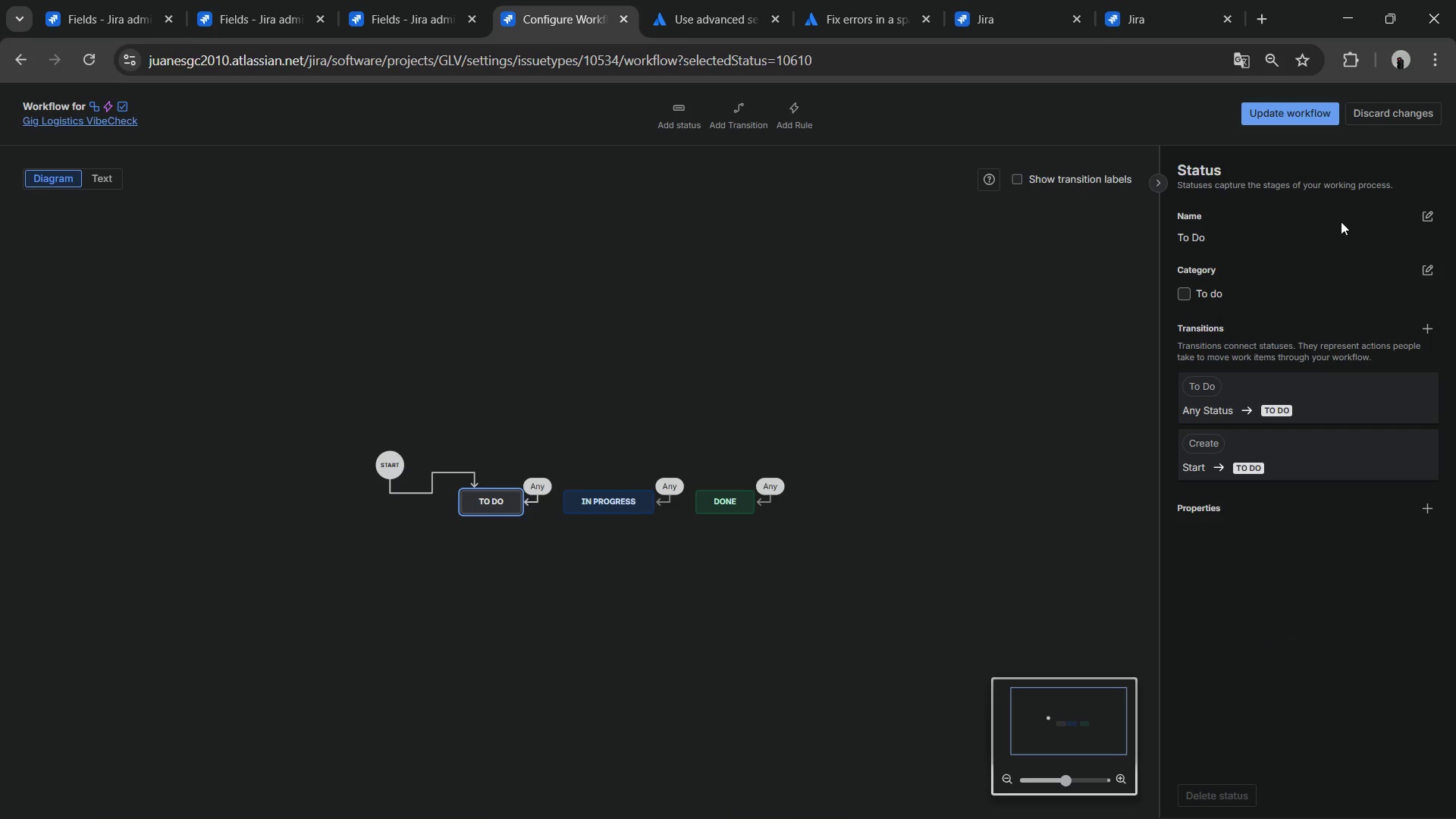 
left_click([1424, 209])
 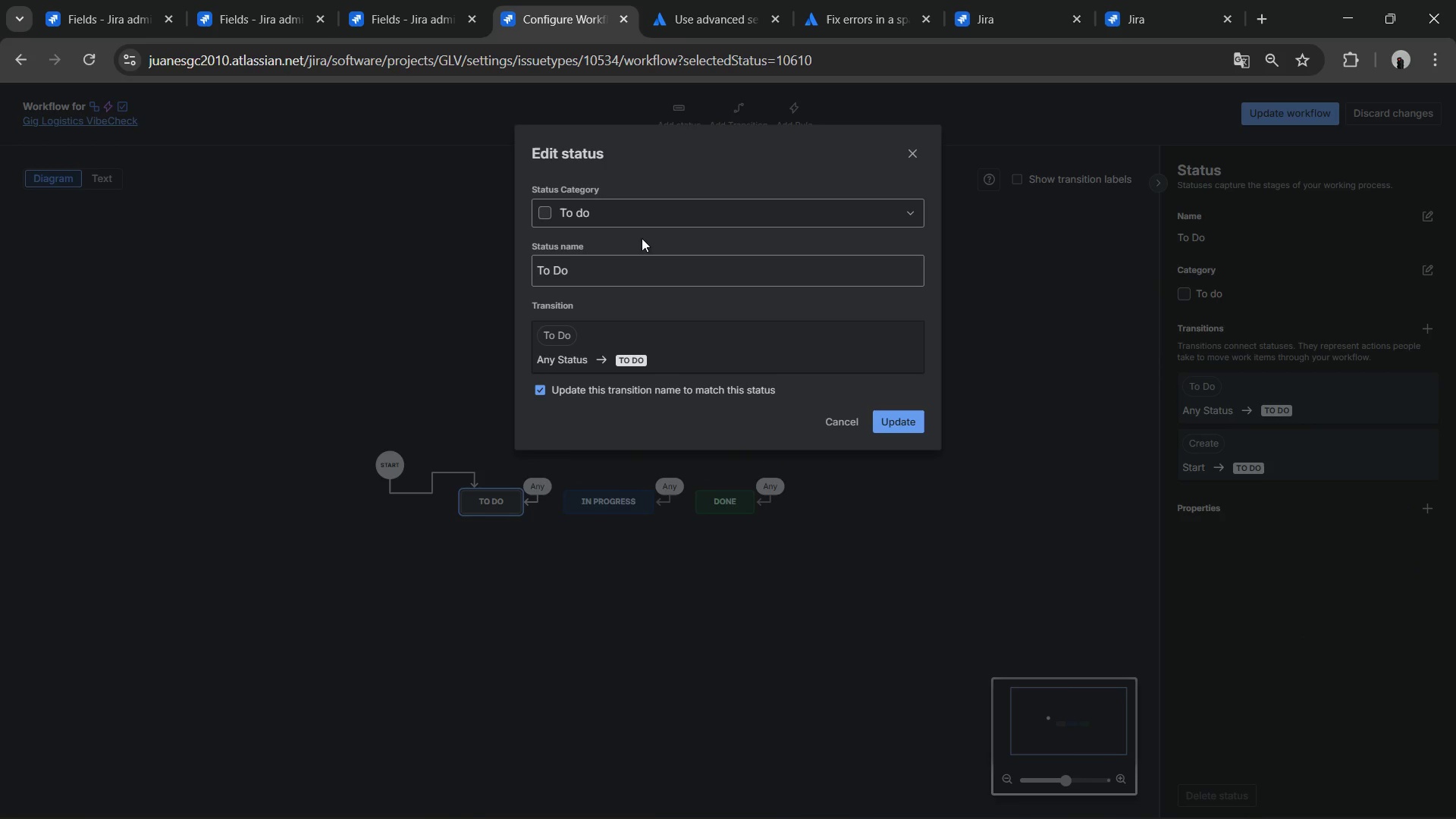 
double_click([629, 218])
 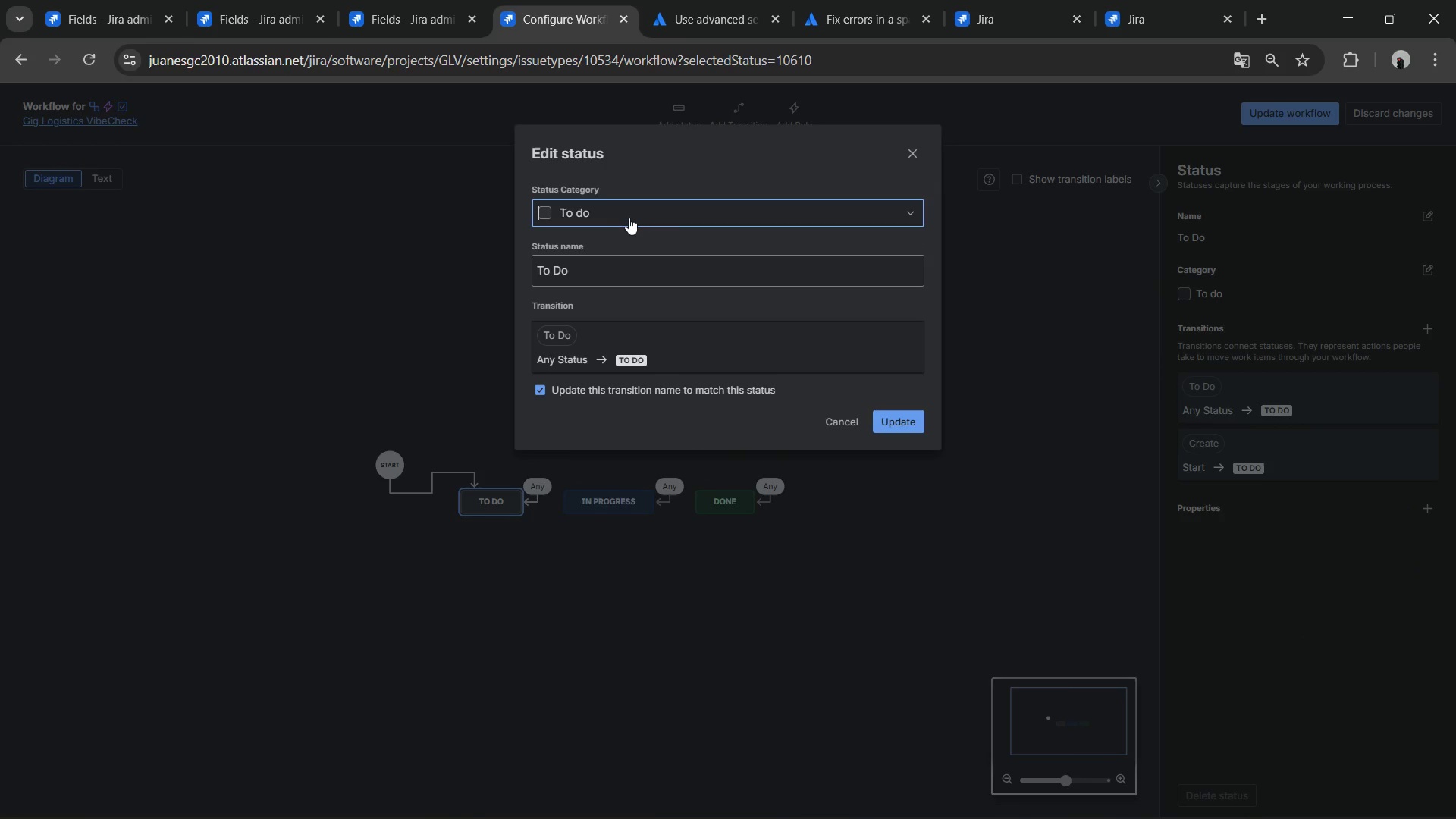 
double_click([629, 218])
 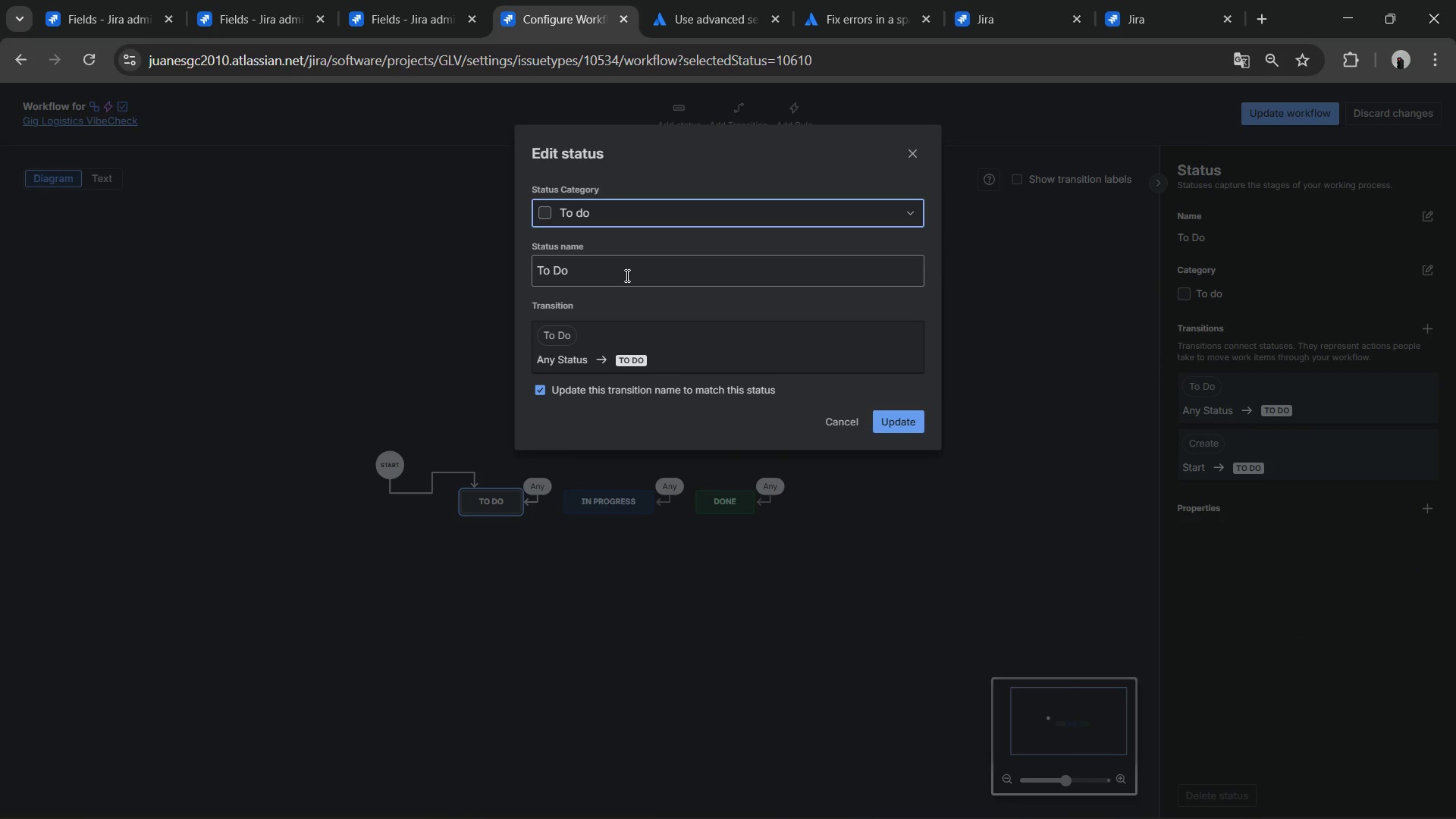 
double_click([626, 275])
 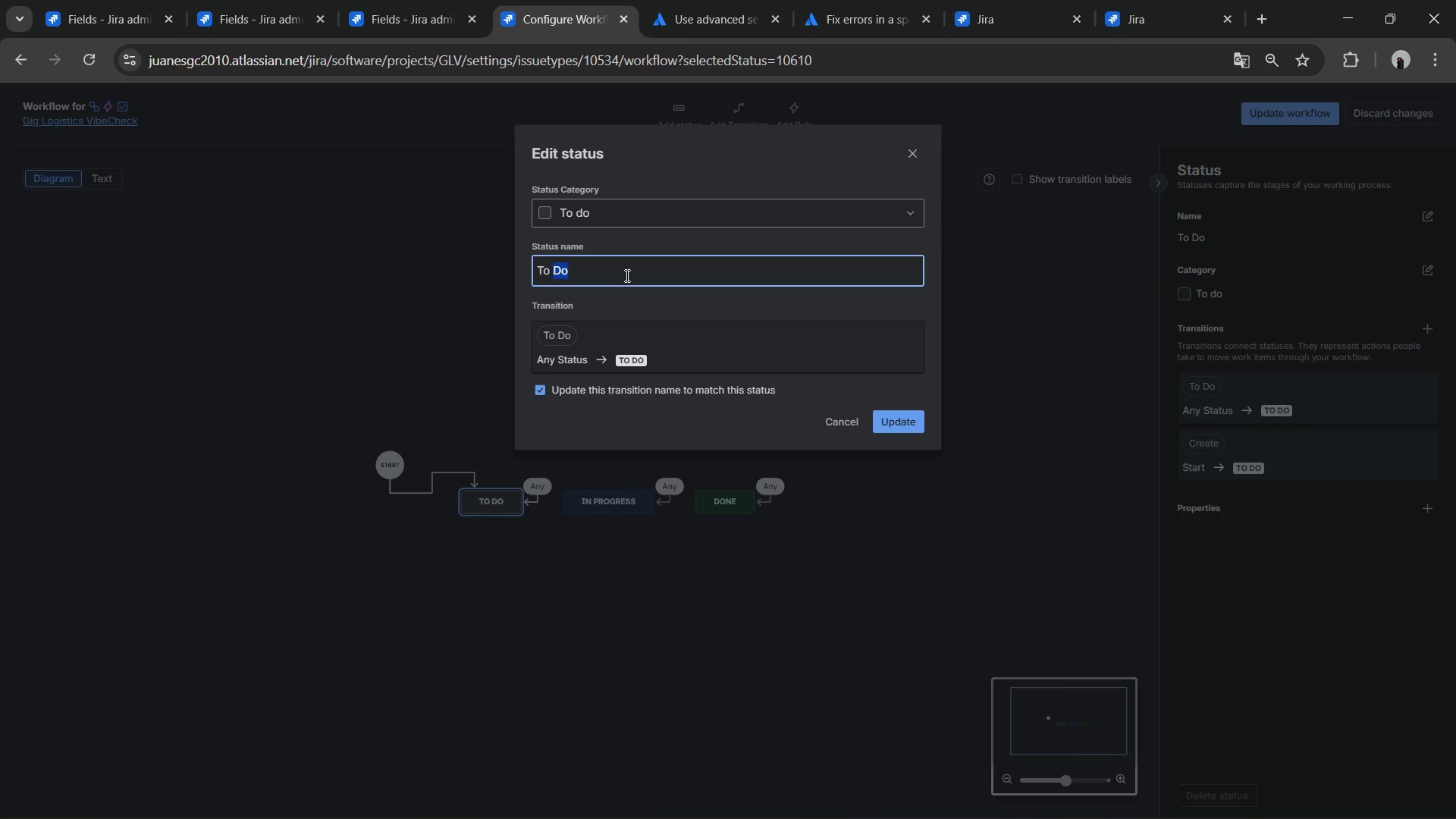 
double_click([626, 275])
 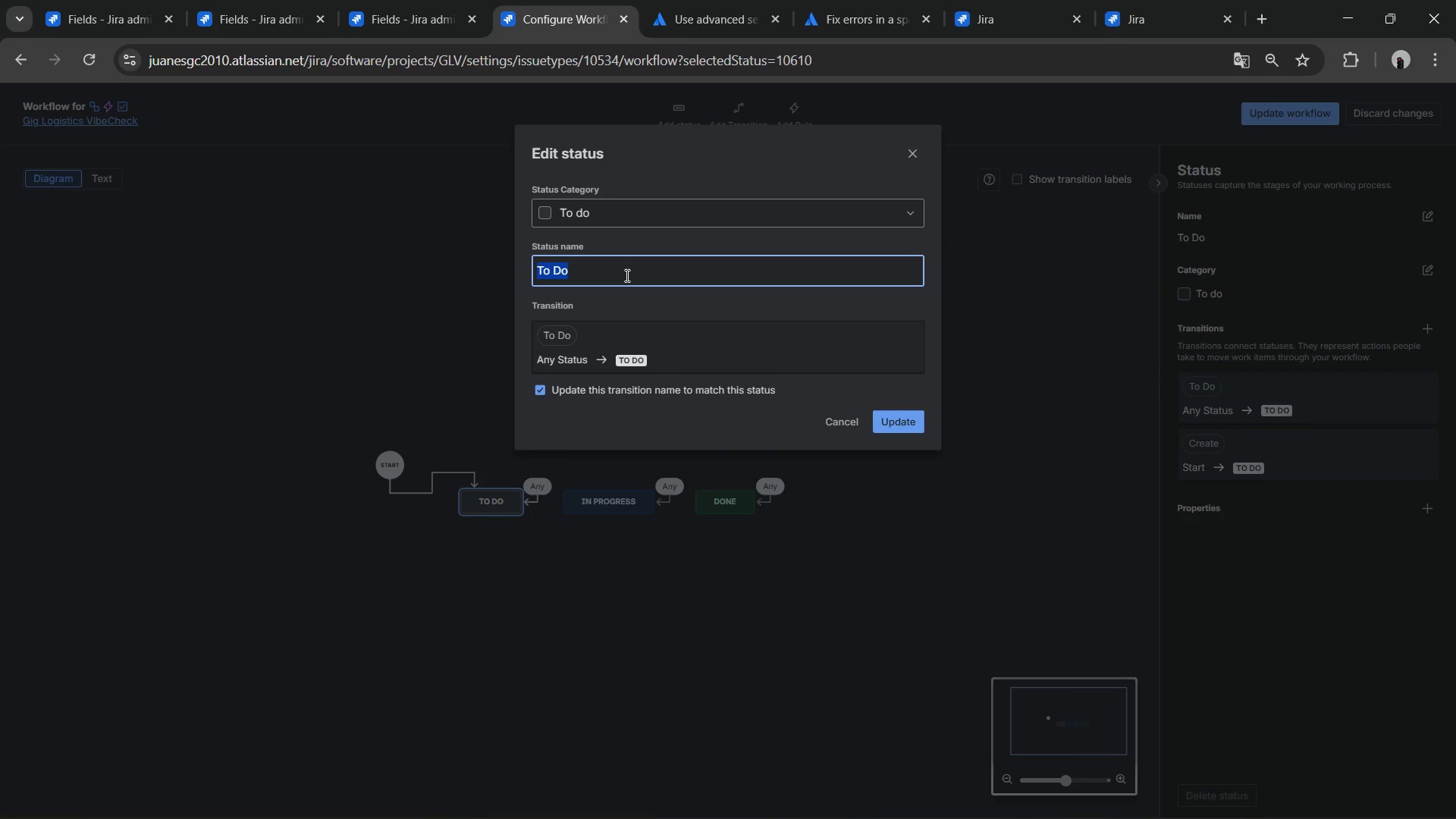 
triple_click([626, 275])
 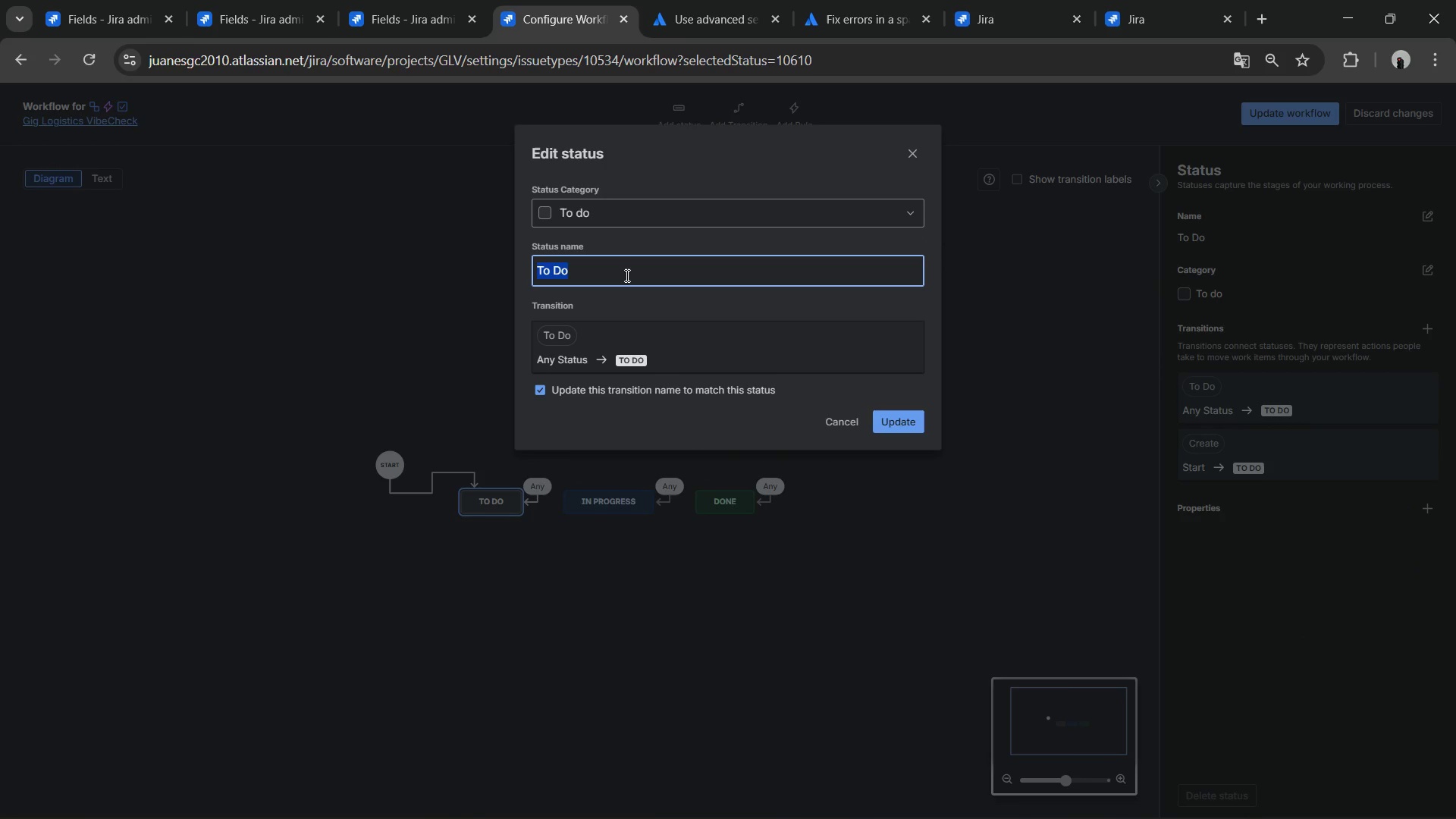 
type(Inquiry)
 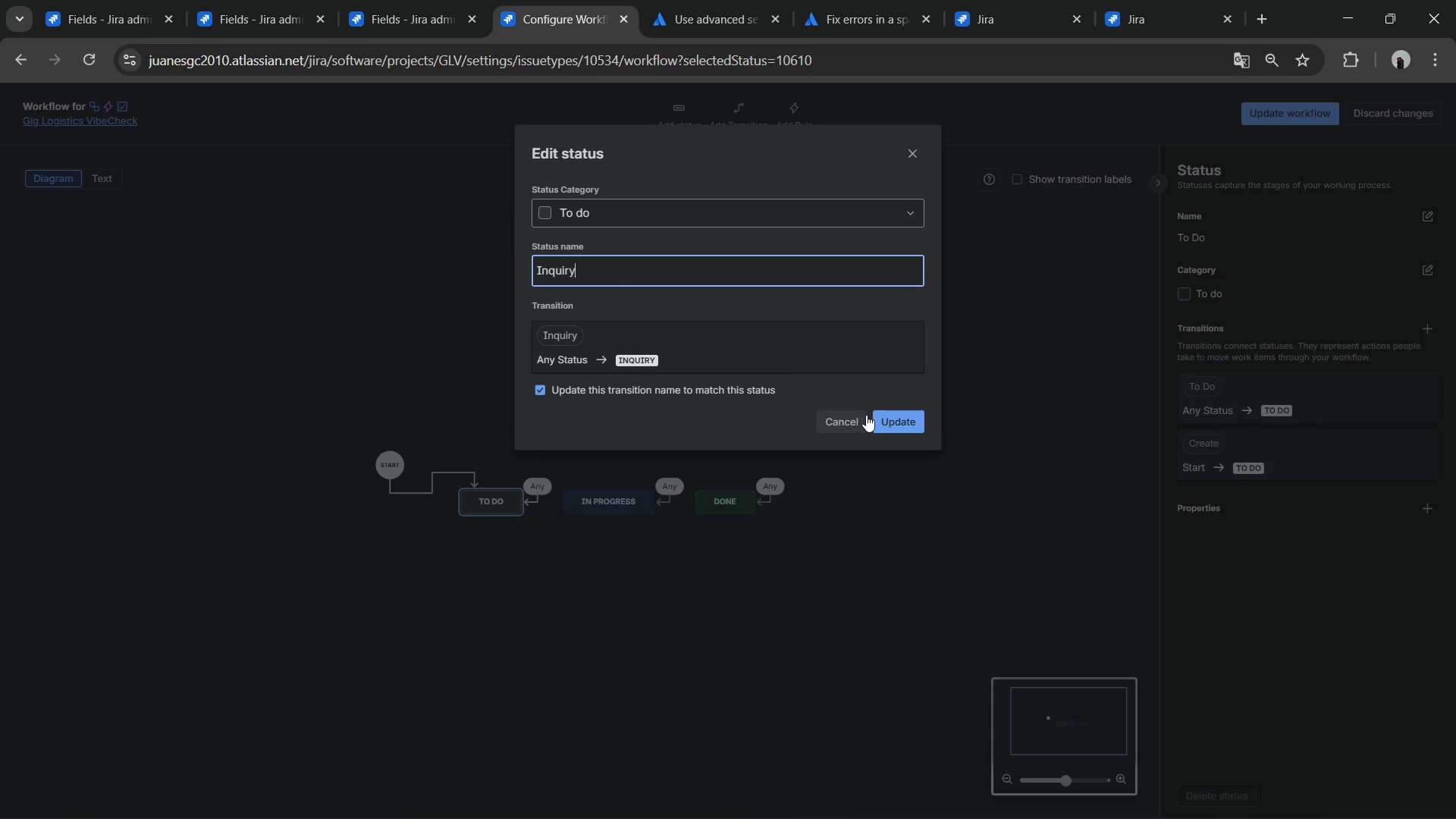 
left_click([893, 412])
 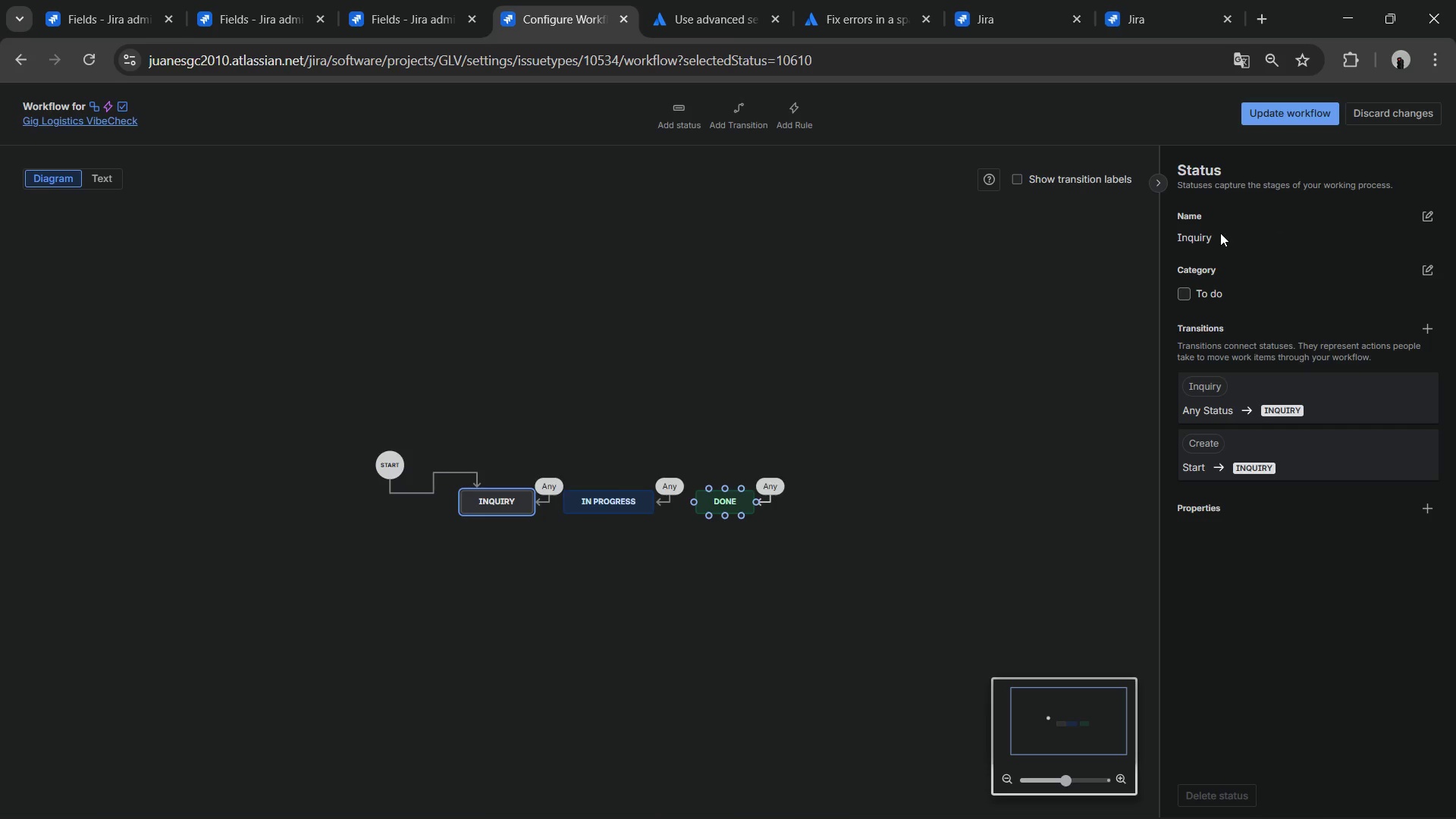 
wait(6.14)
 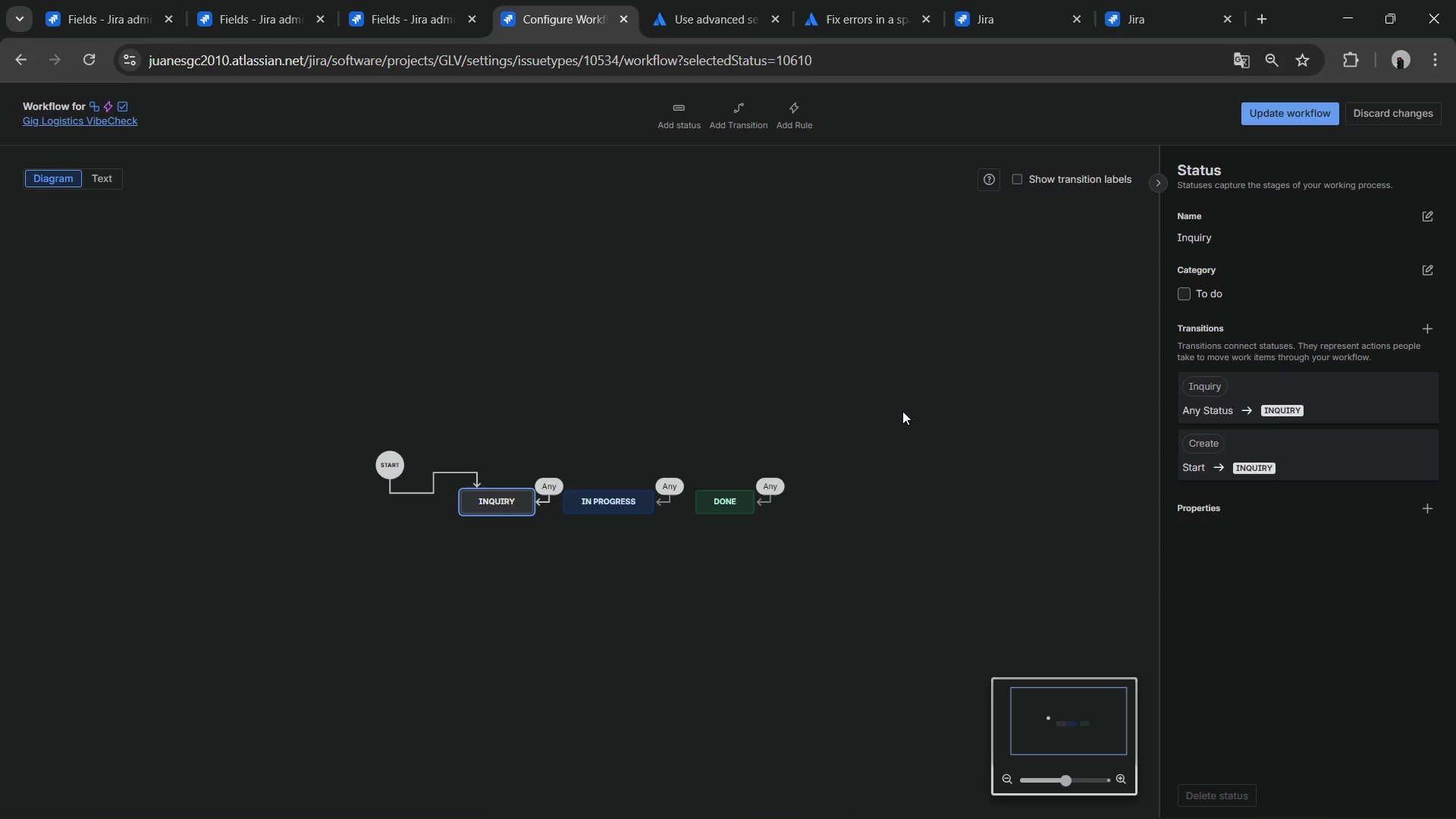 
left_click([687, 115])
 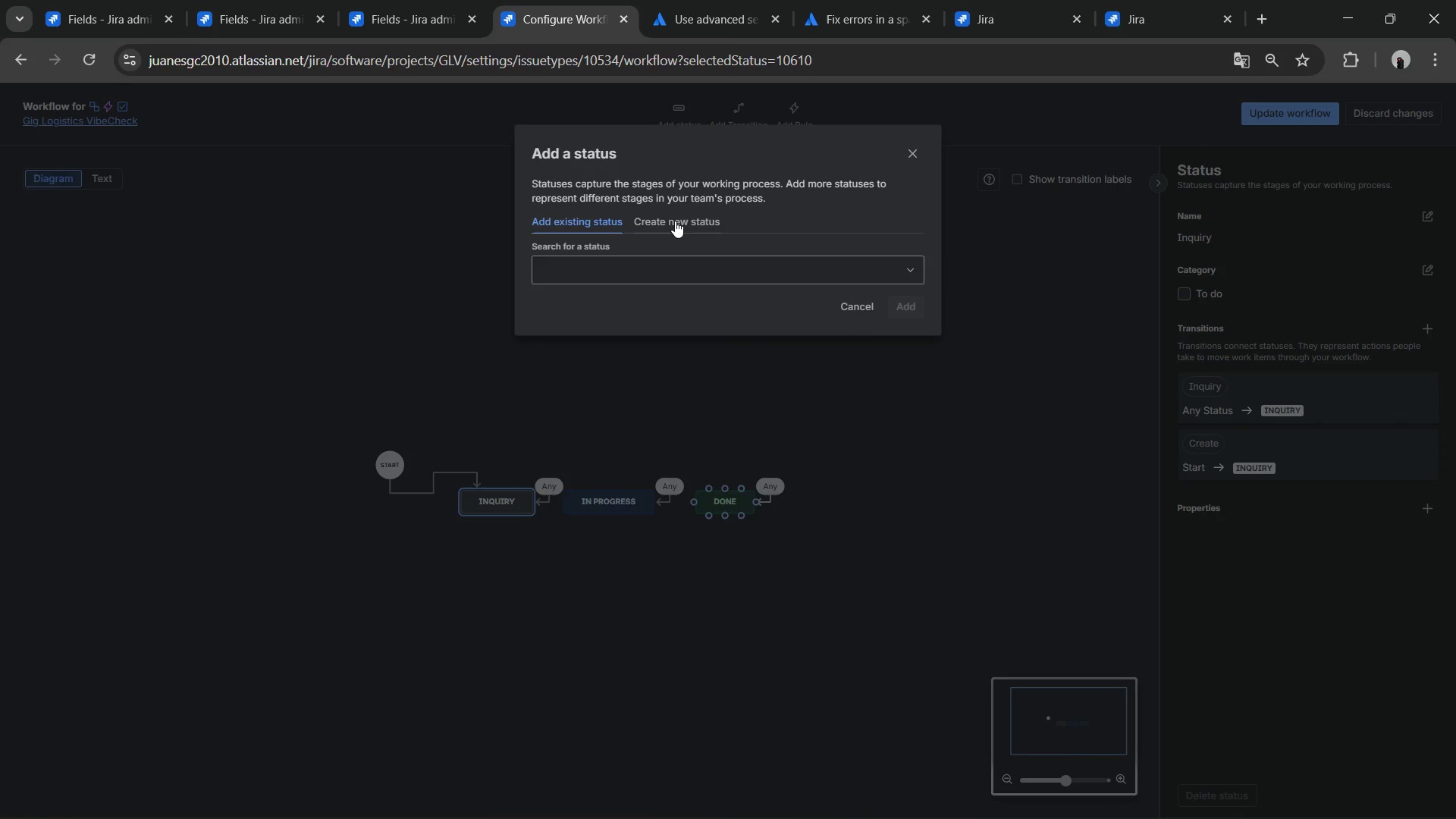 
left_click([675, 221])
 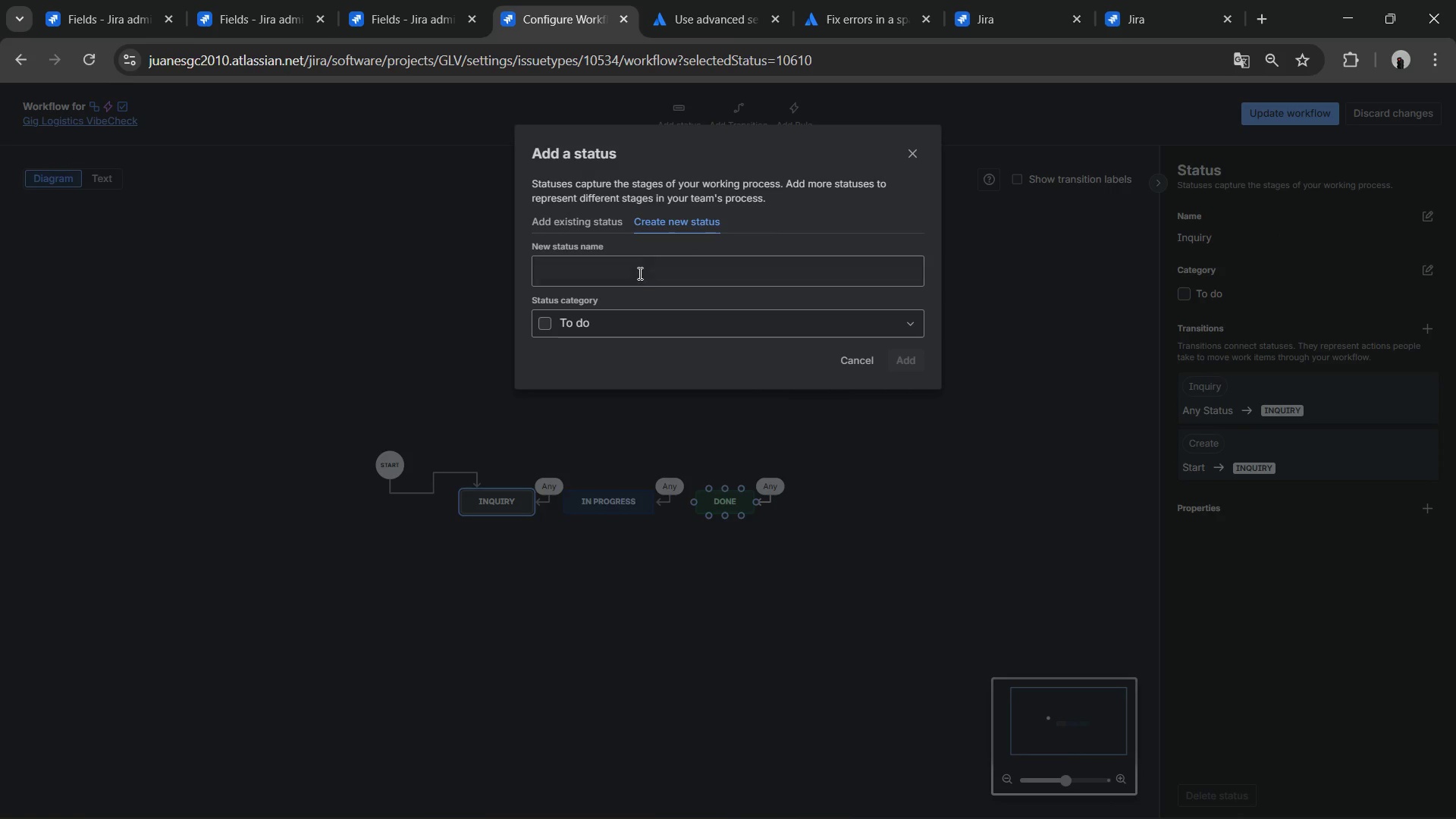 
left_click([639, 273])
 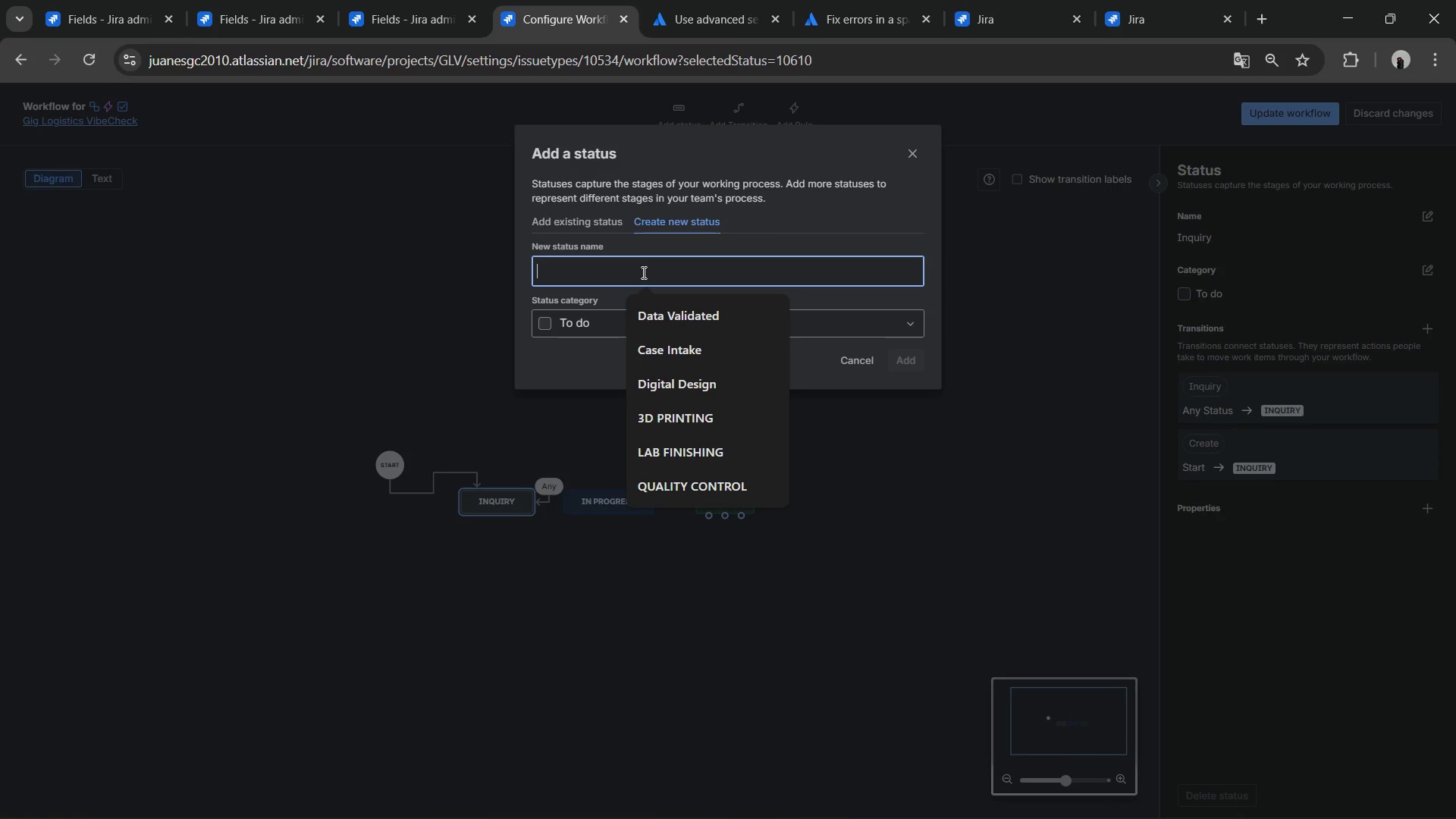 
type(Booking Confirmed)
 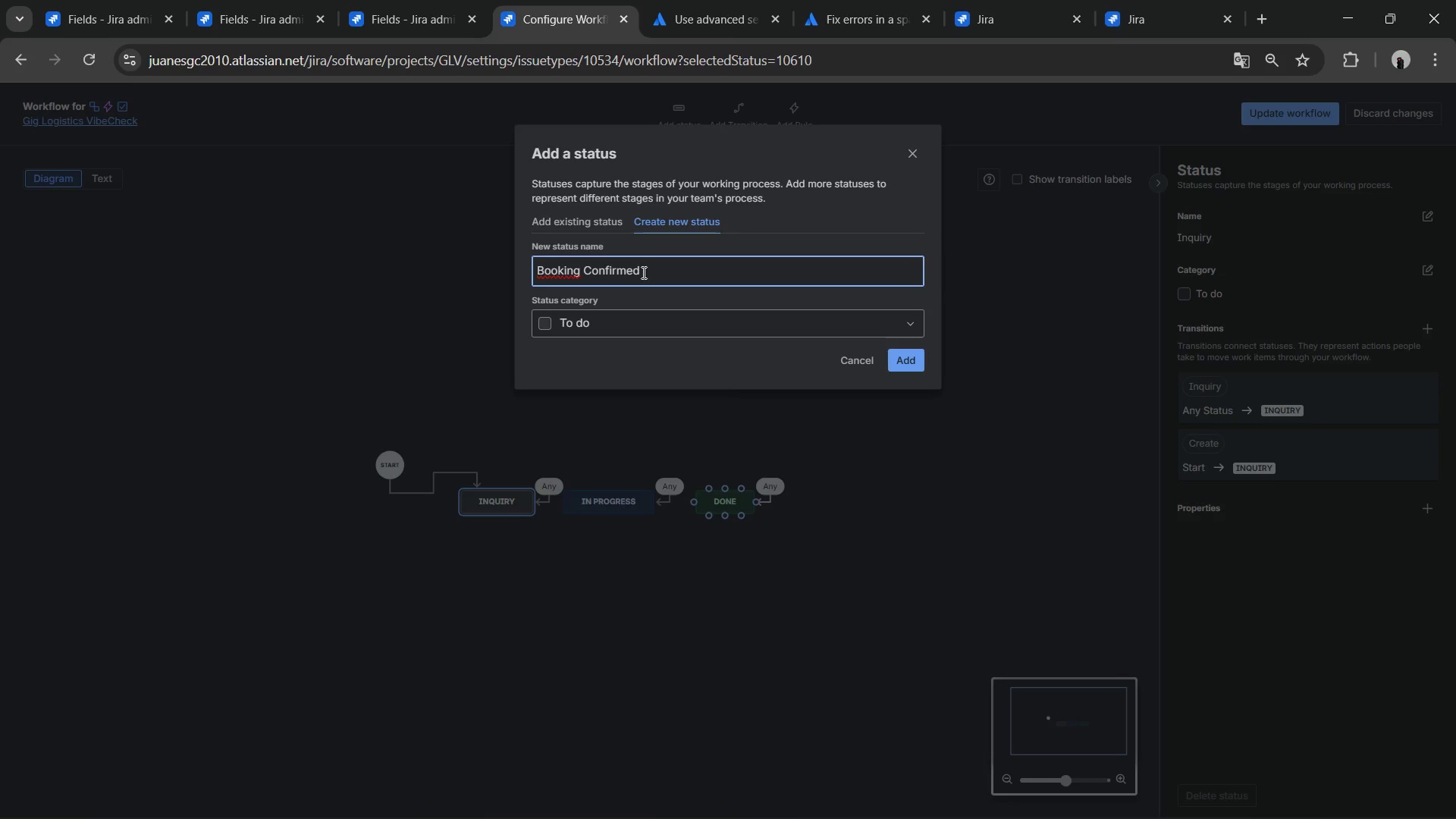 
left_click([562, 313])
 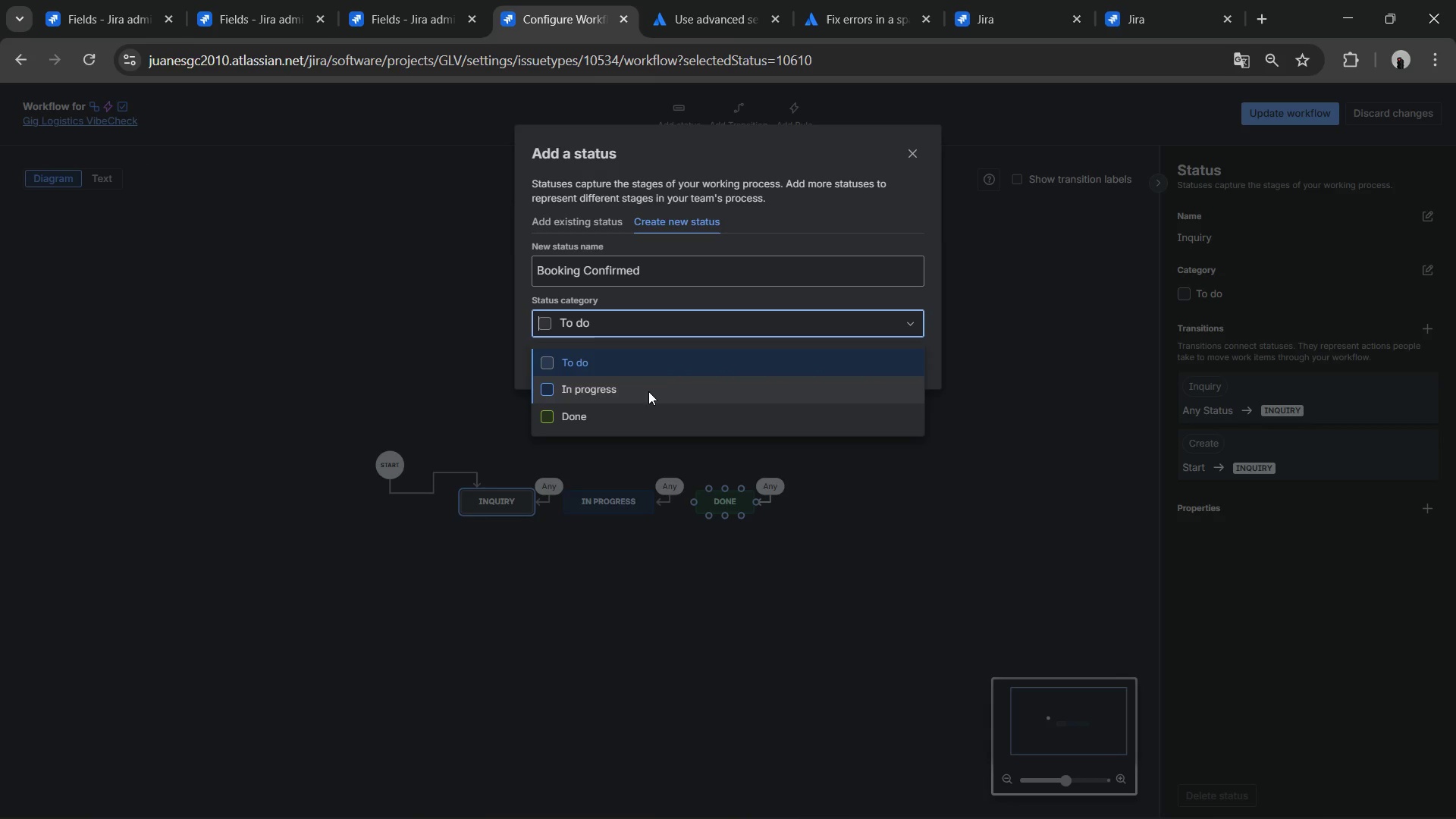 
left_click([645, 388])
 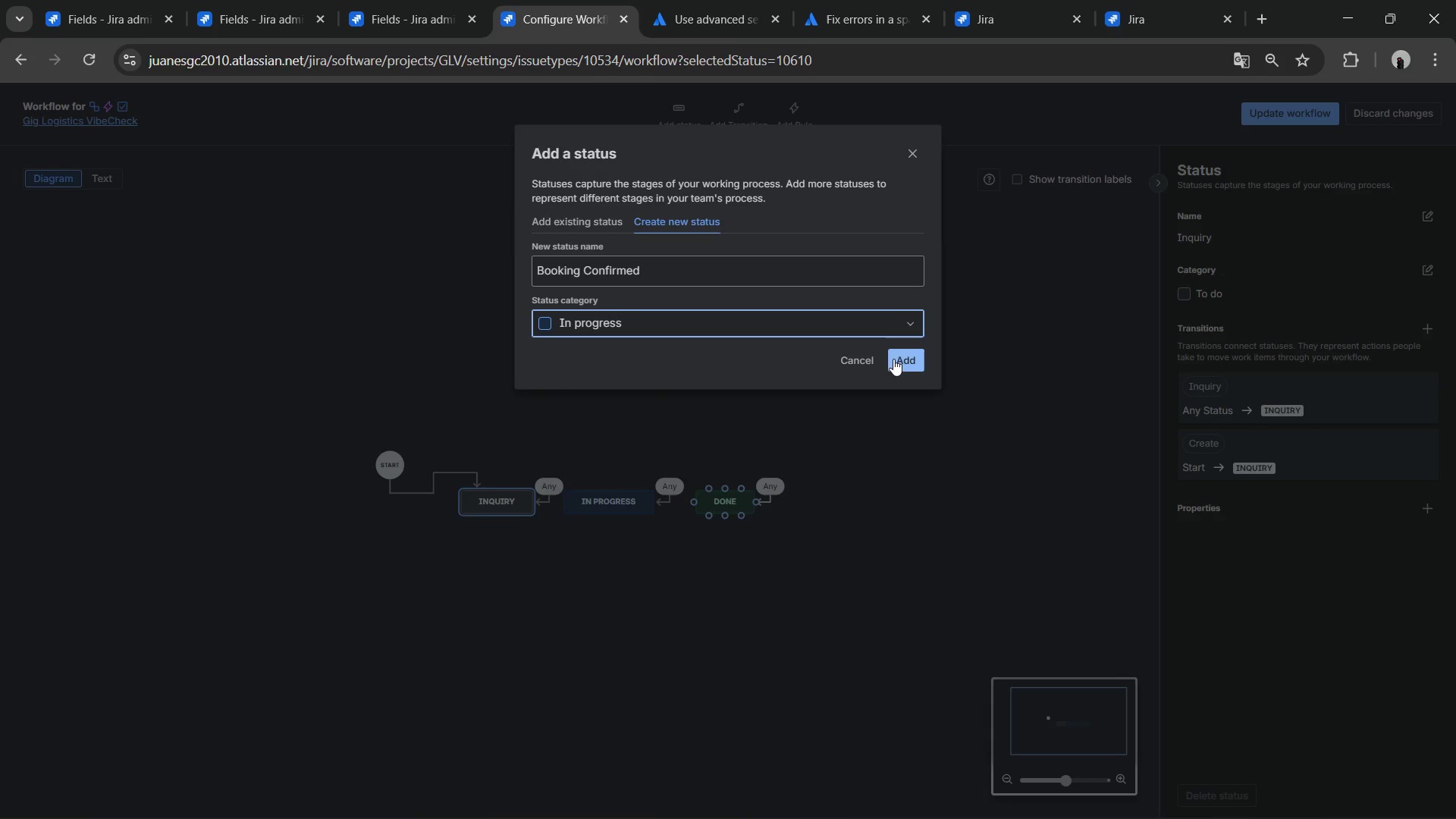 
left_click([899, 354])
 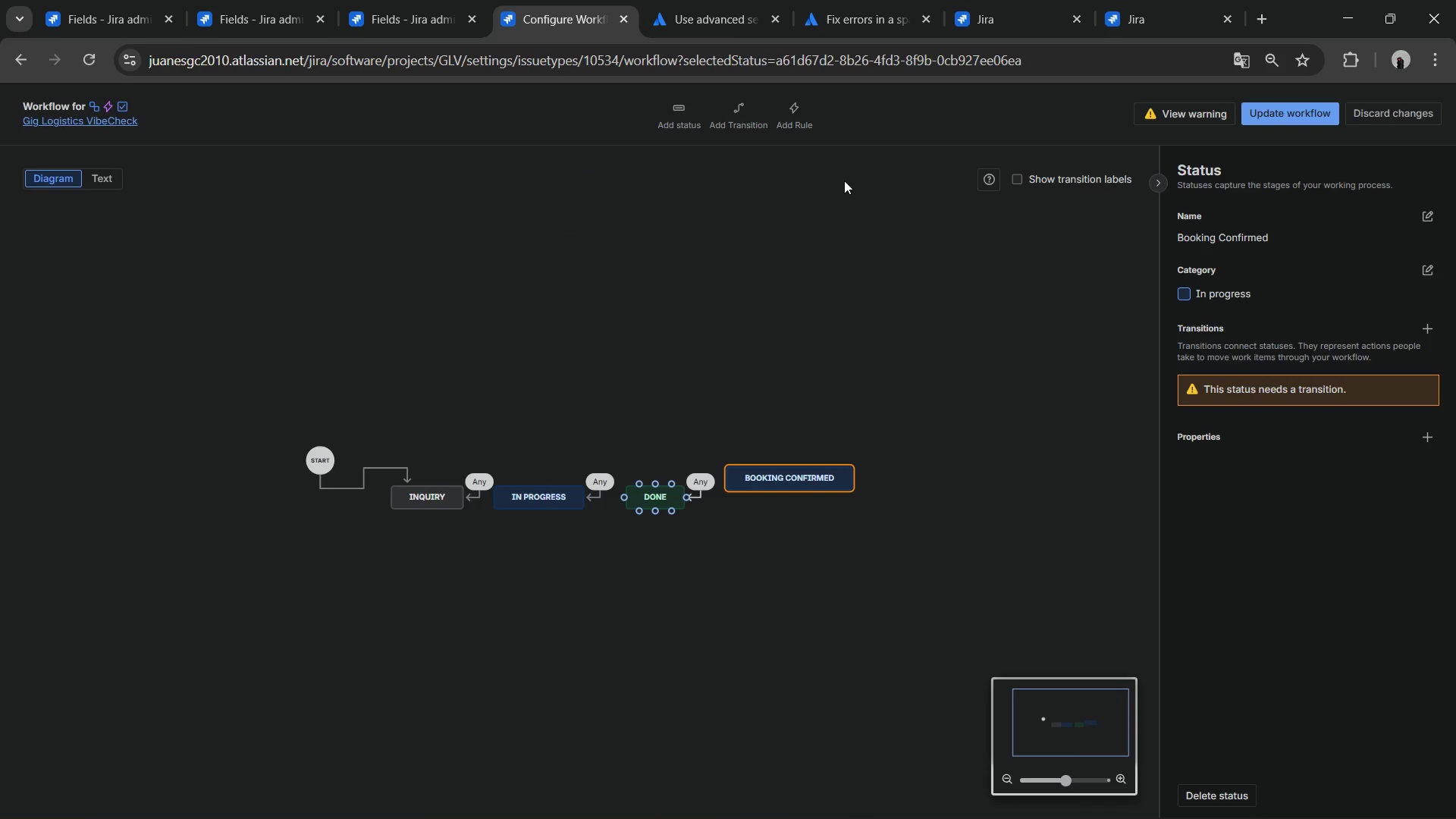 
left_click([667, 116])
 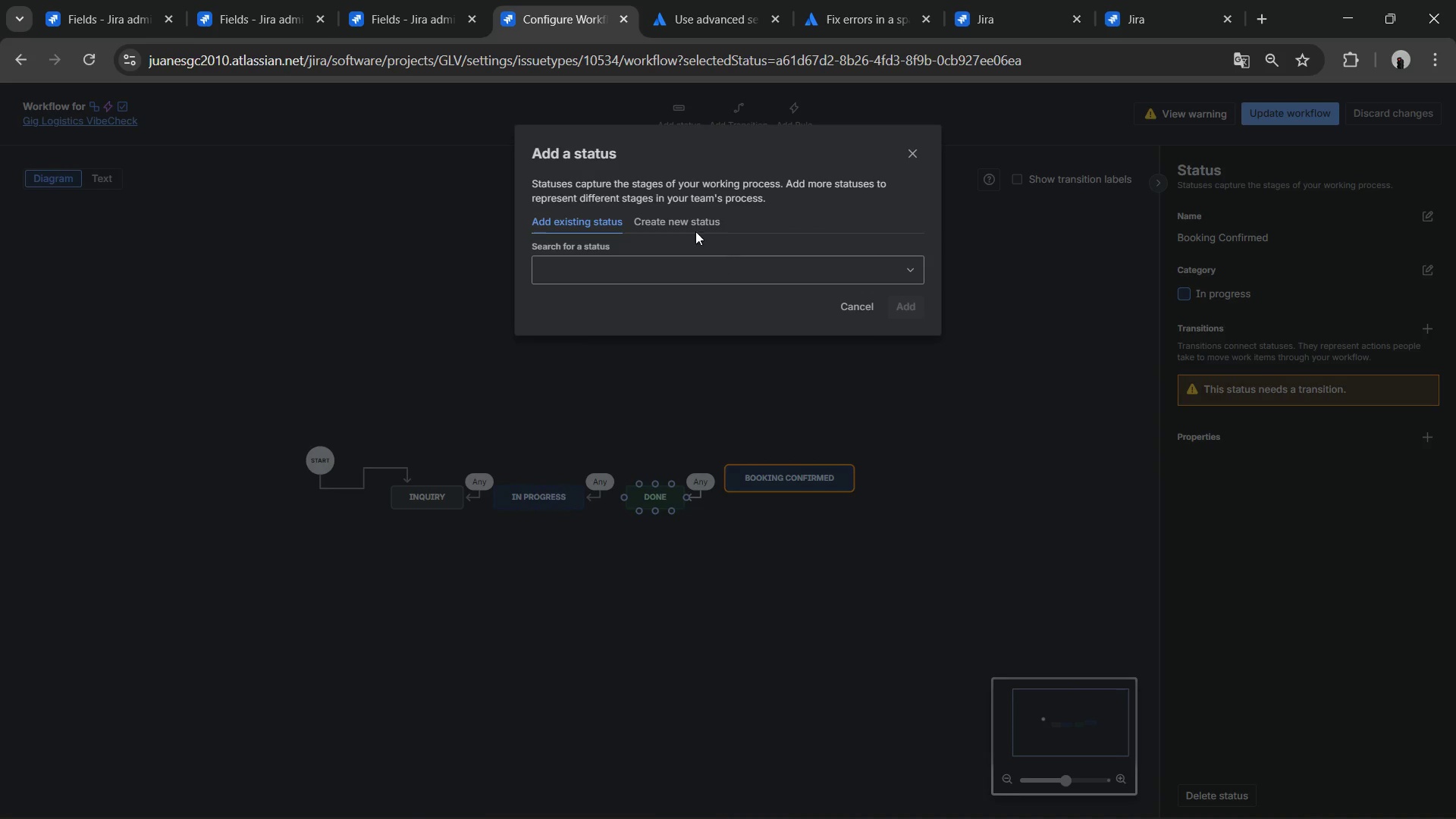 
left_click([687, 221])
 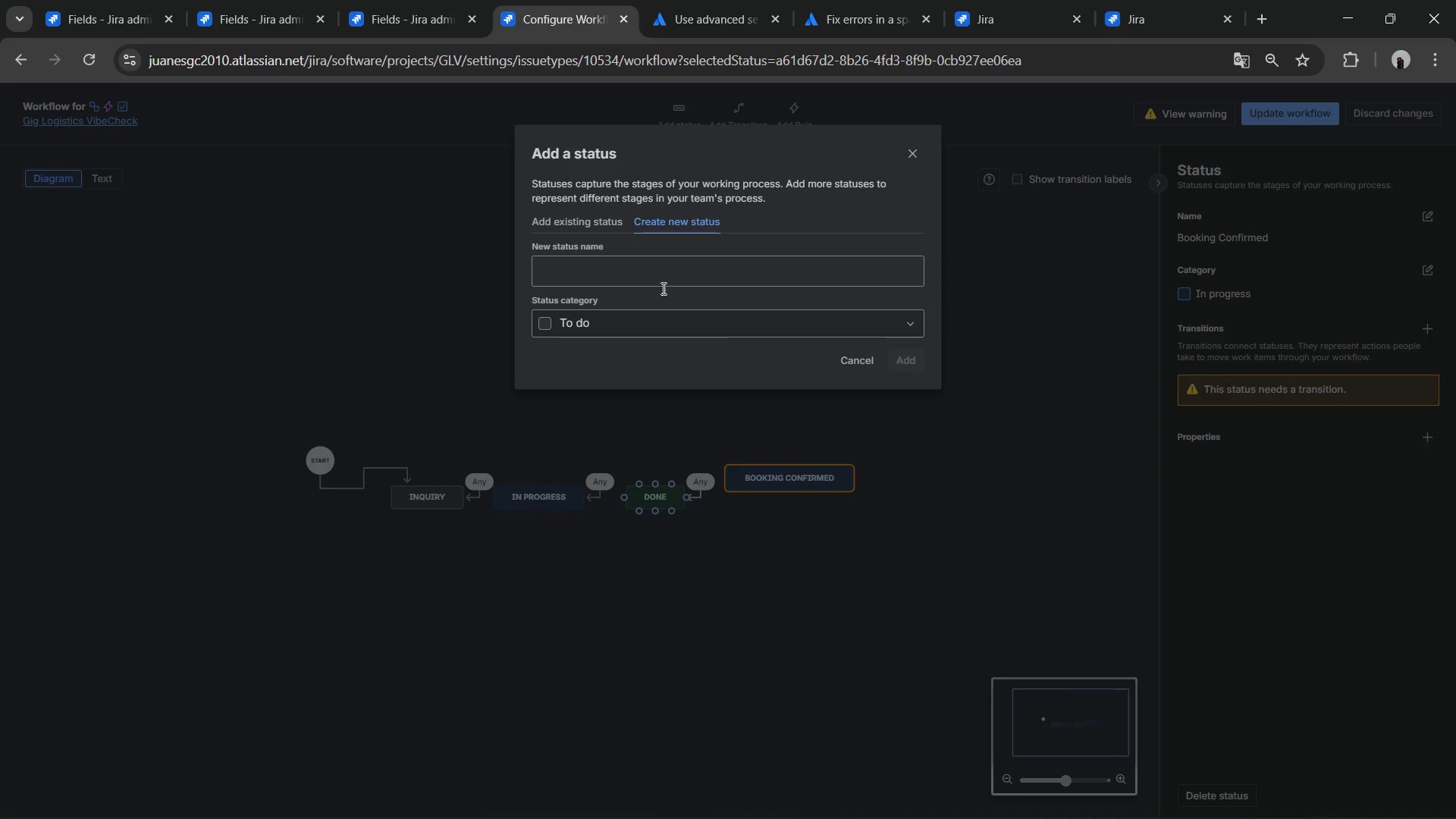 
left_click([659, 315])
 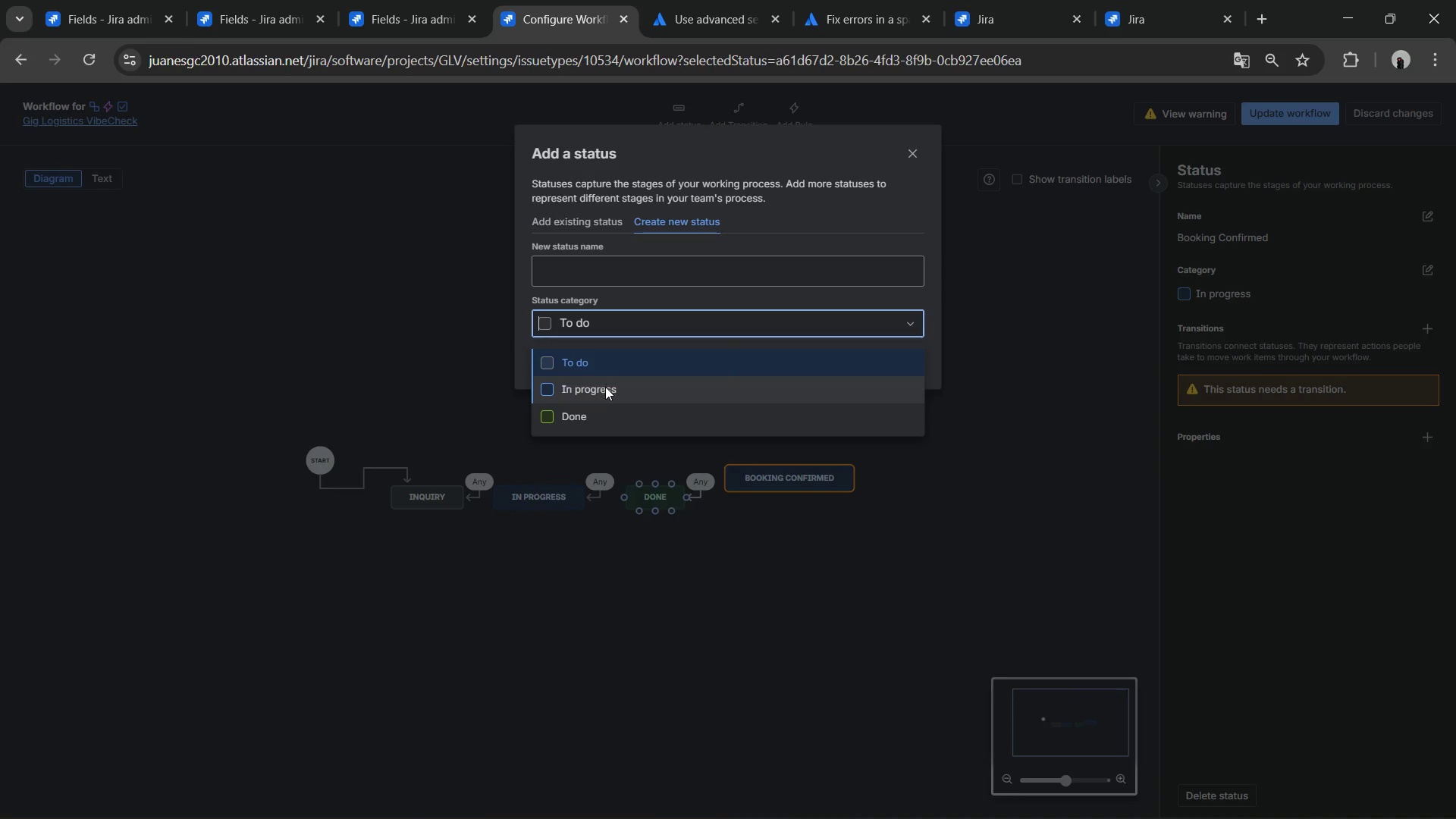 
left_click([605, 392])
 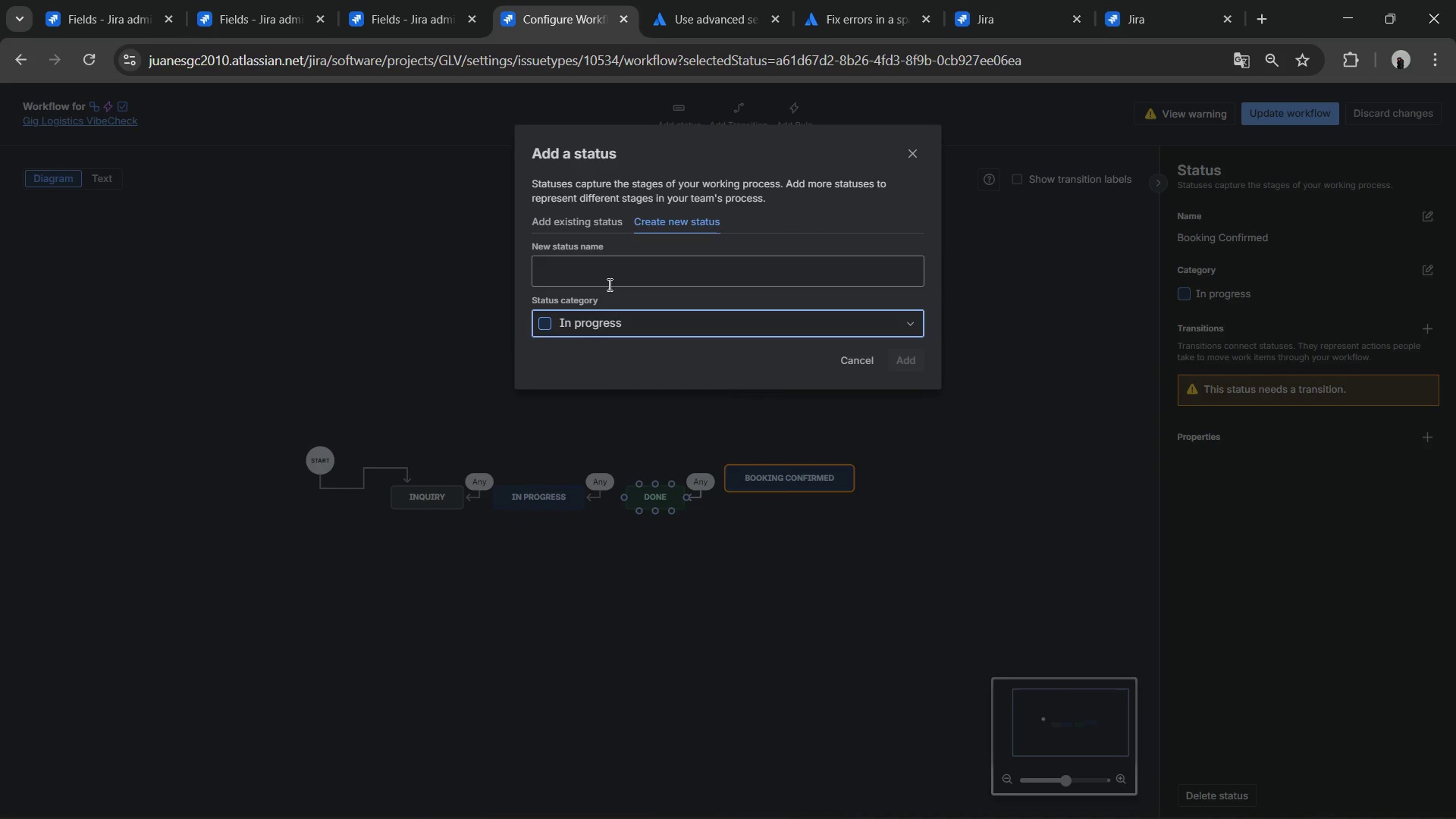 
left_click([608, 284])
 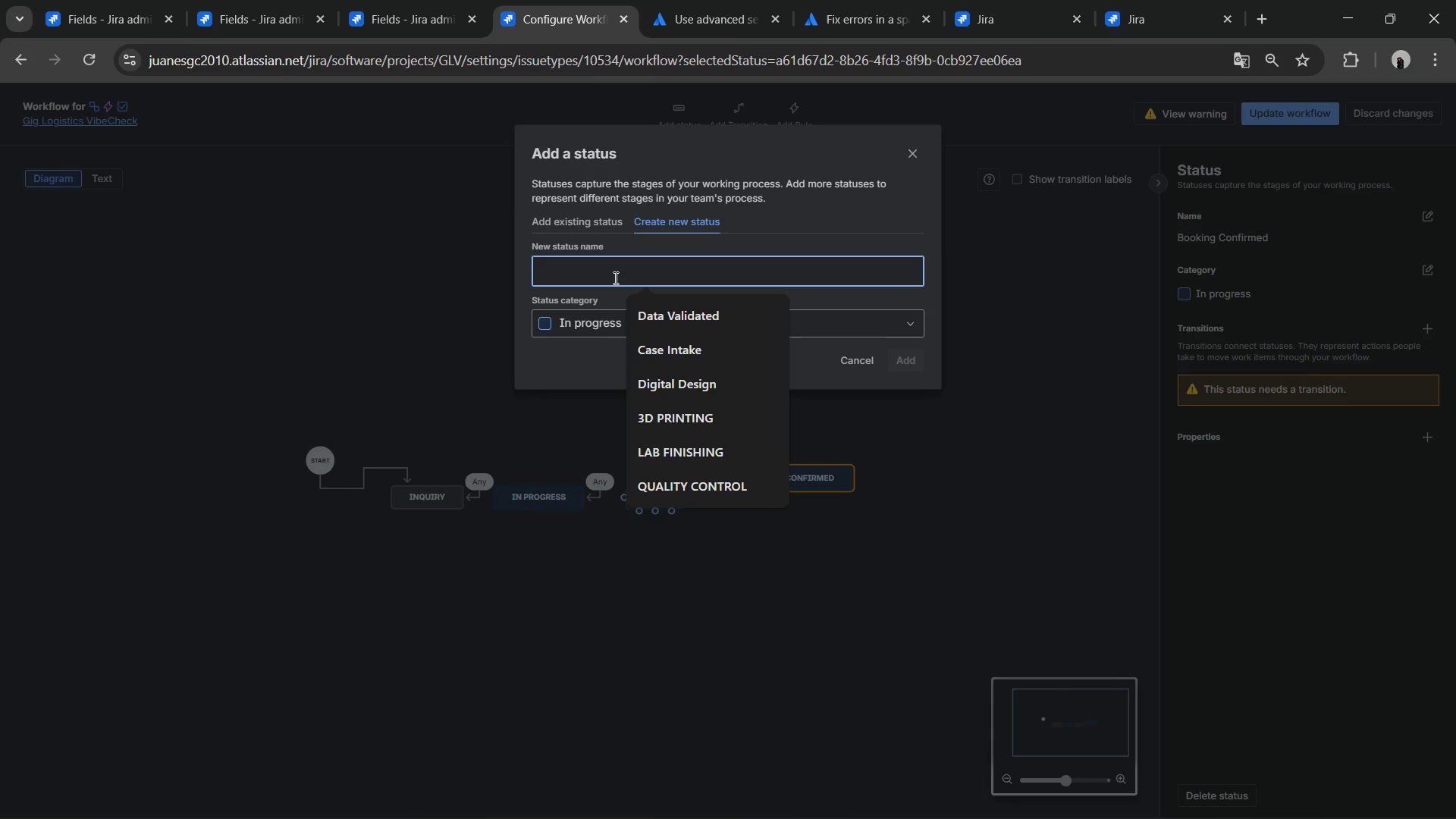 
type(Technical Prep)
 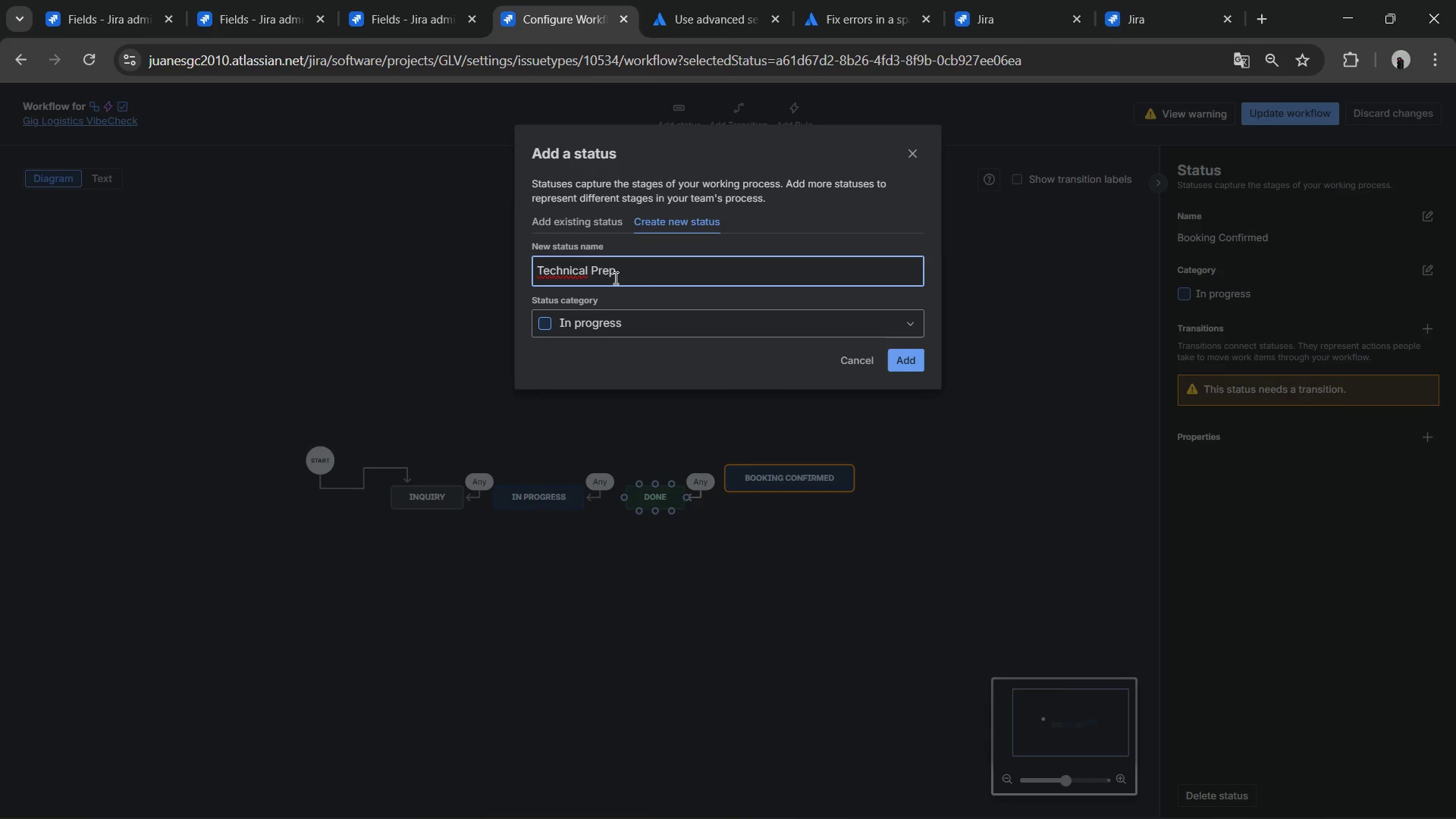 
left_click([902, 356])
 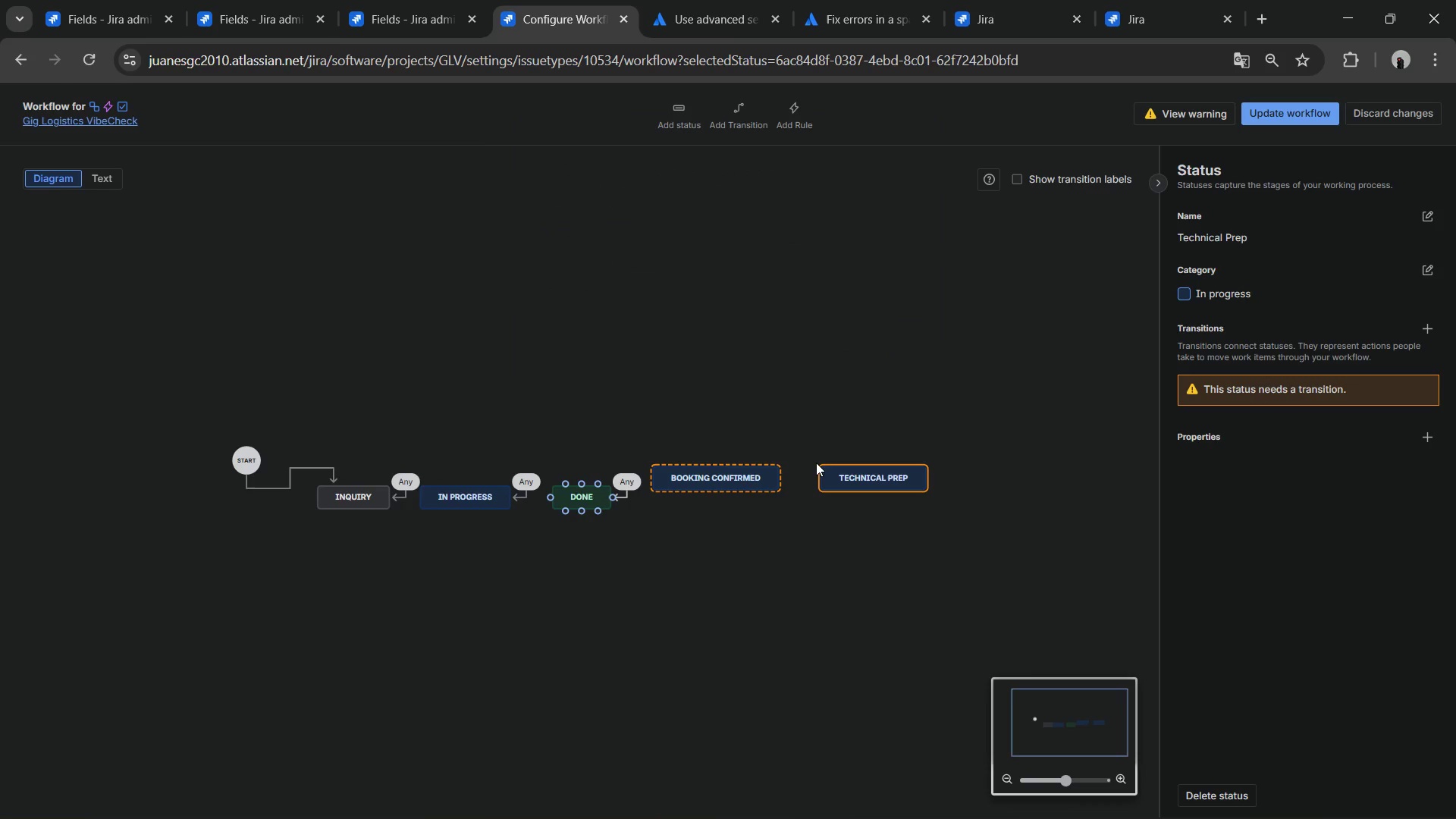 
left_click([469, 512])
 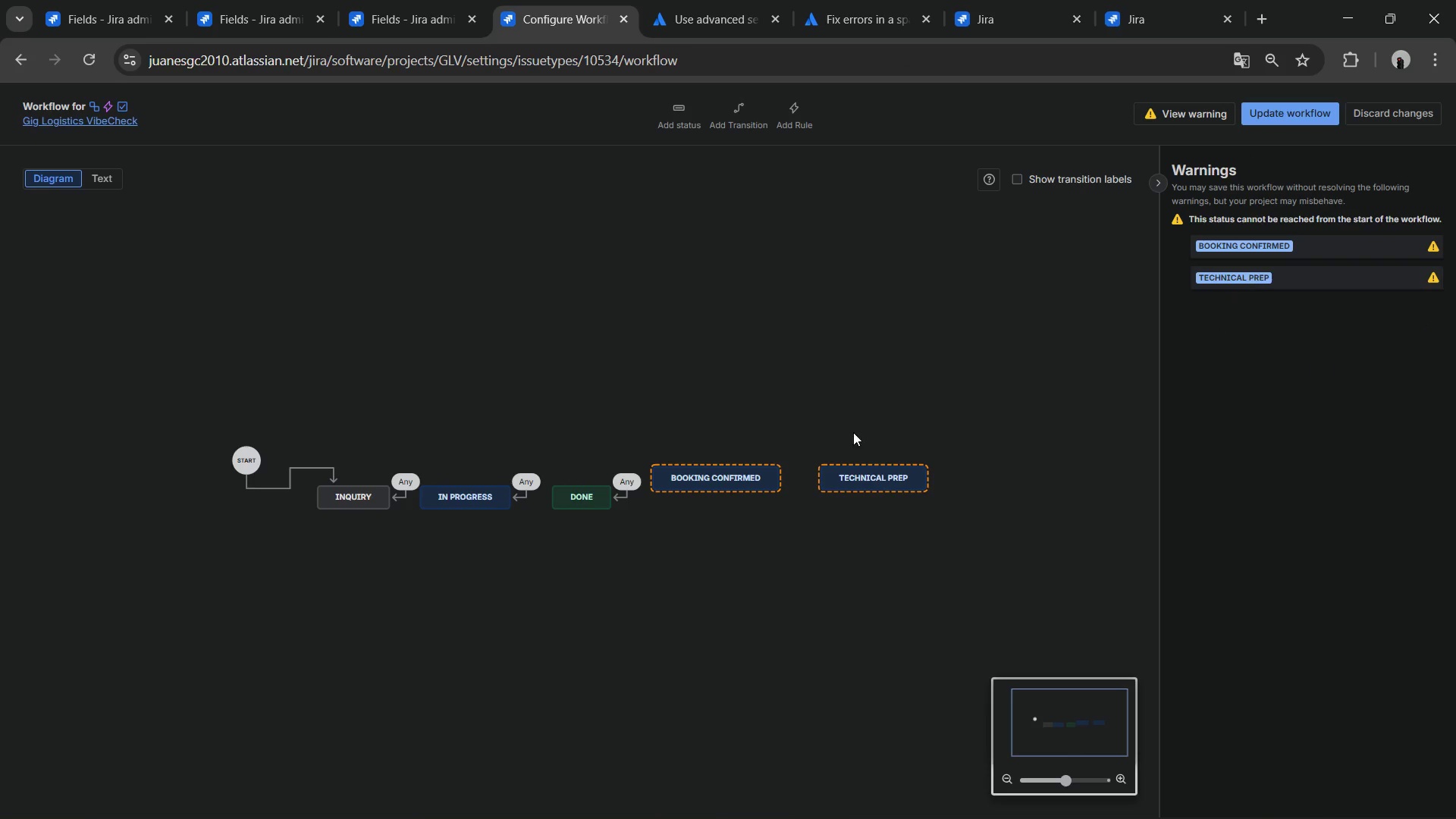 
left_click([490, 493])
 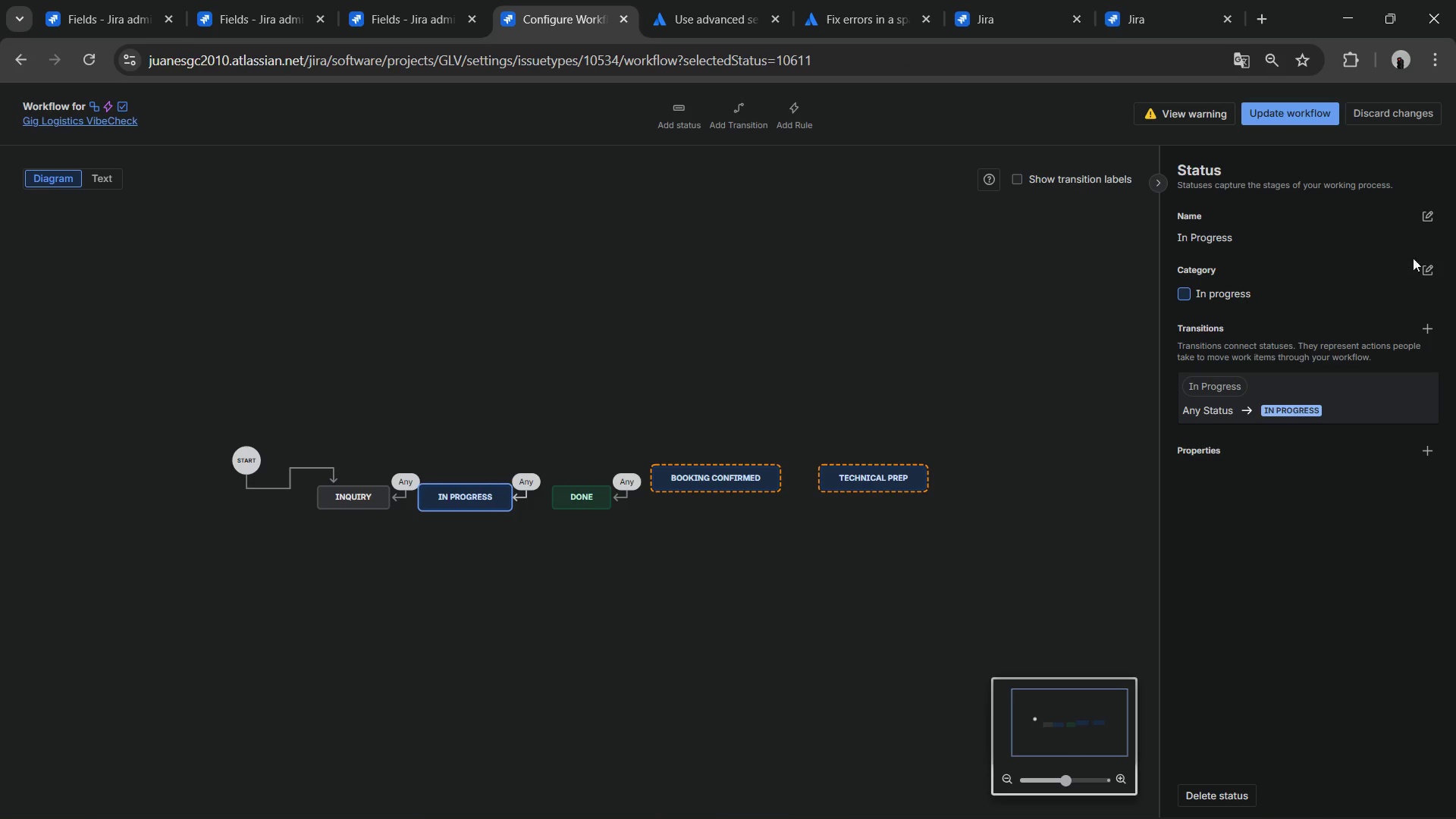 
left_click([1426, 238])
 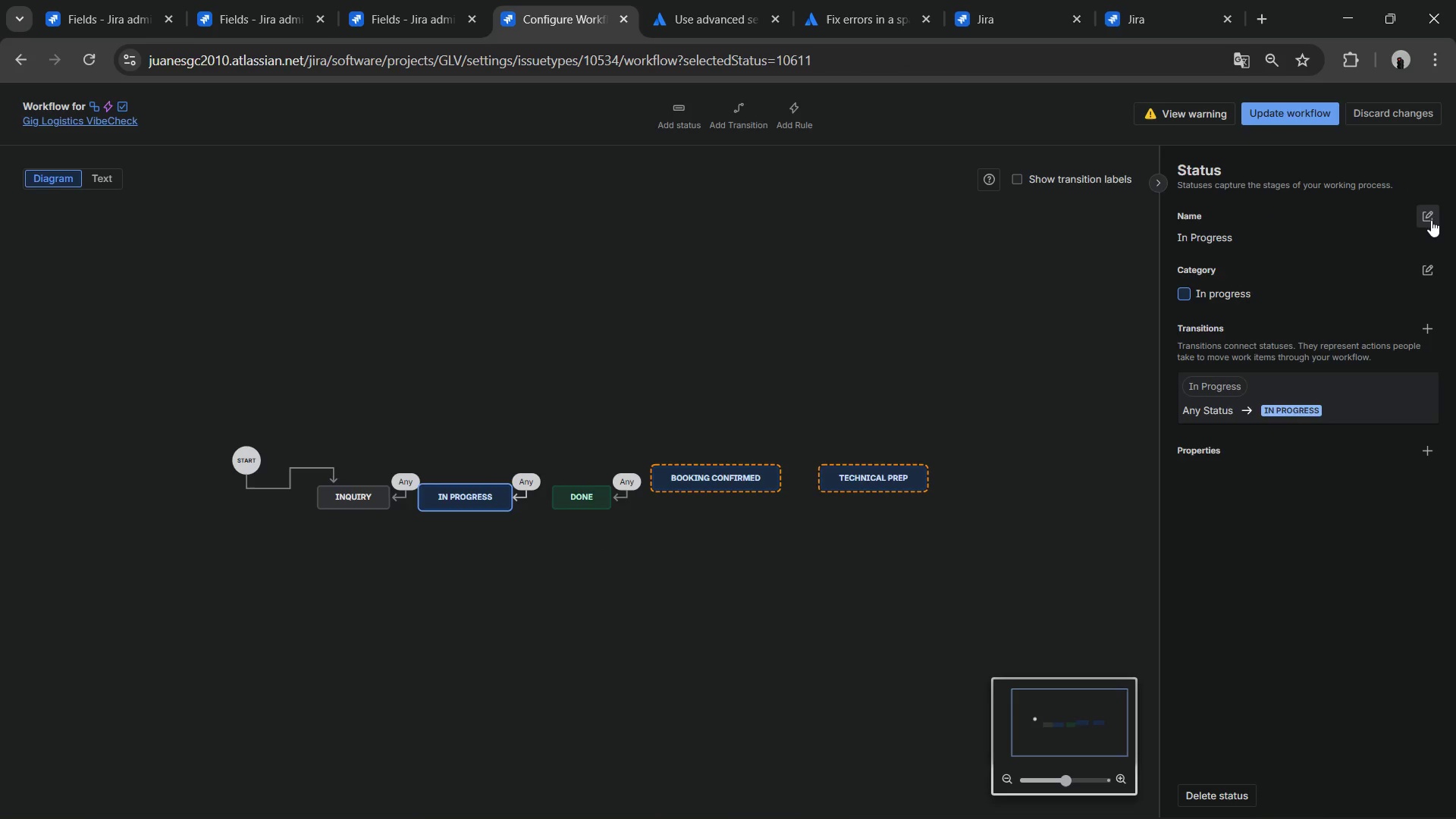 
left_click([1431, 220])
 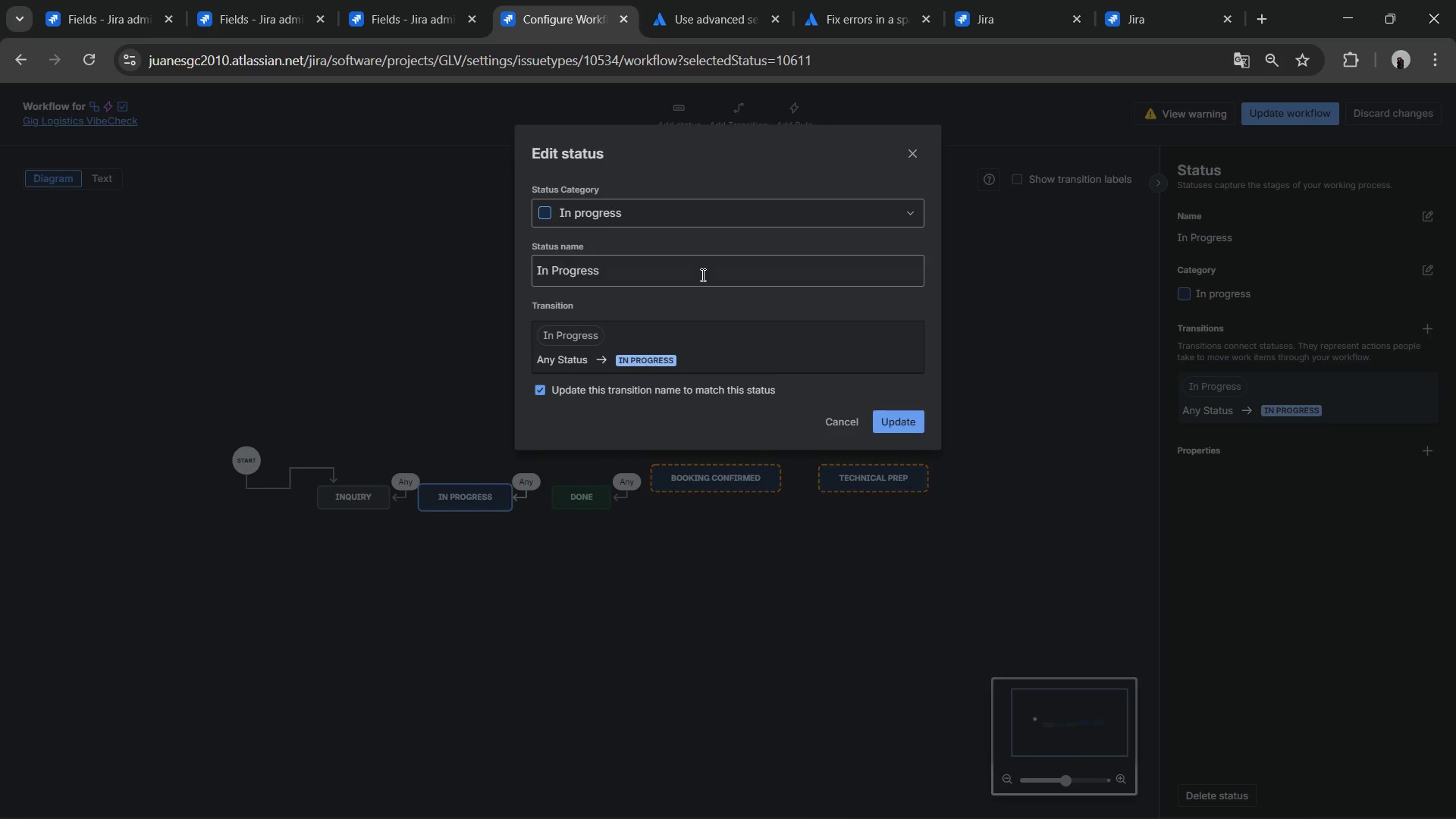 
double_click([701, 275])
 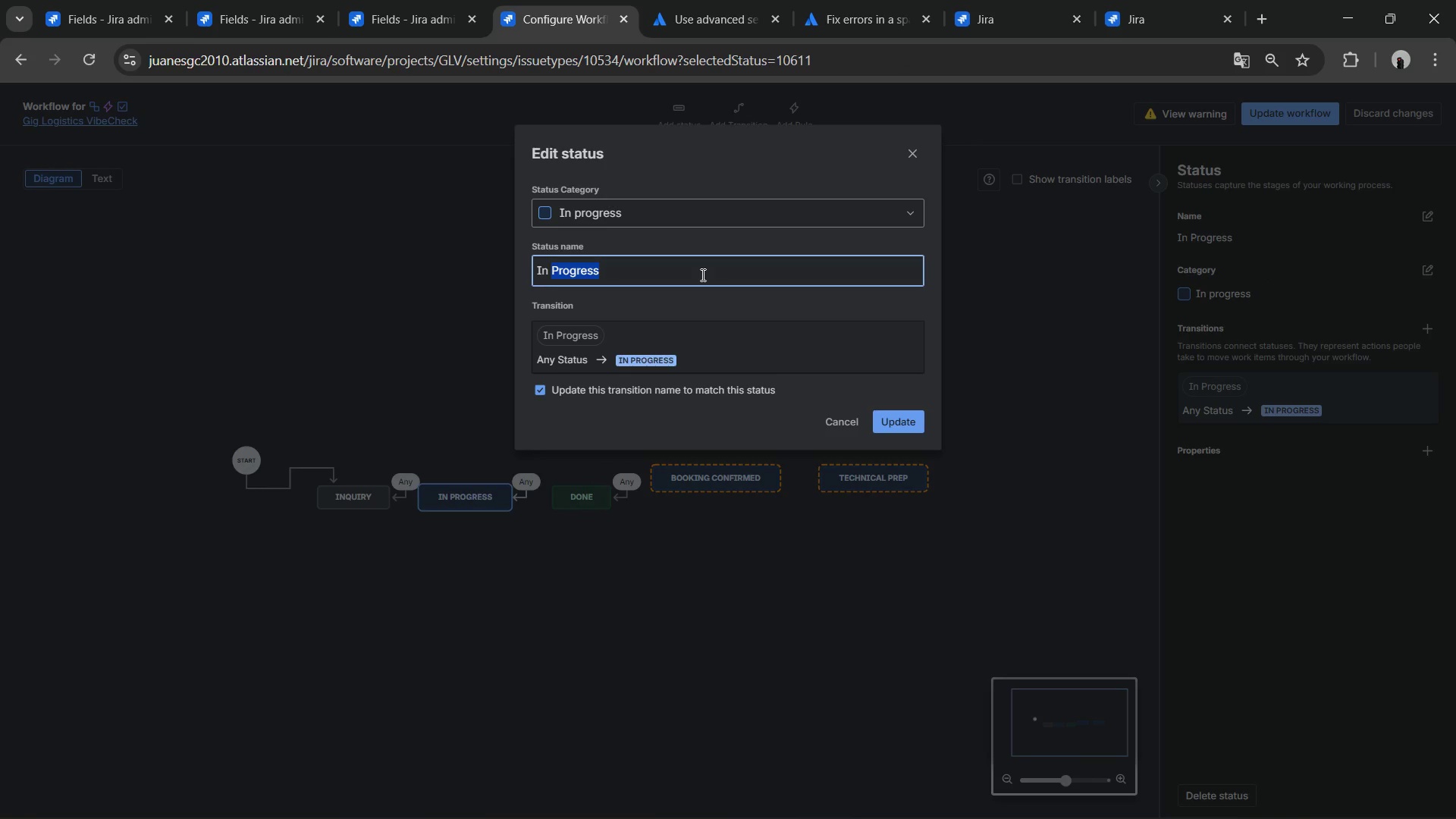 
triple_click([701, 275])
 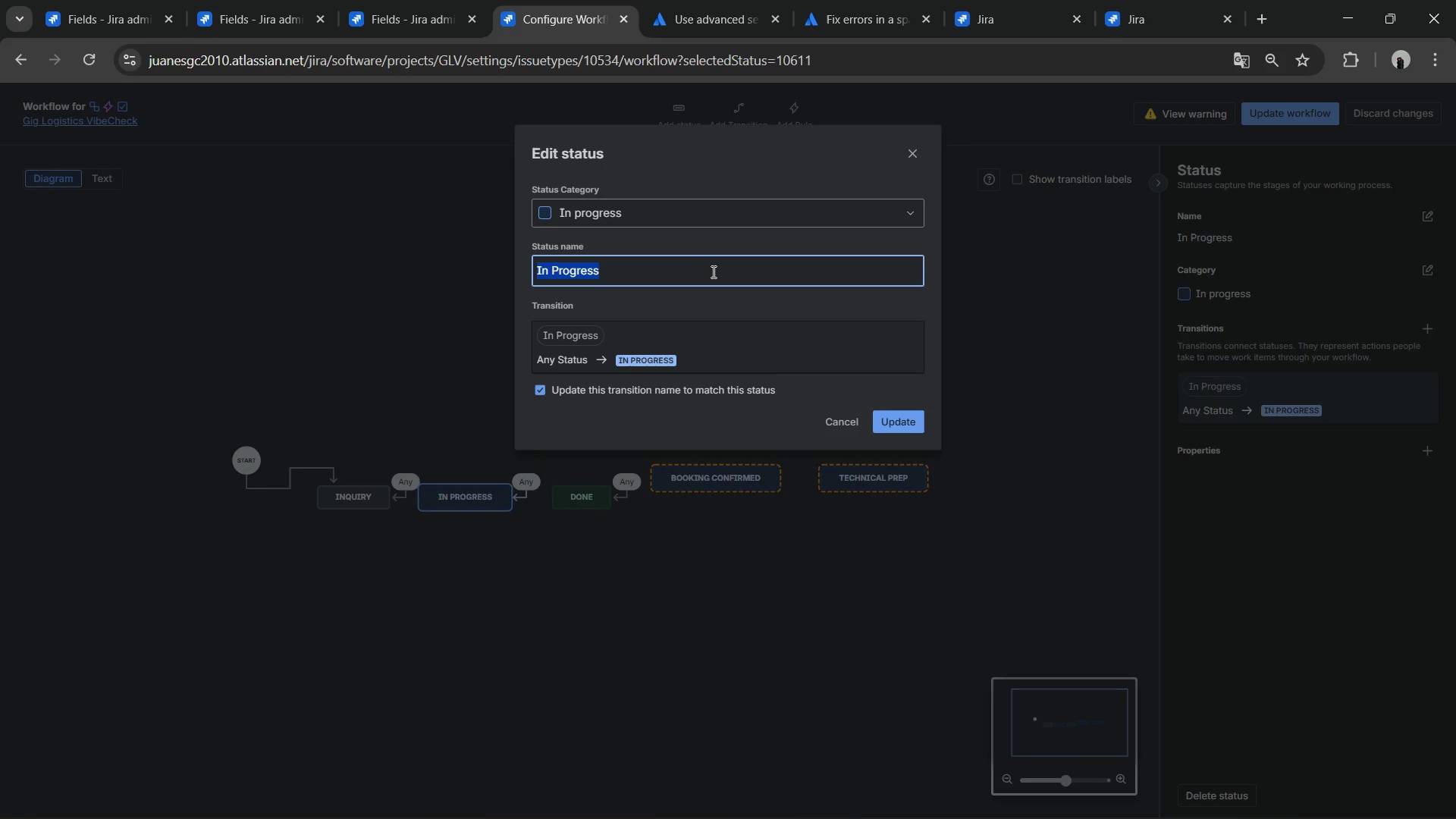 
type(Show Day)
 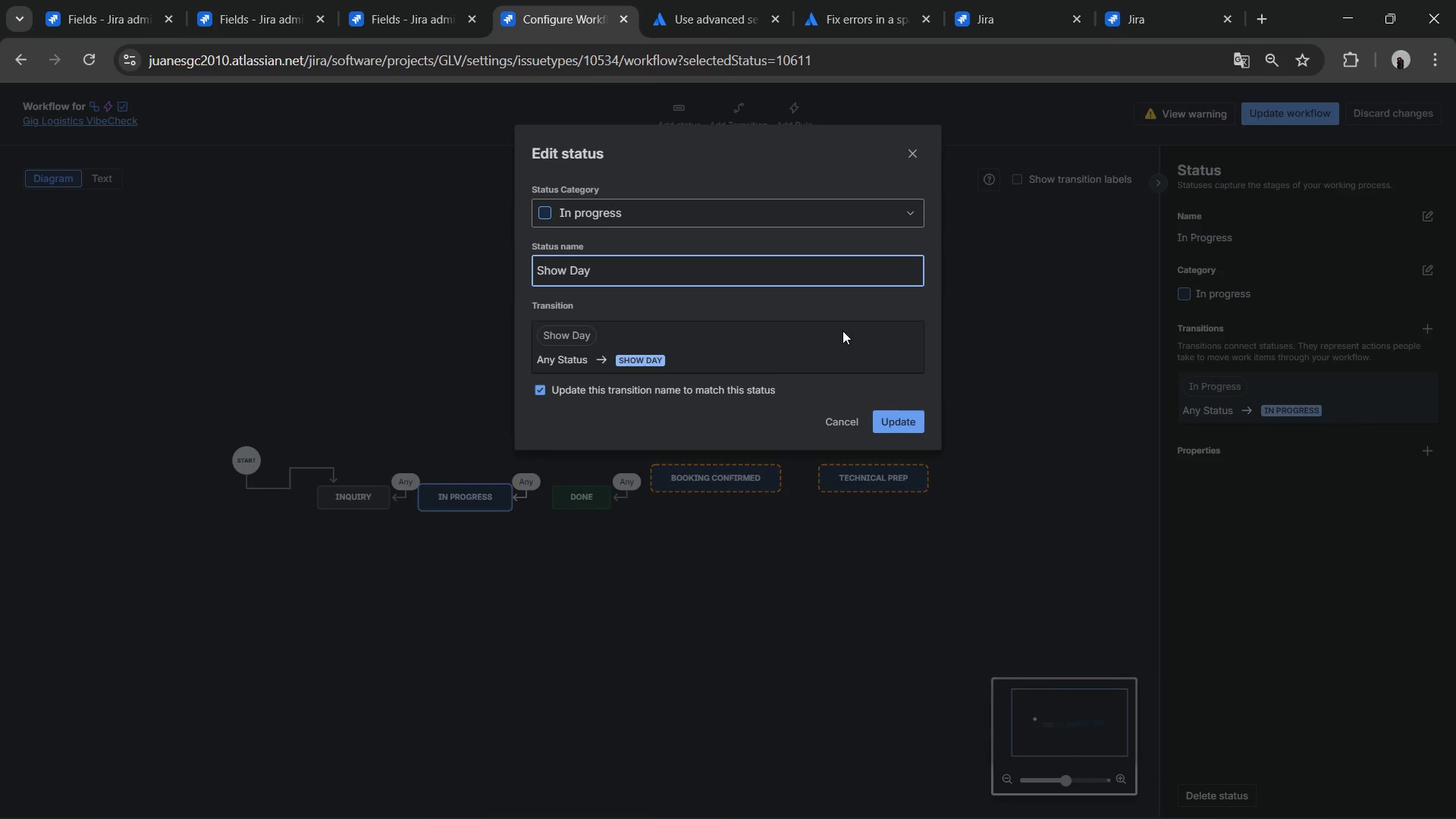 
left_click([899, 410])
 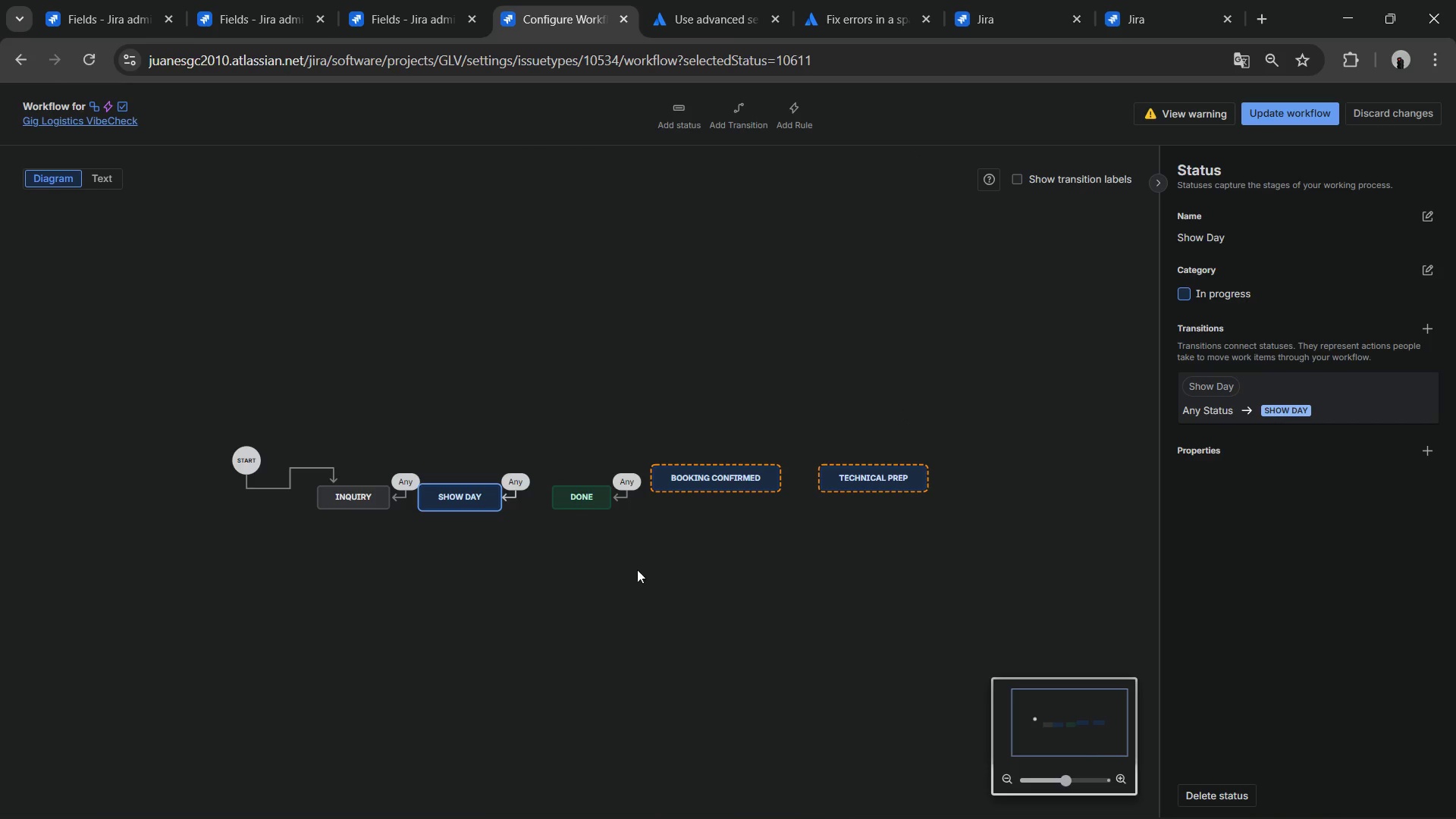 
left_click([577, 496])
 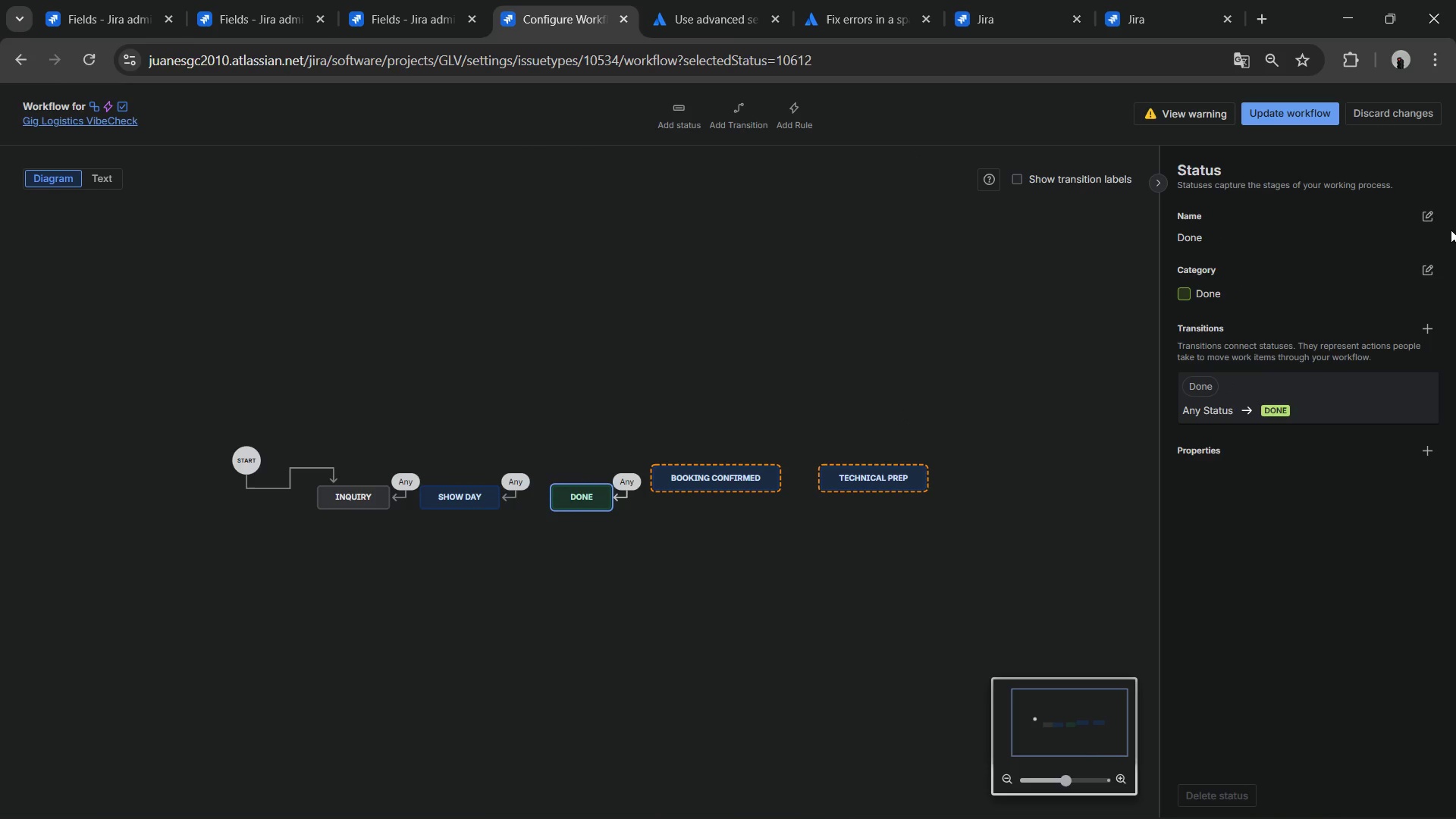 
left_click([1438, 218])
 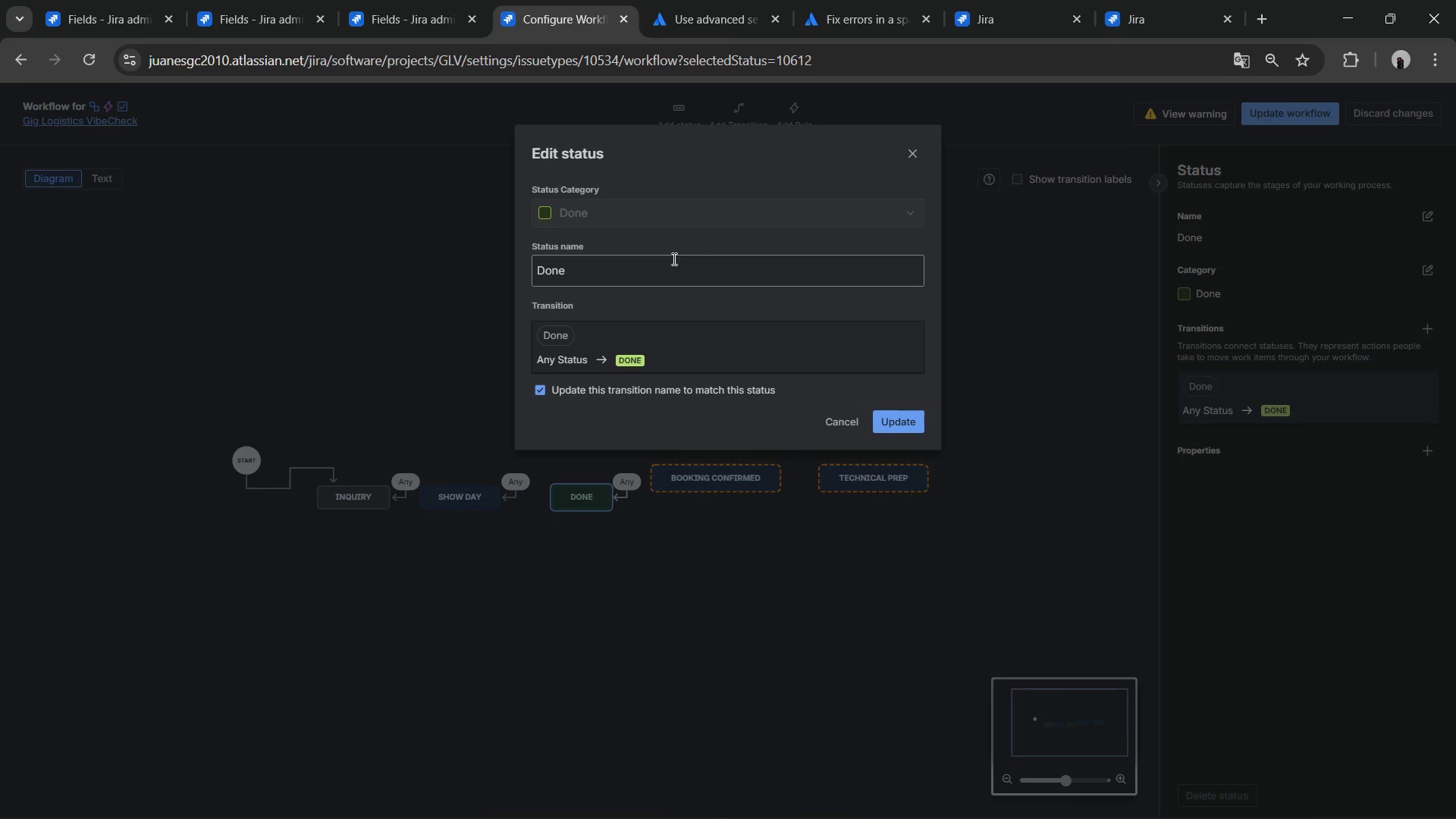 
left_click_drag(start_coordinate=[667, 266], to_coordinate=[380, 274])
 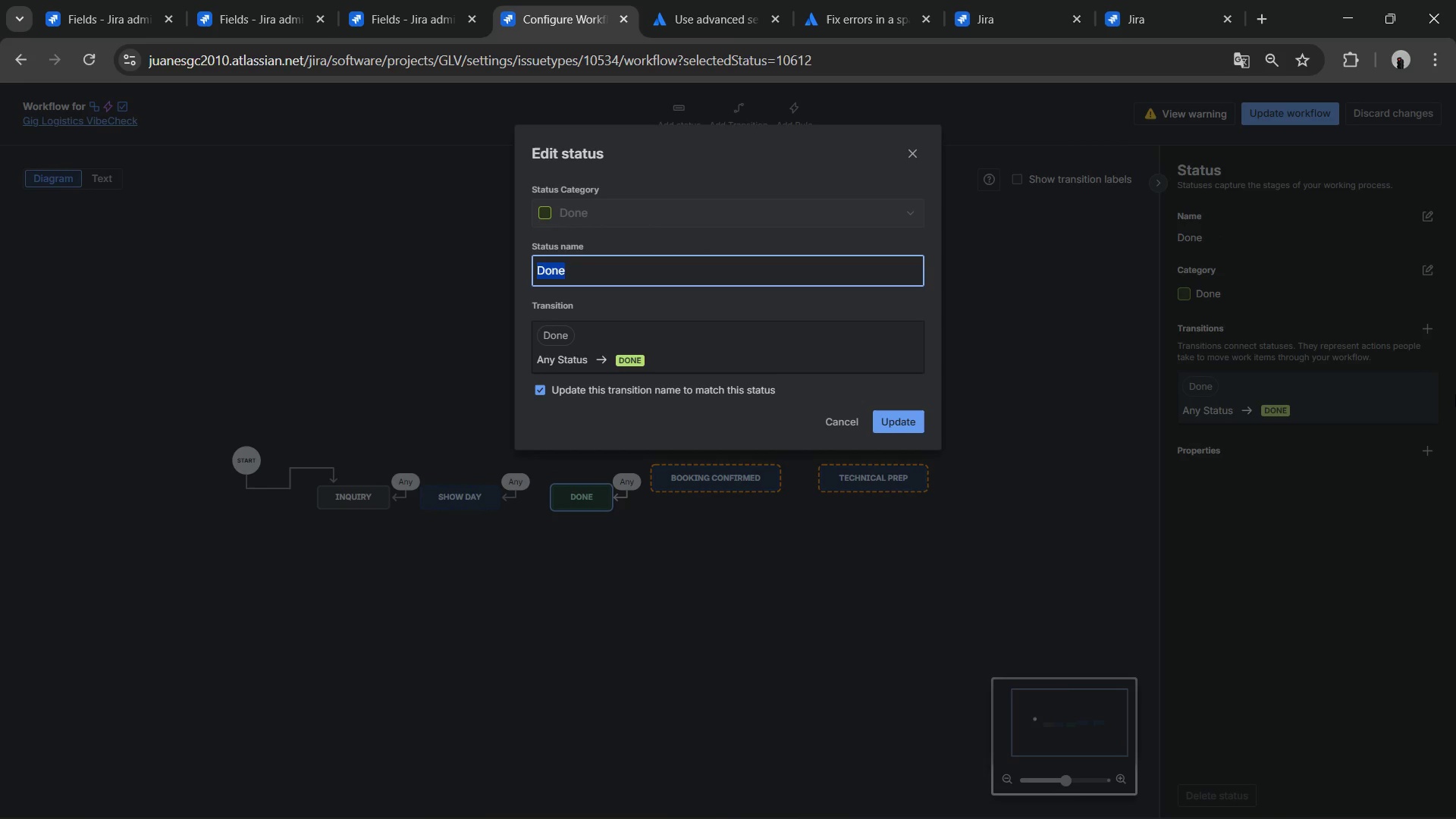 
type(Post-Gig Wrap)
 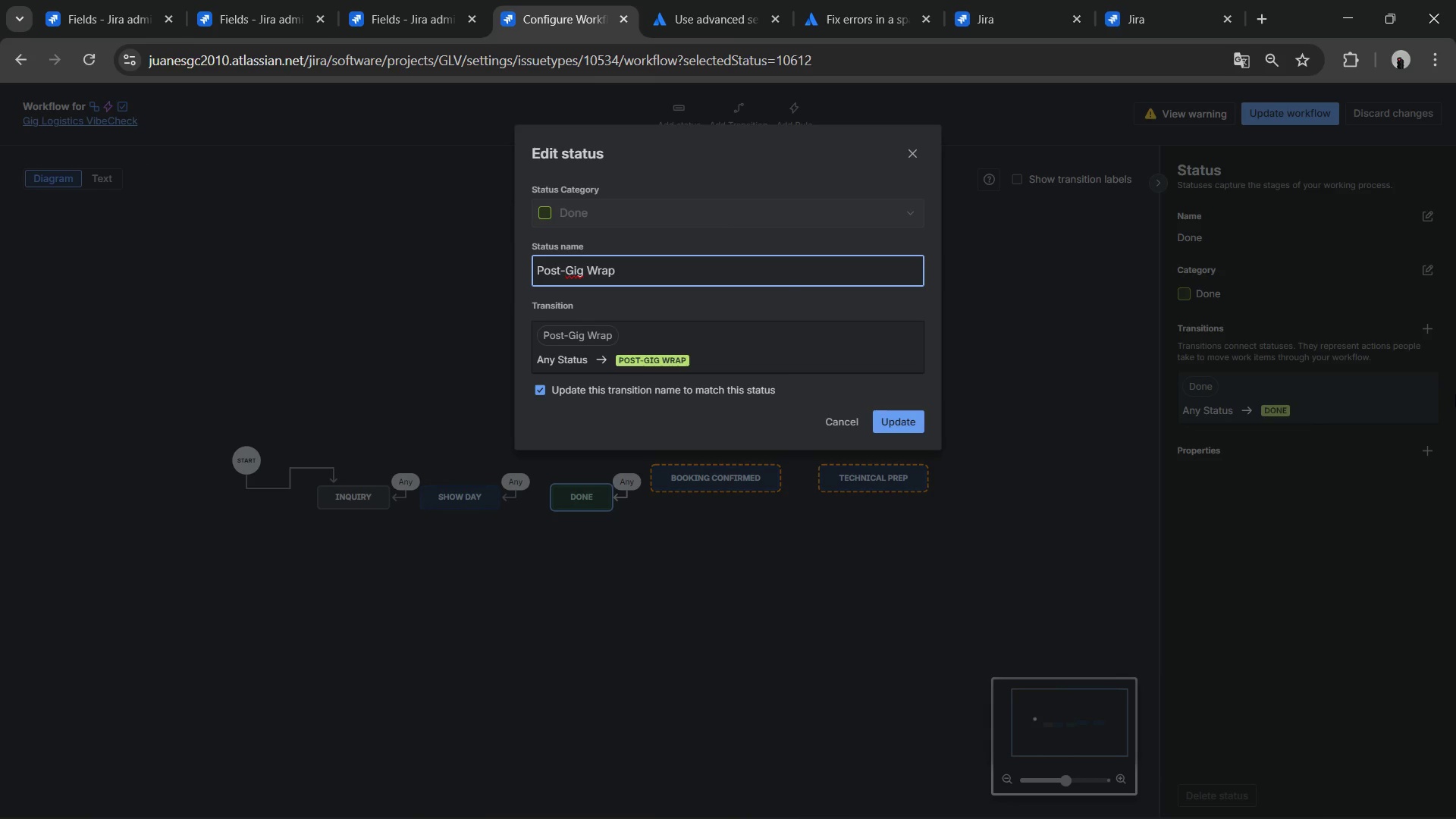 
left_click([896, 416])
 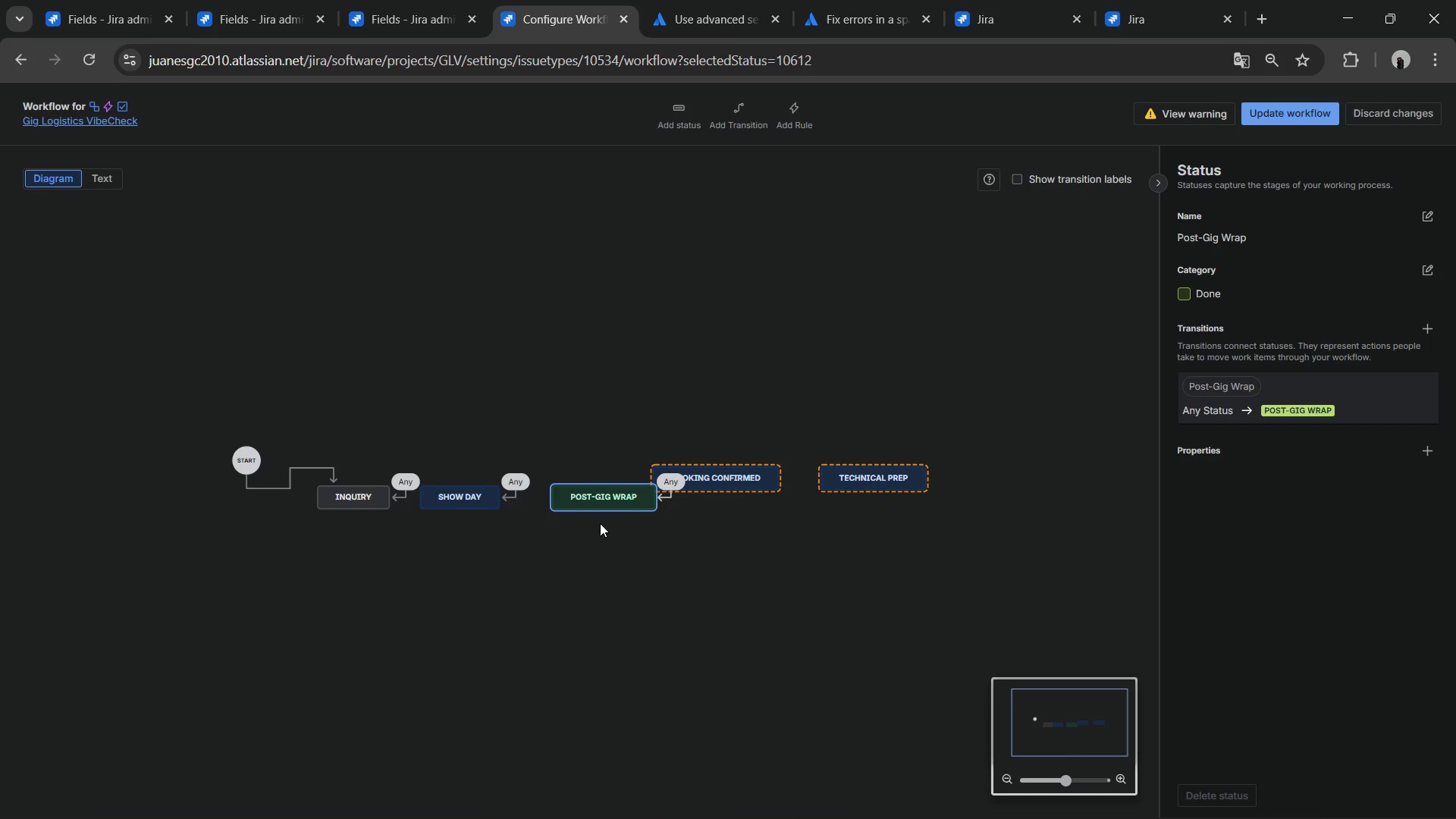 
left_click([752, 473])
 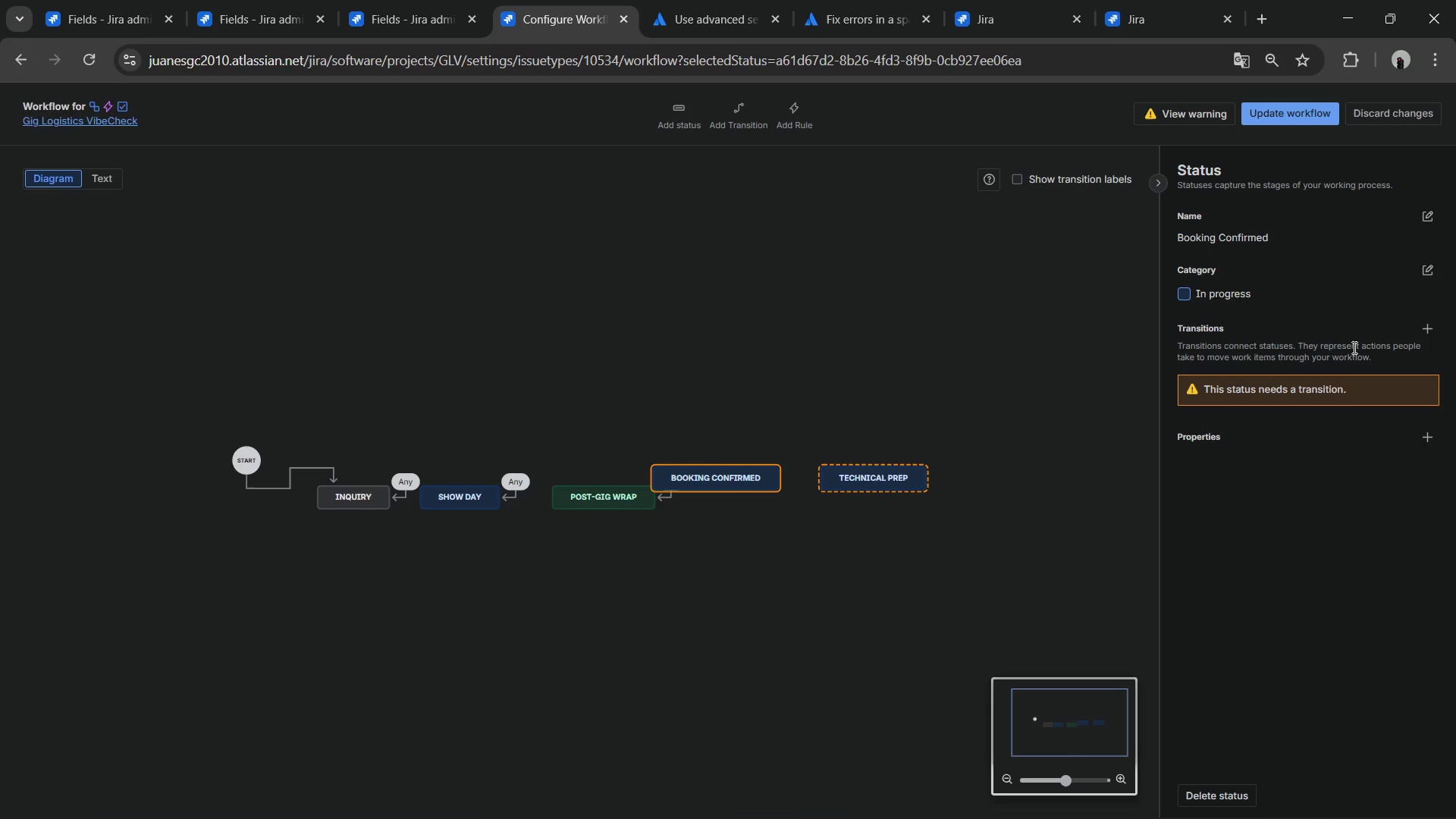 
left_click([1426, 328])
 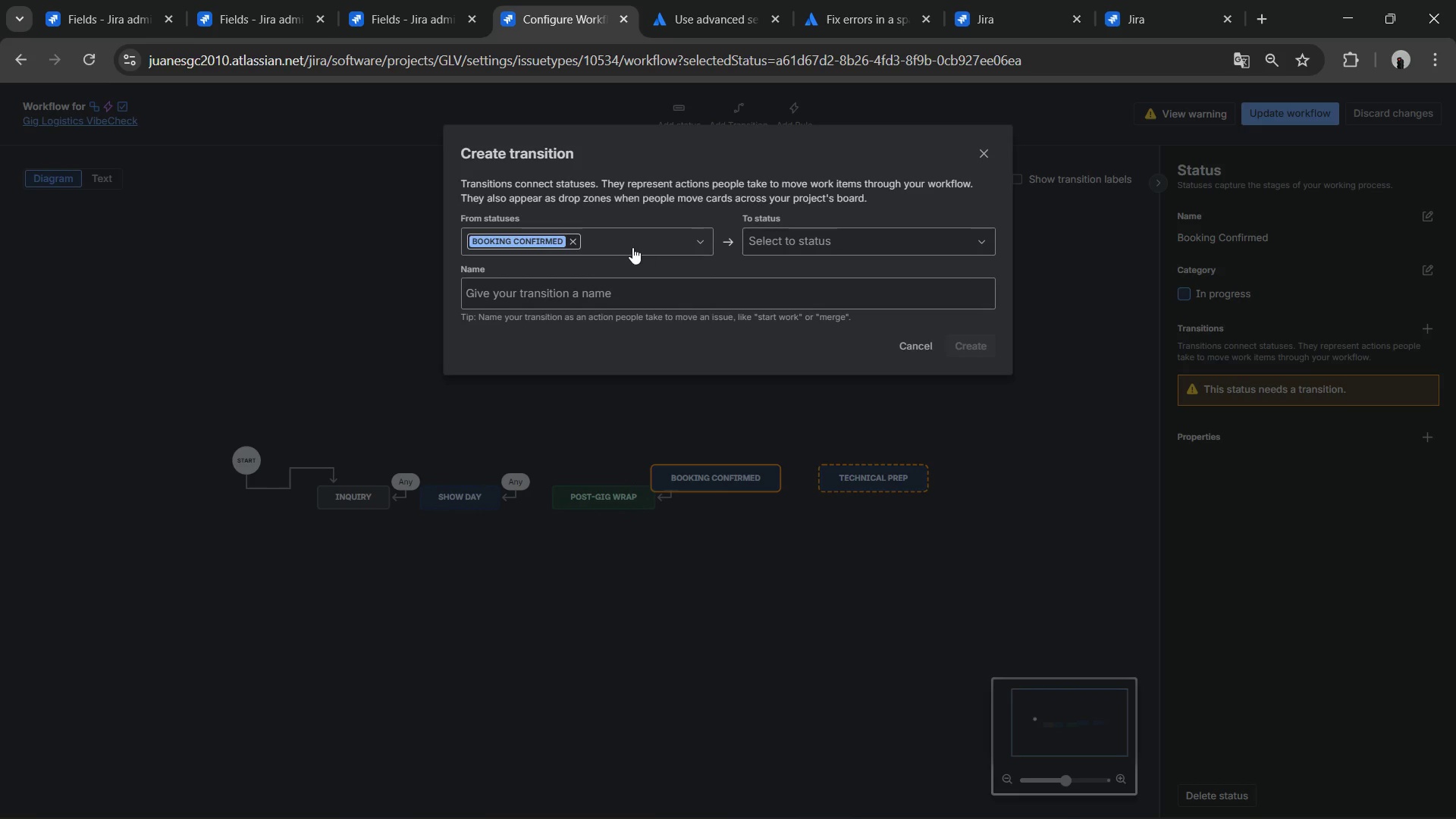 
left_click([576, 231])
 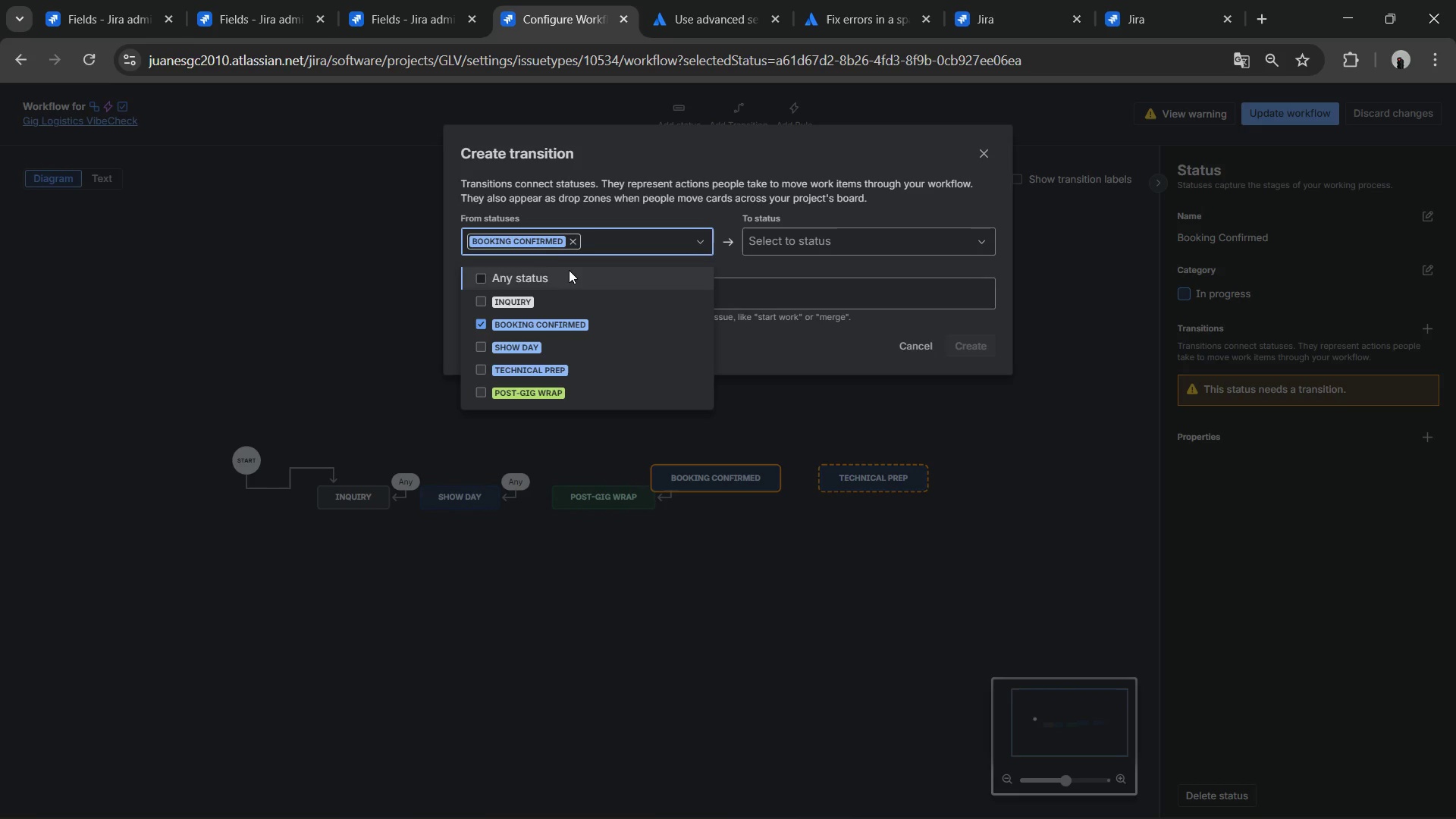 
left_click([567, 273])
 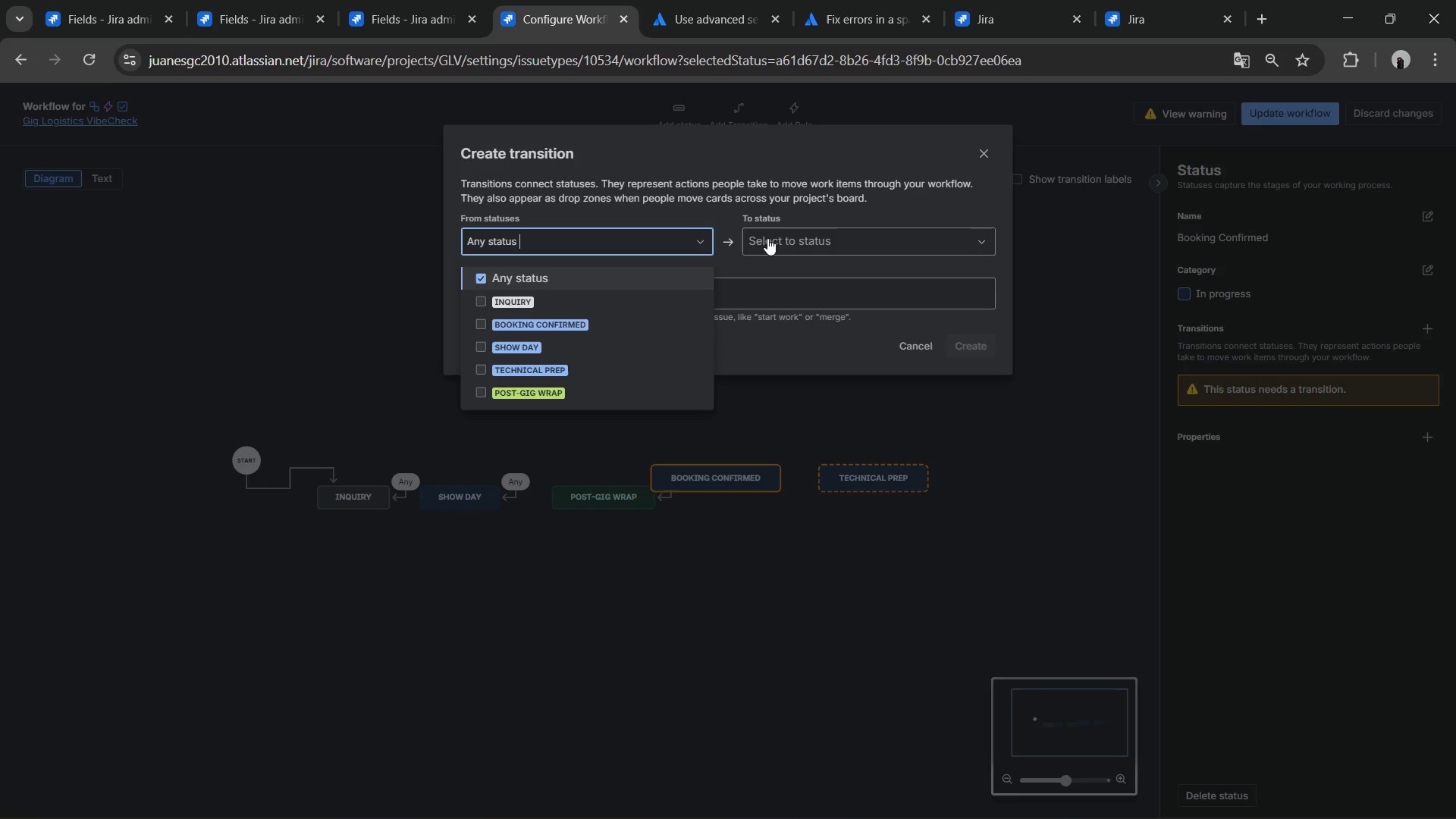 
left_click([782, 238])
 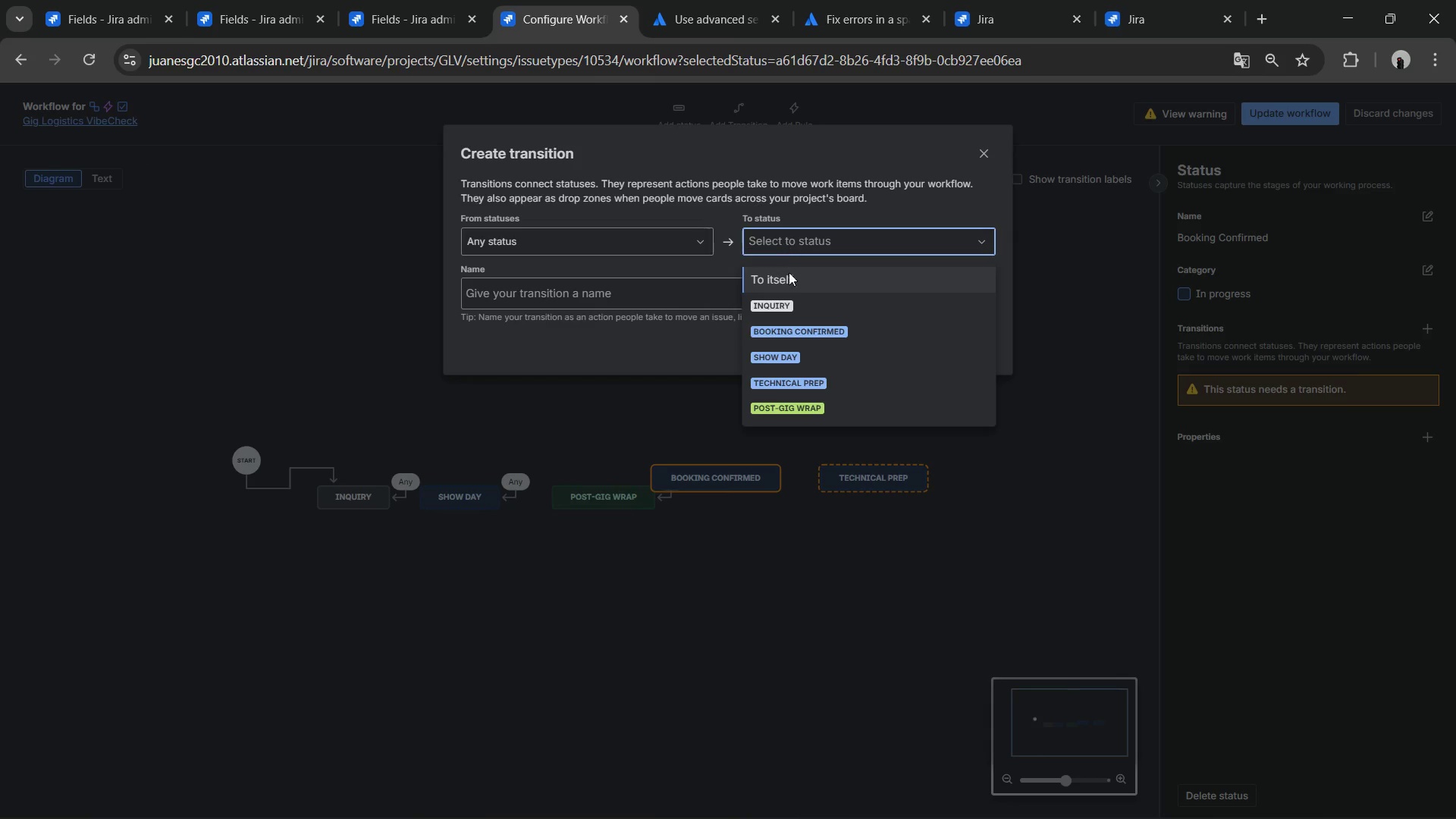 
left_click([793, 328])
 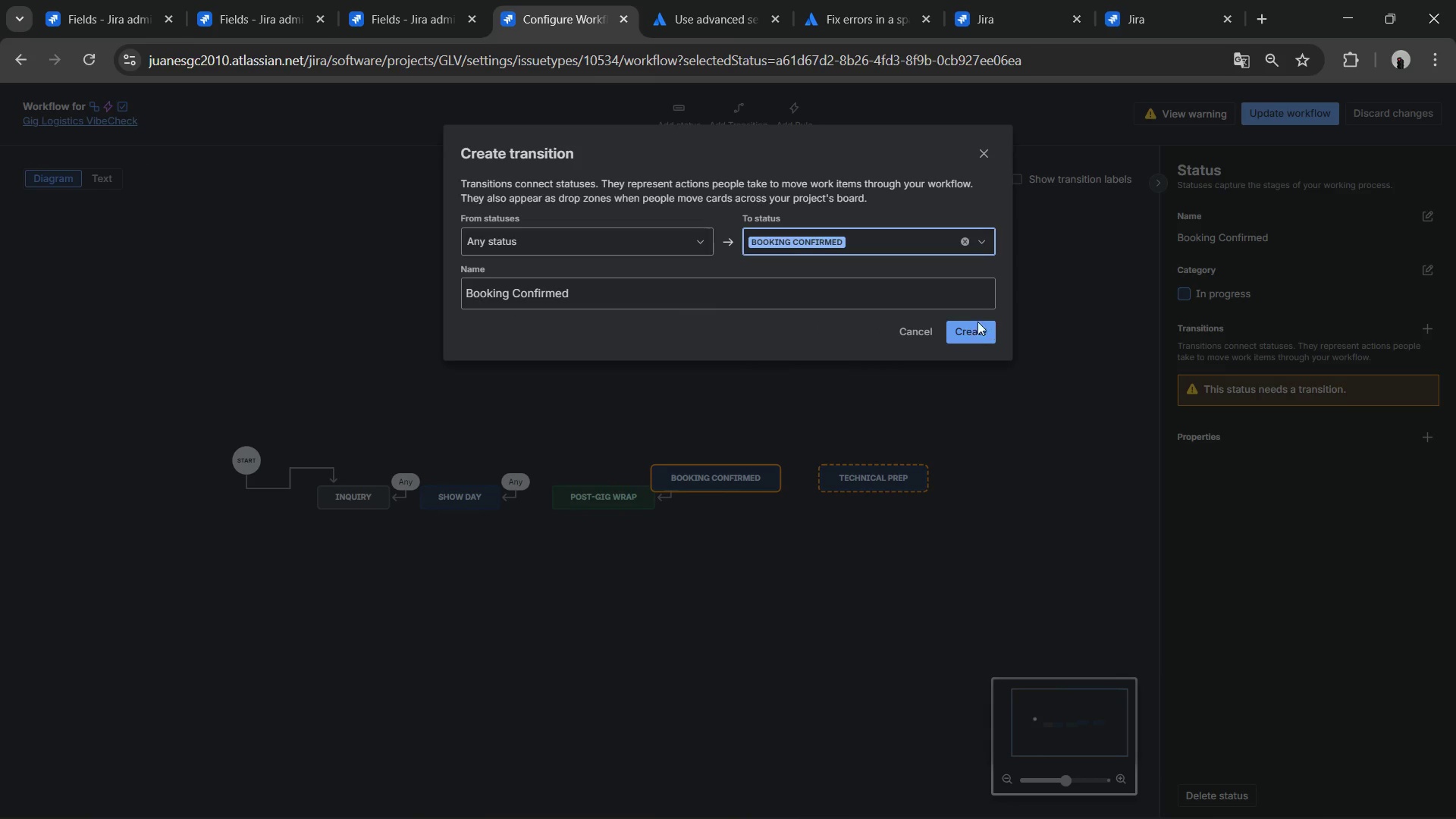 
left_click([974, 328])
 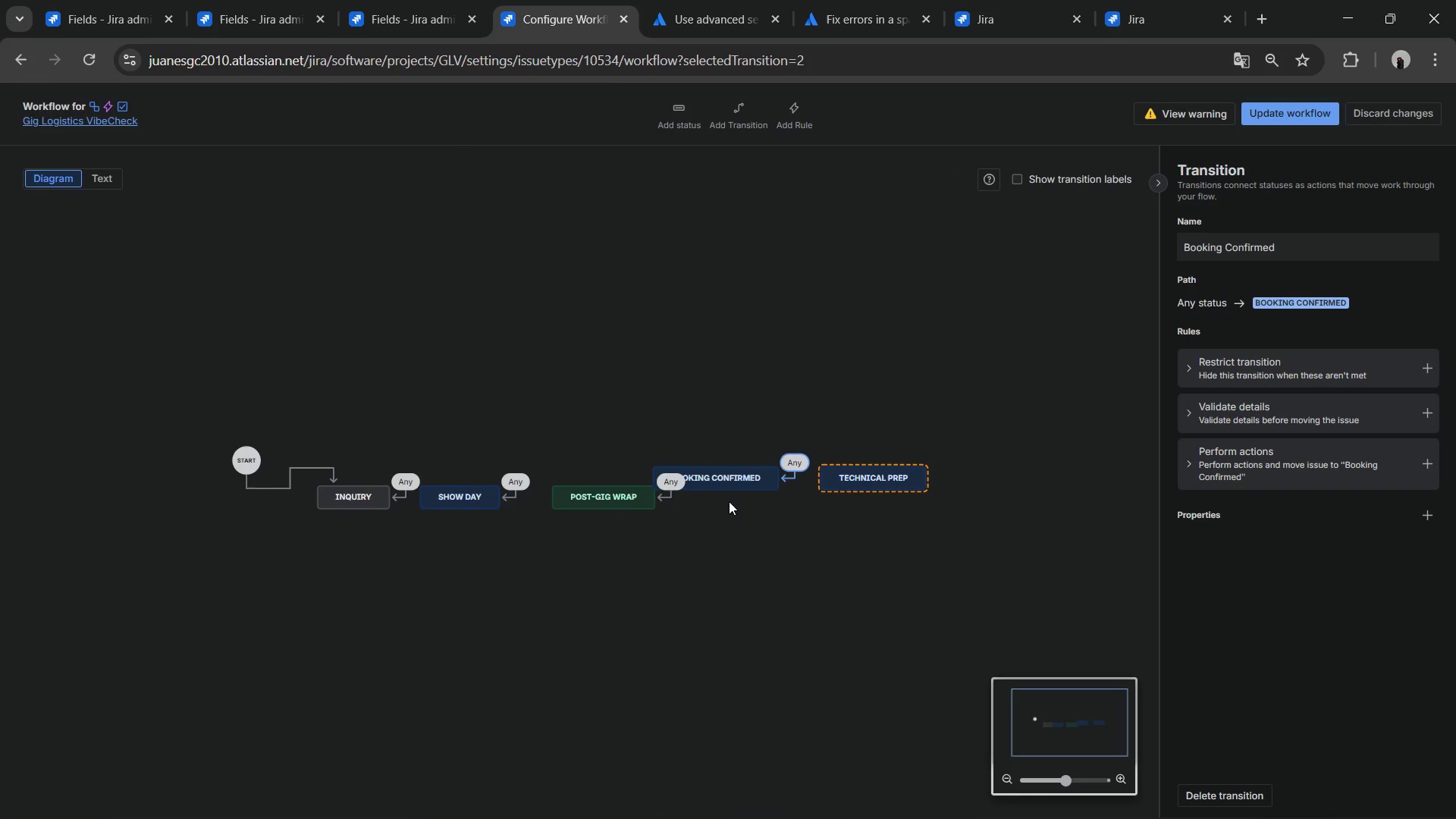 
left_click_drag(start_coordinate=[729, 488], to_coordinate=[653, 408])
 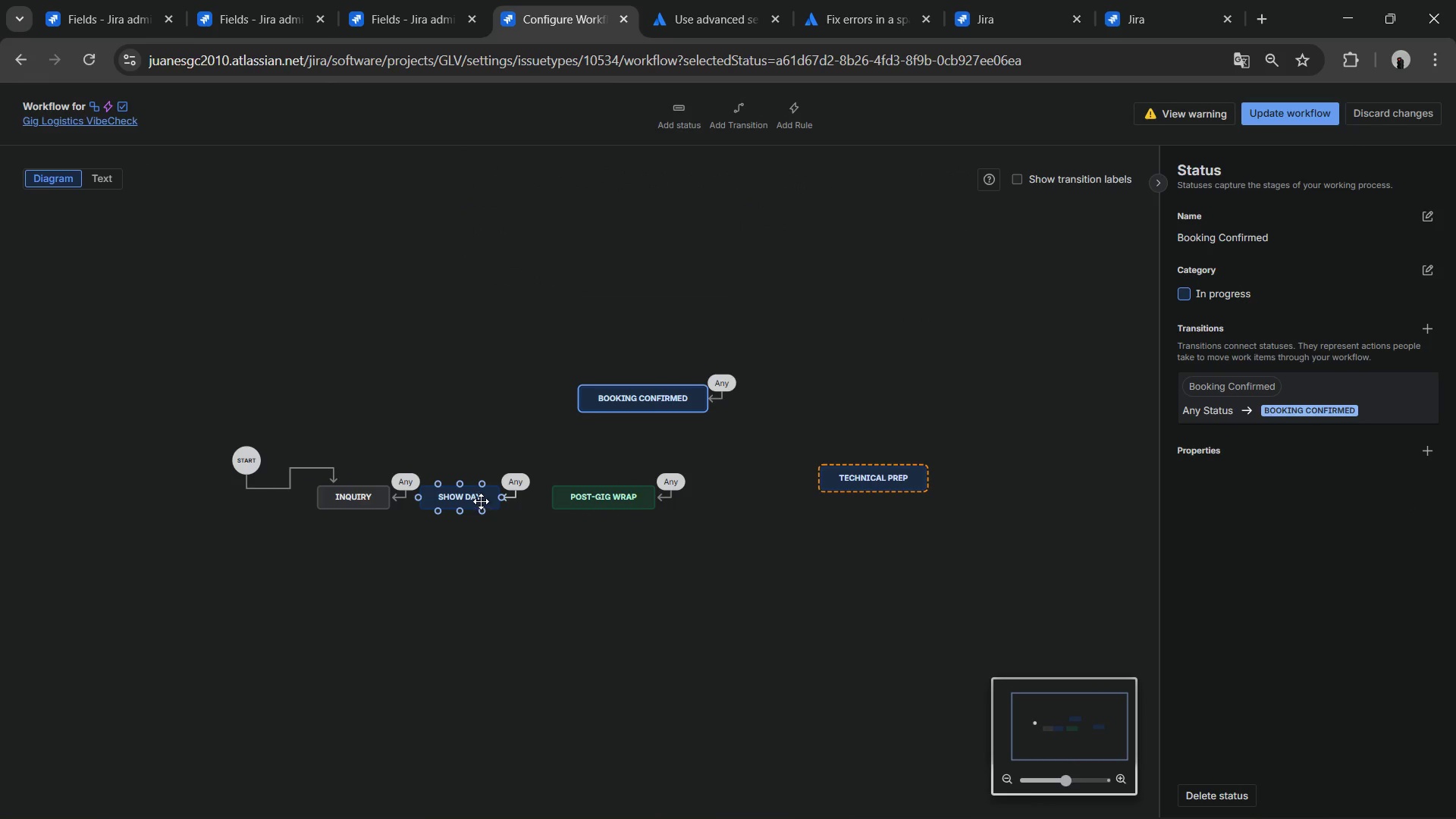 
left_click_drag(start_coordinate=[477, 501], to_coordinate=[703, 453])
 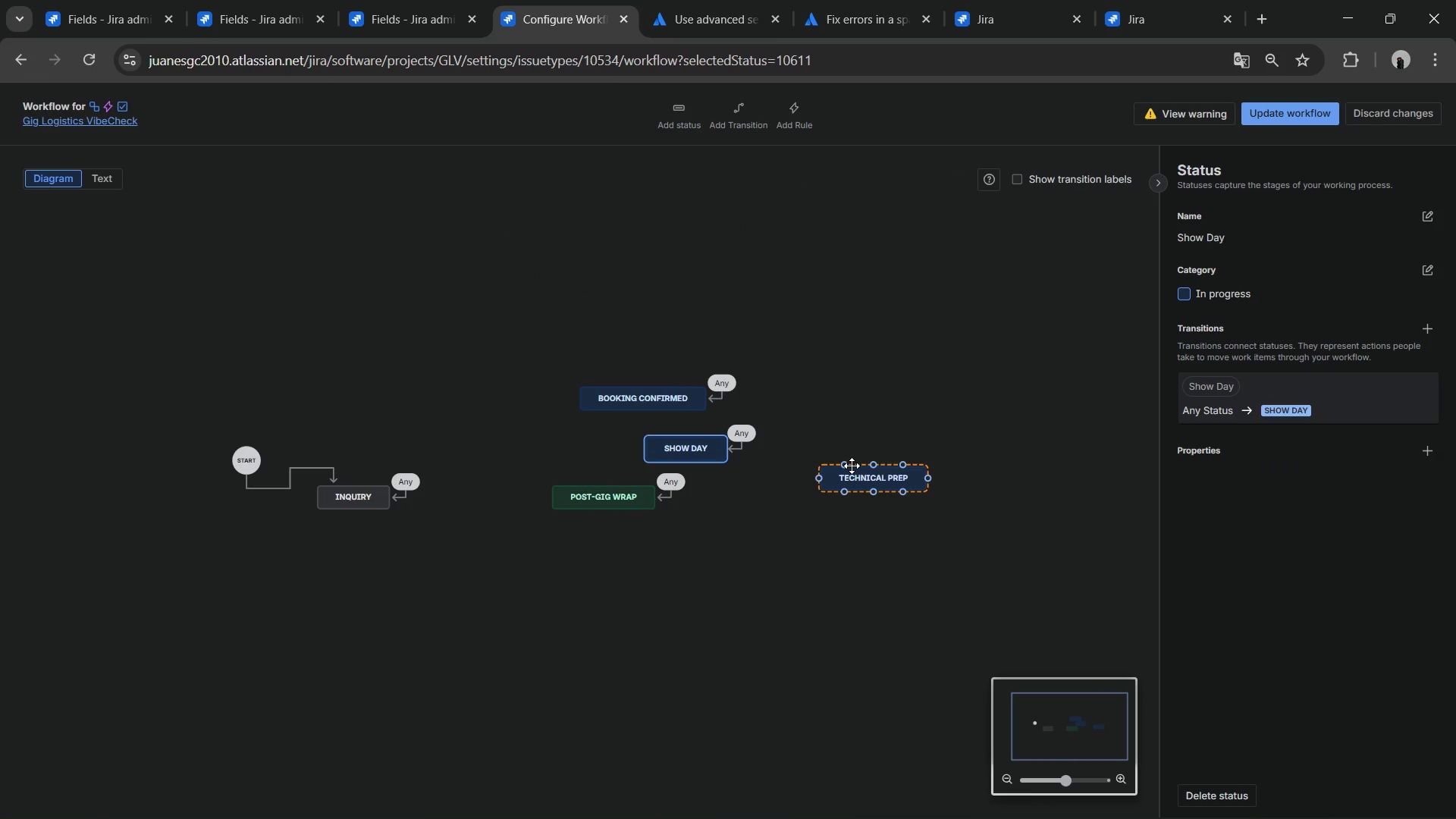 
left_click([852, 466])
 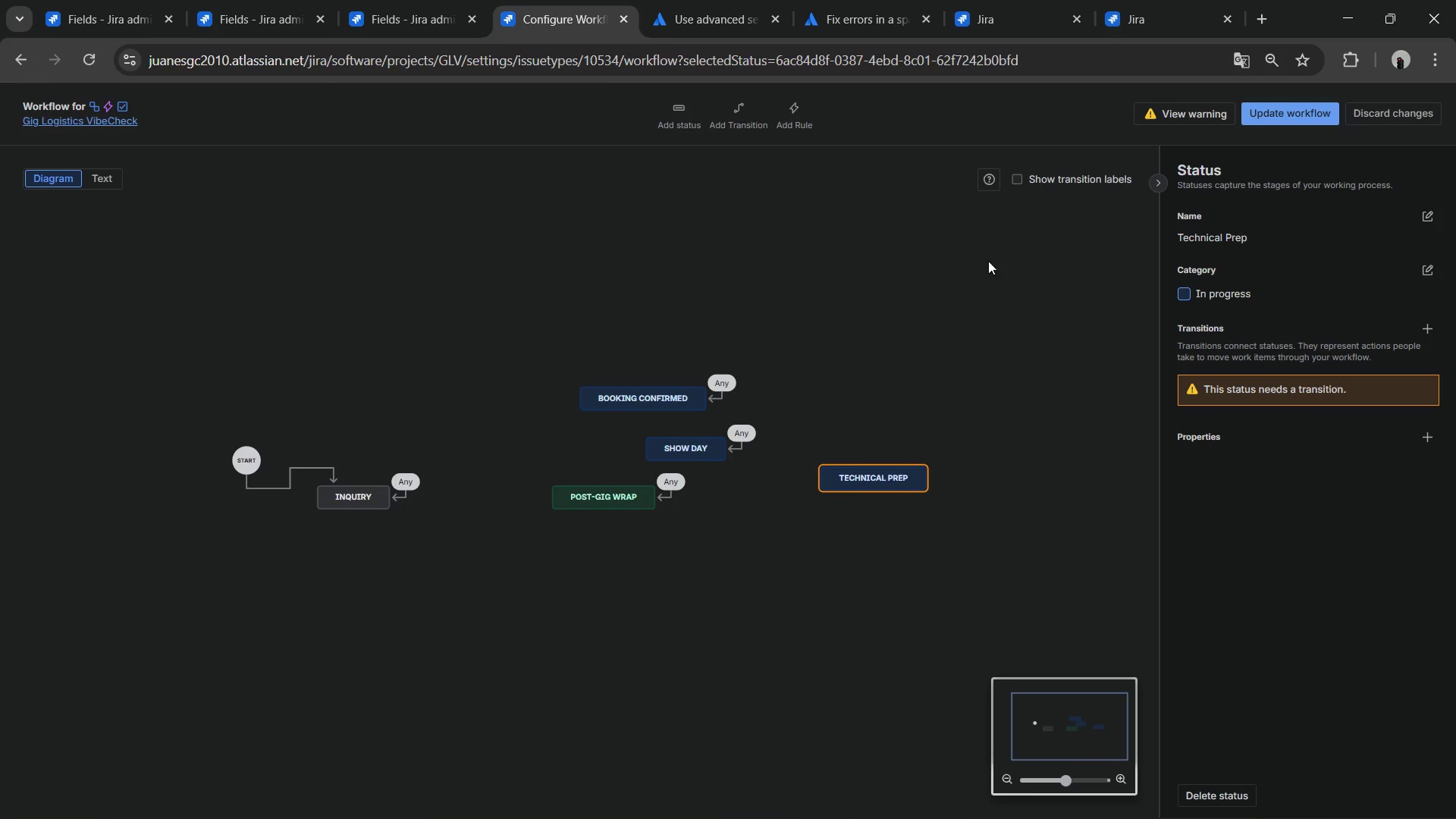 
left_click([735, 131])
 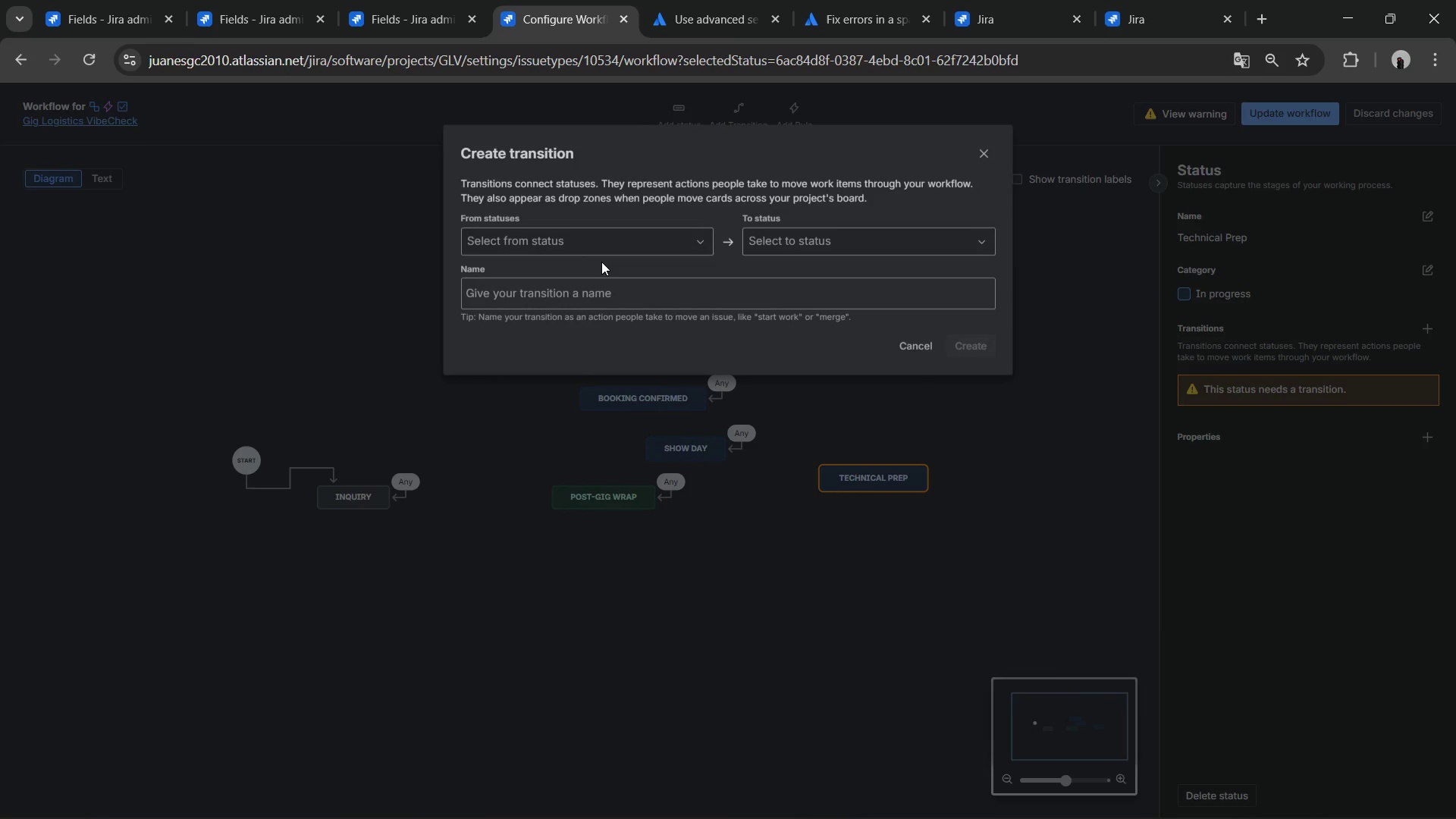 
left_click([589, 241])
 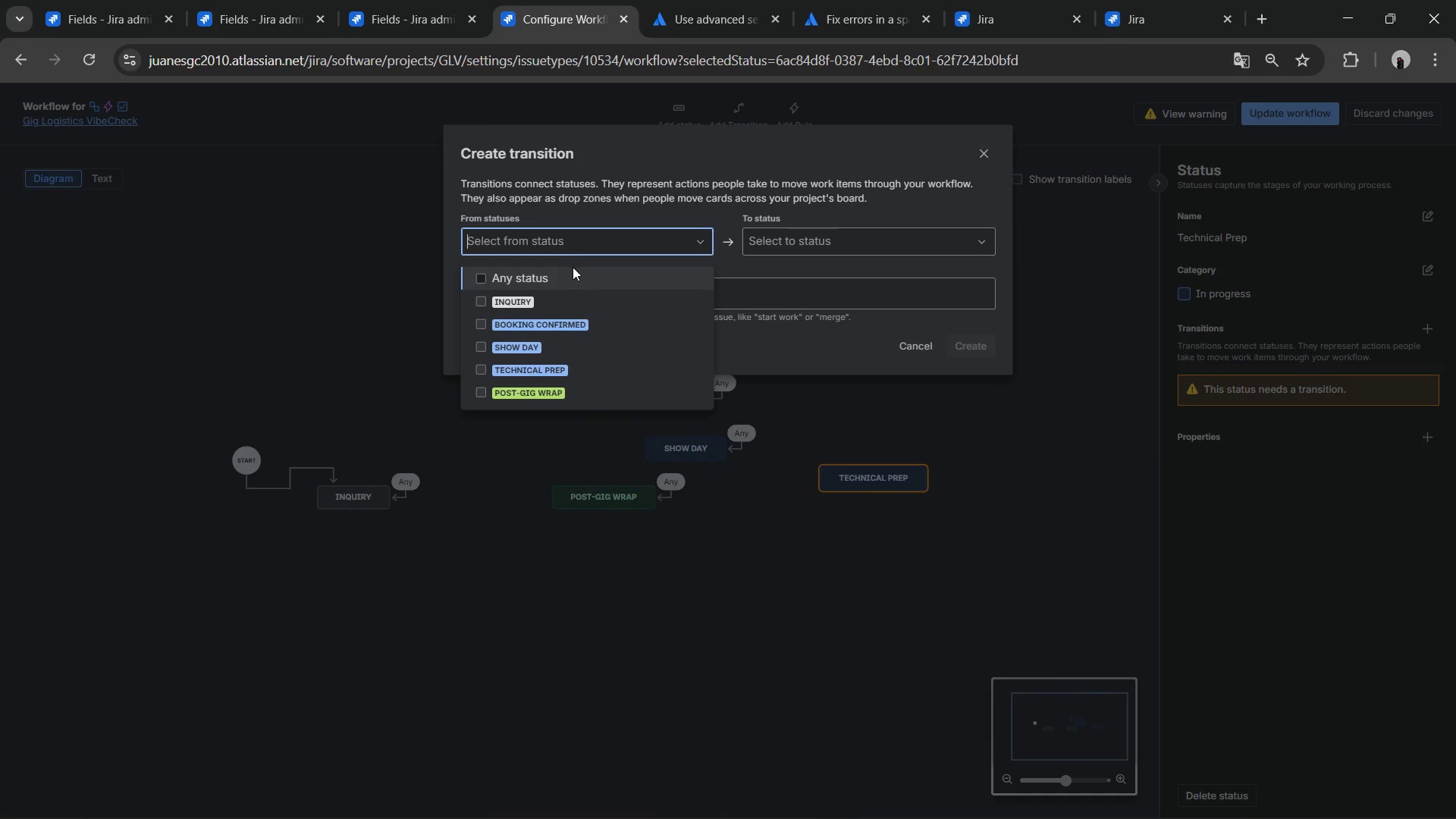 
left_click([573, 267])
 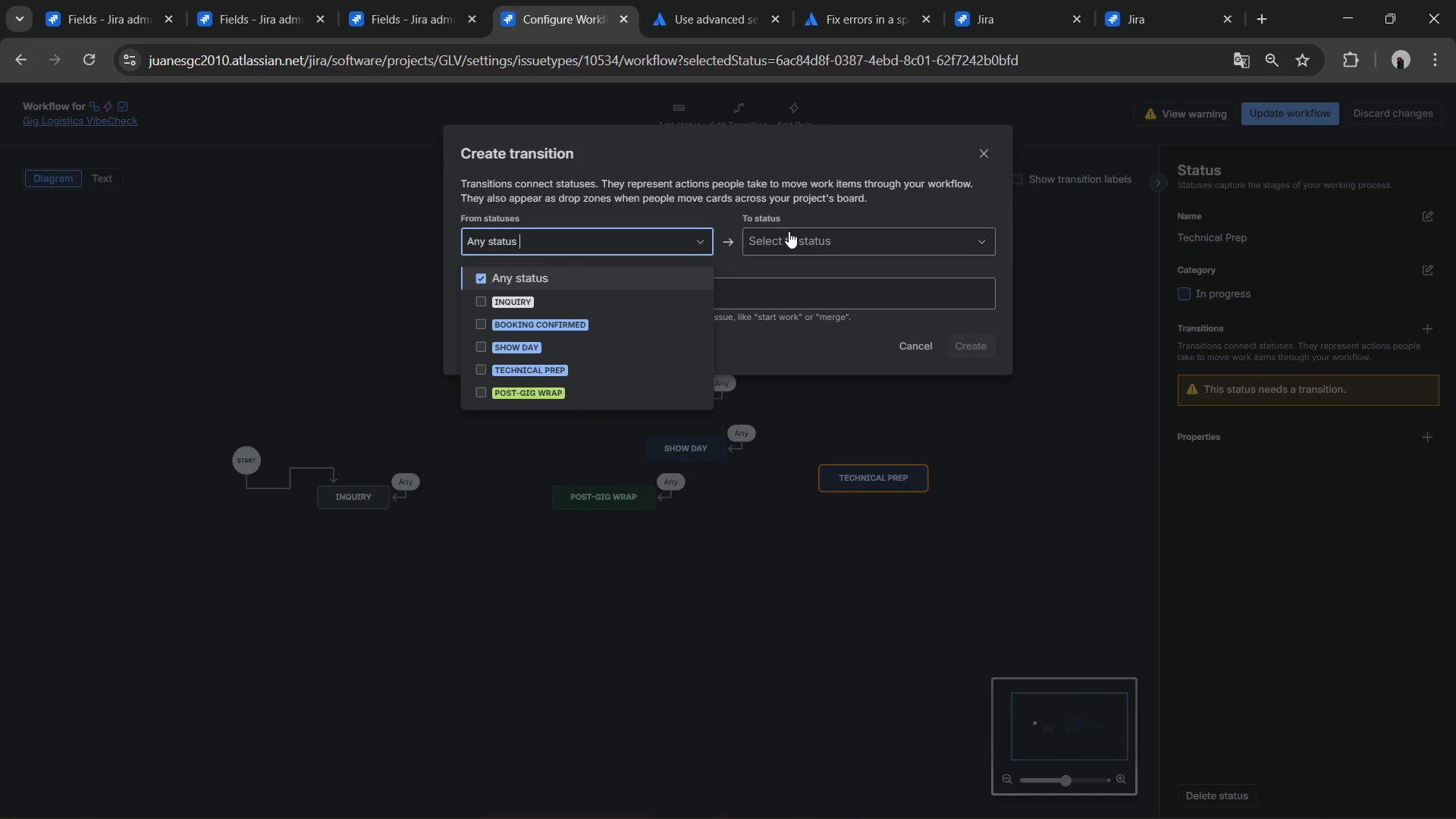 
left_click([790, 231])
 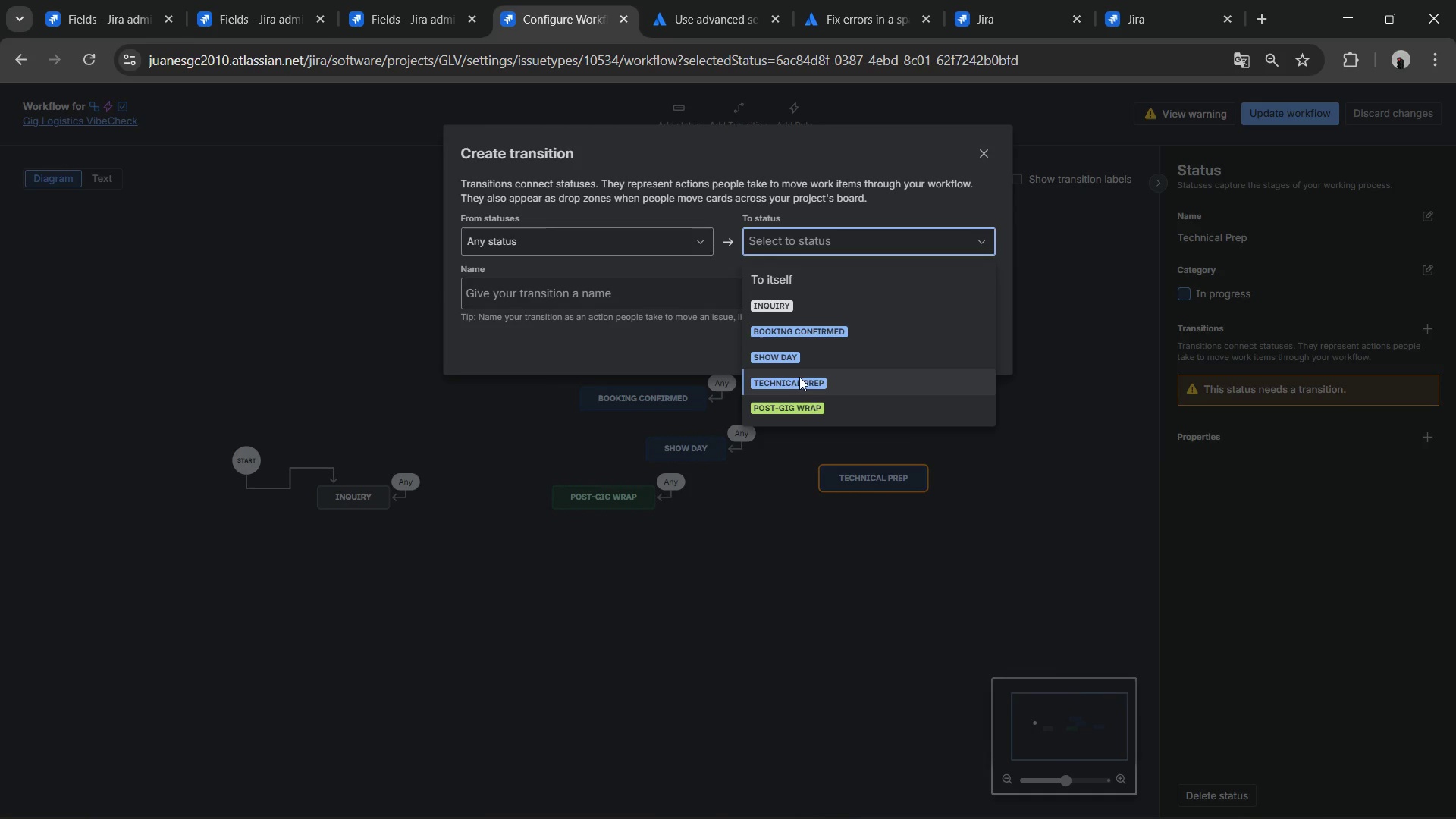 
left_click([799, 377])
 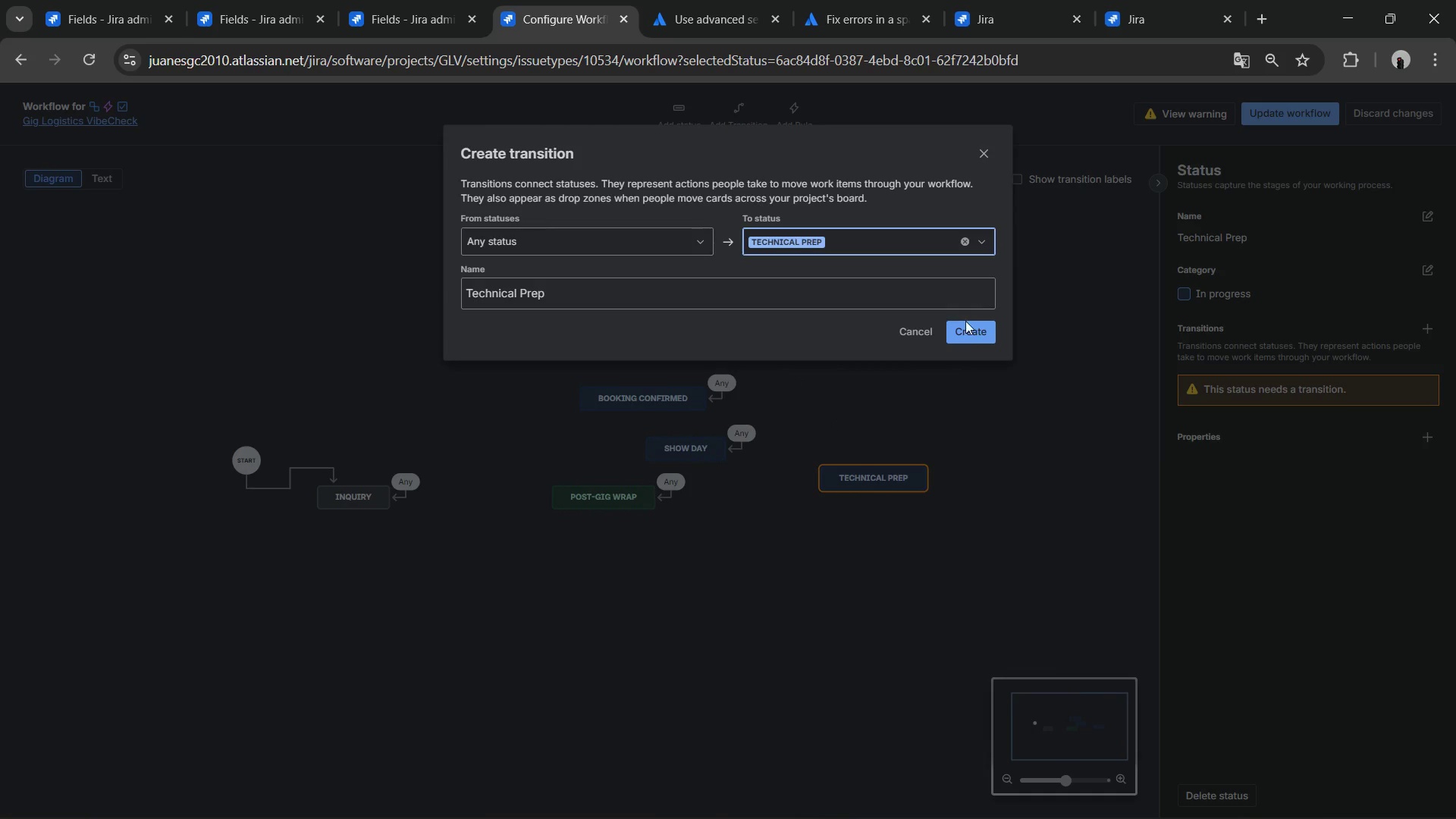 
left_click([967, 329])
 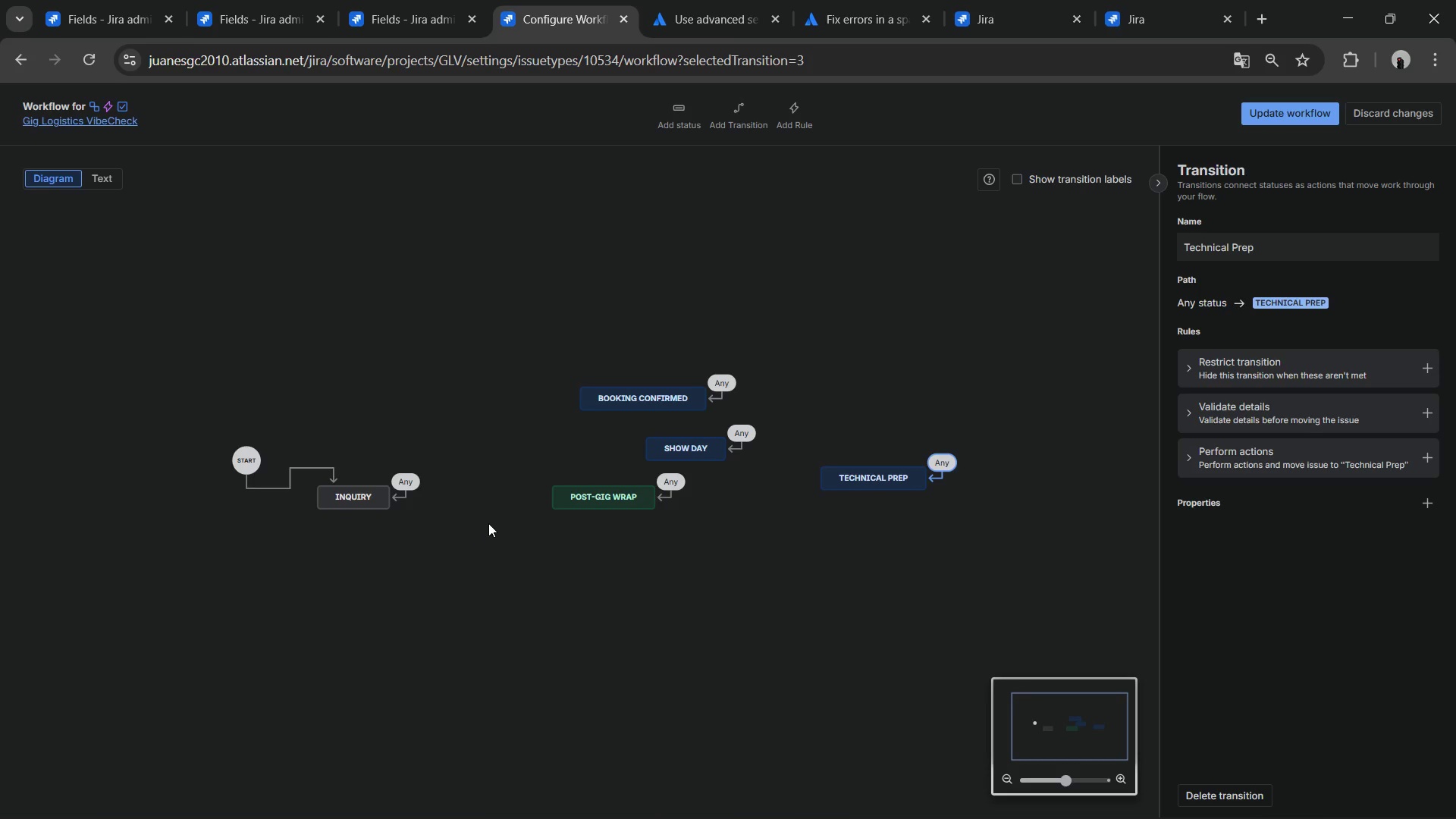 
wait(7.92)
 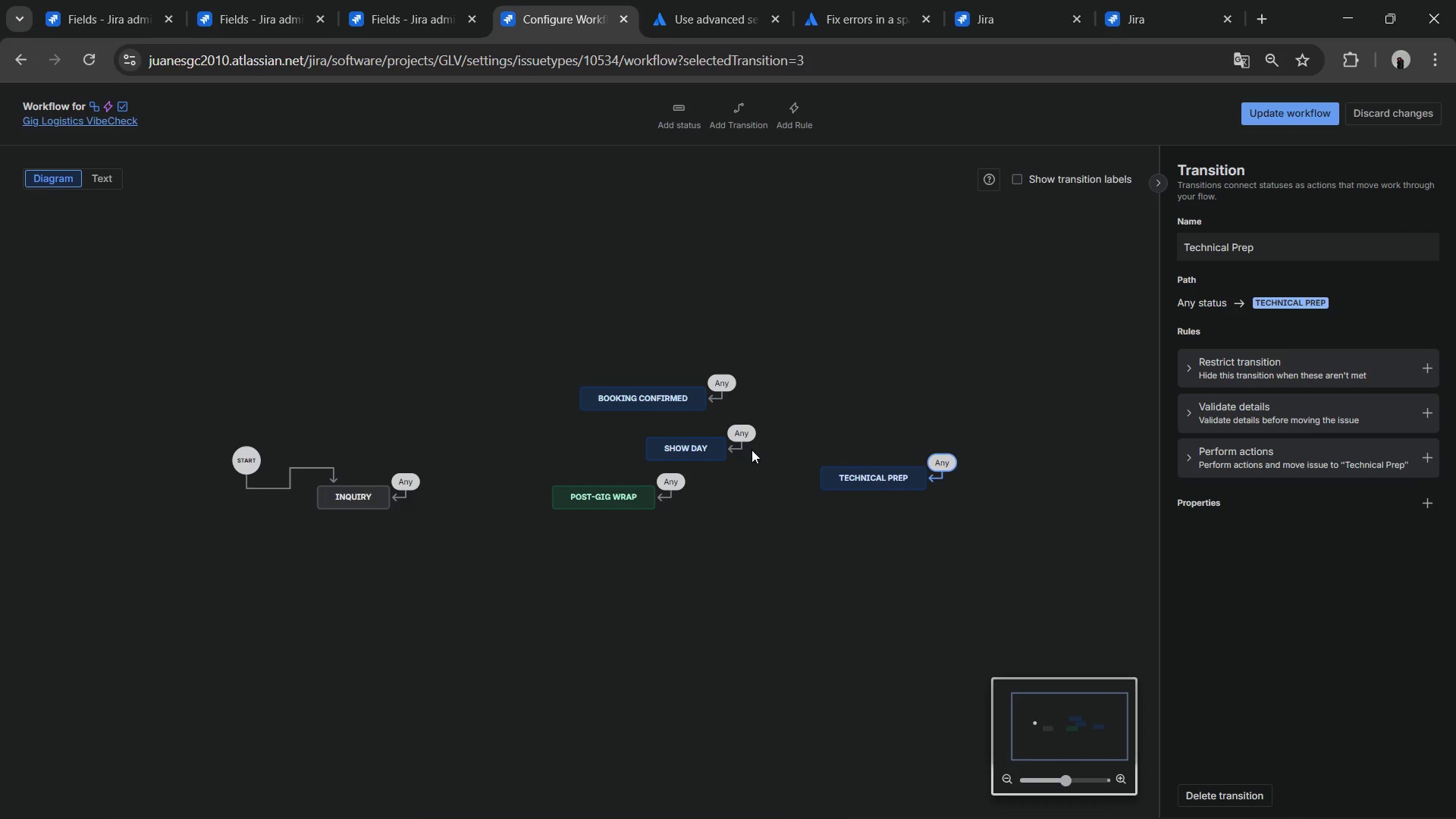 
left_click_drag(start_coordinate=[645, 400], to_coordinate=[487, 464])
 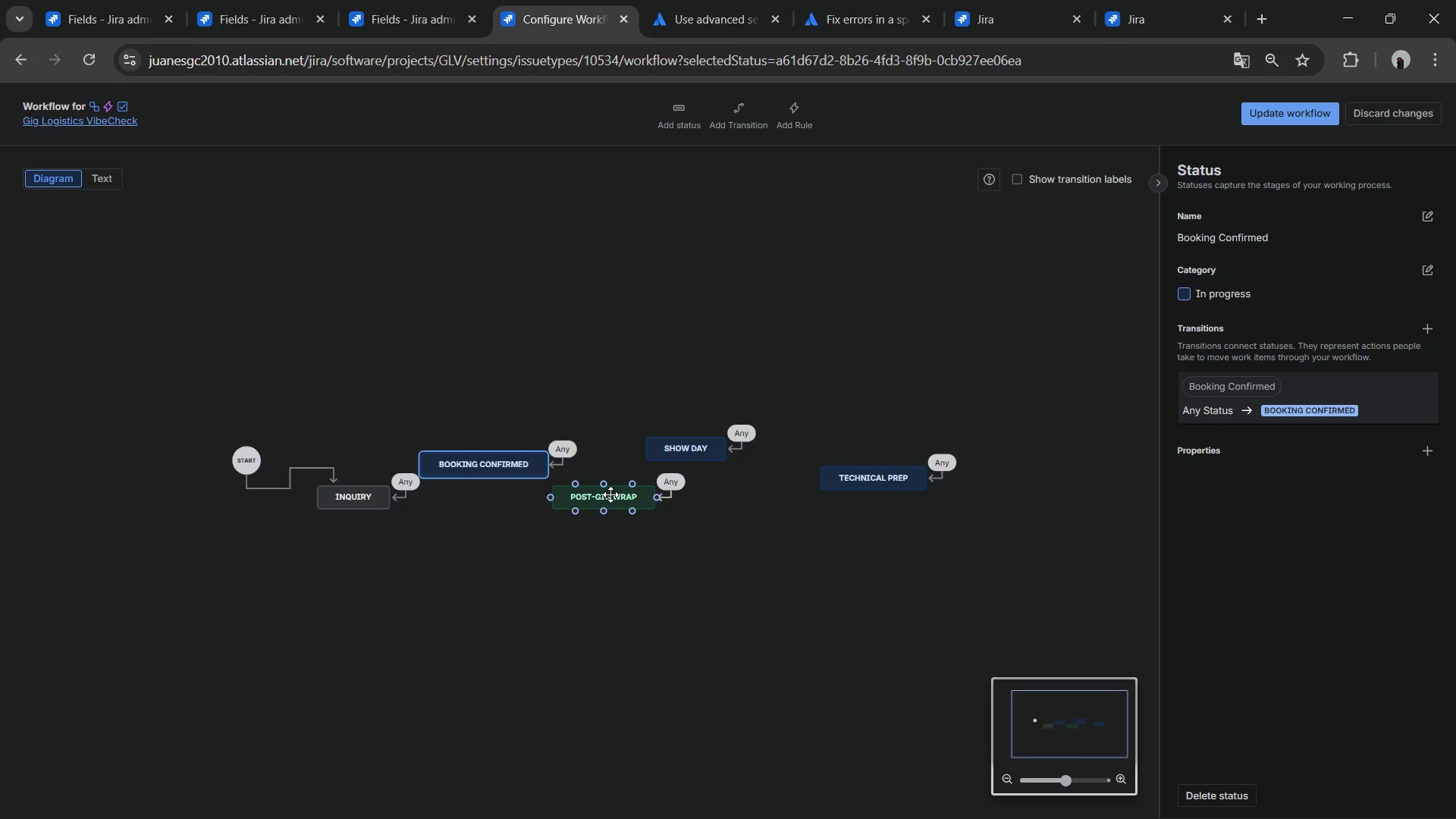 
left_click_drag(start_coordinate=[610, 494], to_coordinate=[846, 372])
 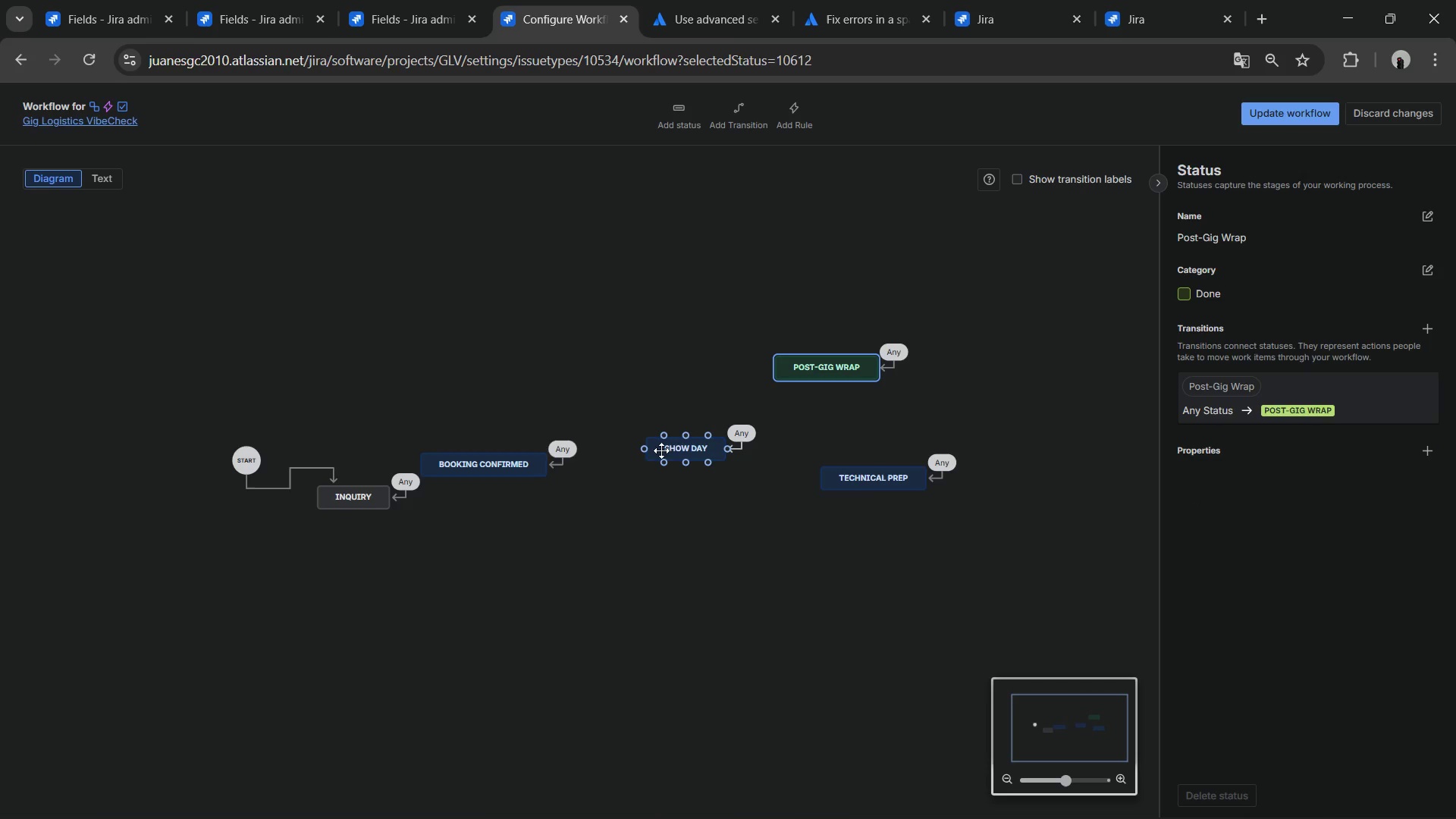 
left_click_drag(start_coordinate=[678, 445], to_coordinate=[960, 390])
 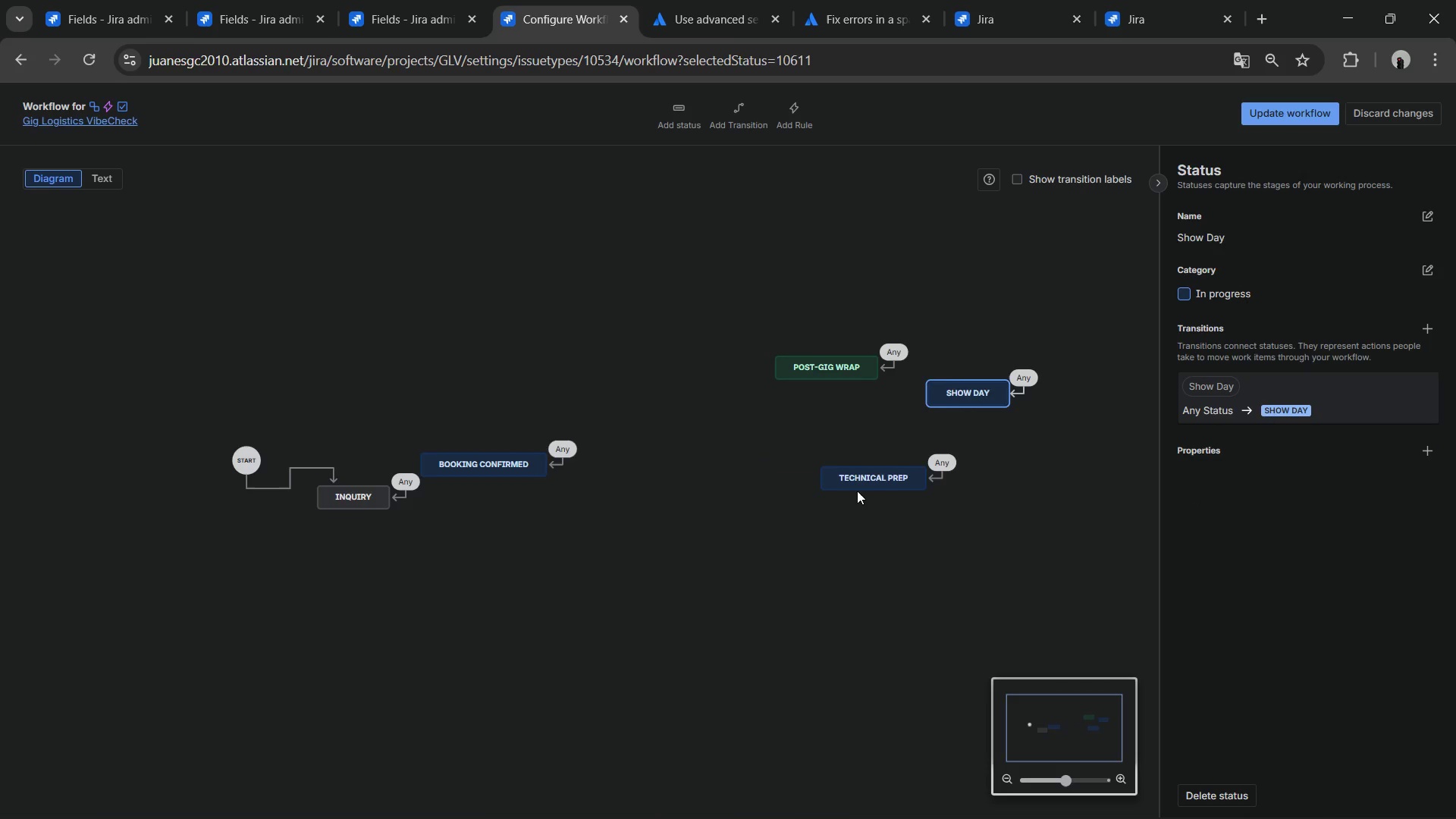 
left_click_drag(start_coordinate=[857, 490], to_coordinate=[857, 485])
 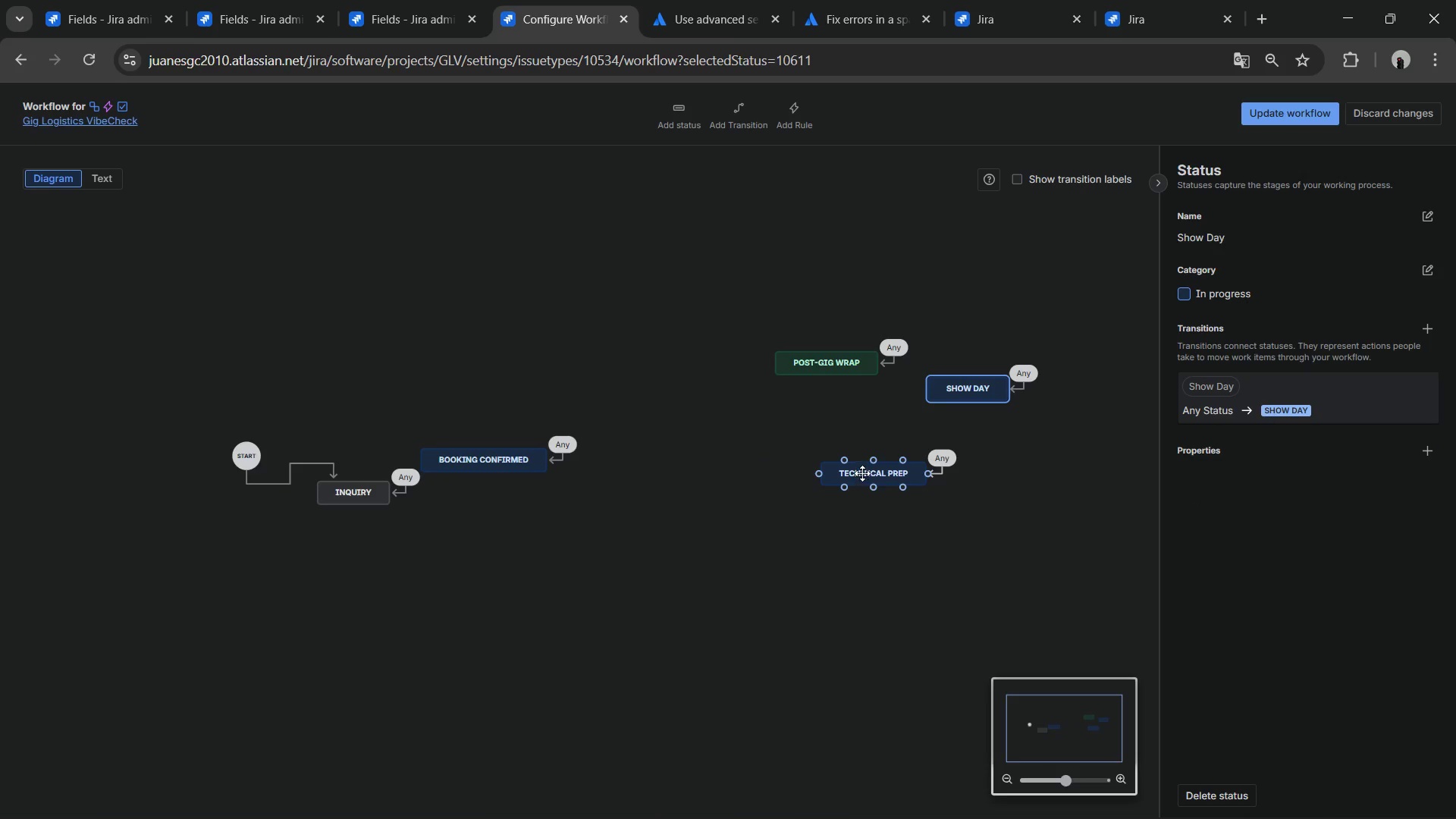 
left_click_drag(start_coordinate=[862, 473], to_coordinate=[734, 474])
 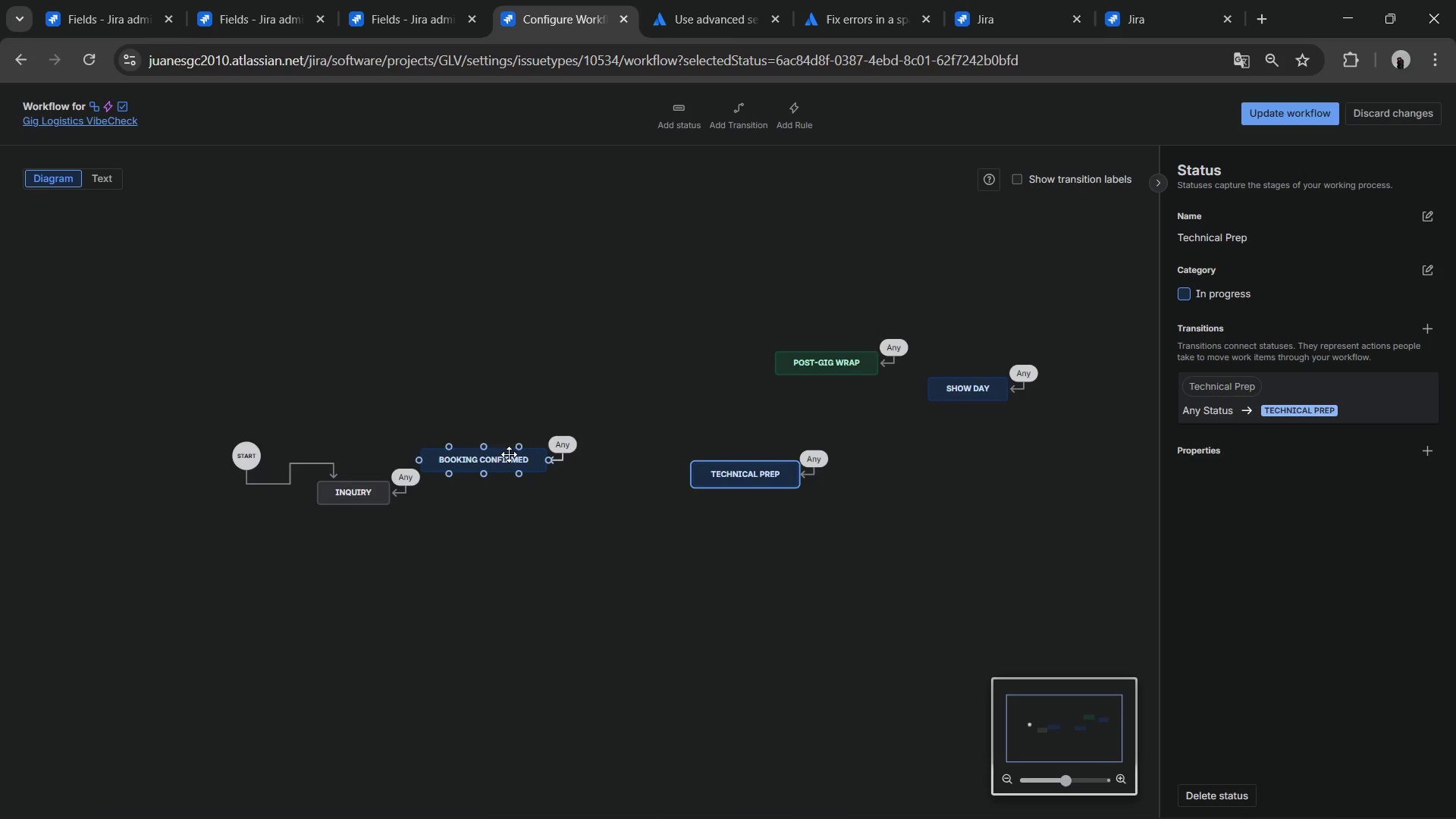 
left_click_drag(start_coordinate=[507, 457], to_coordinate=[510, 479])
 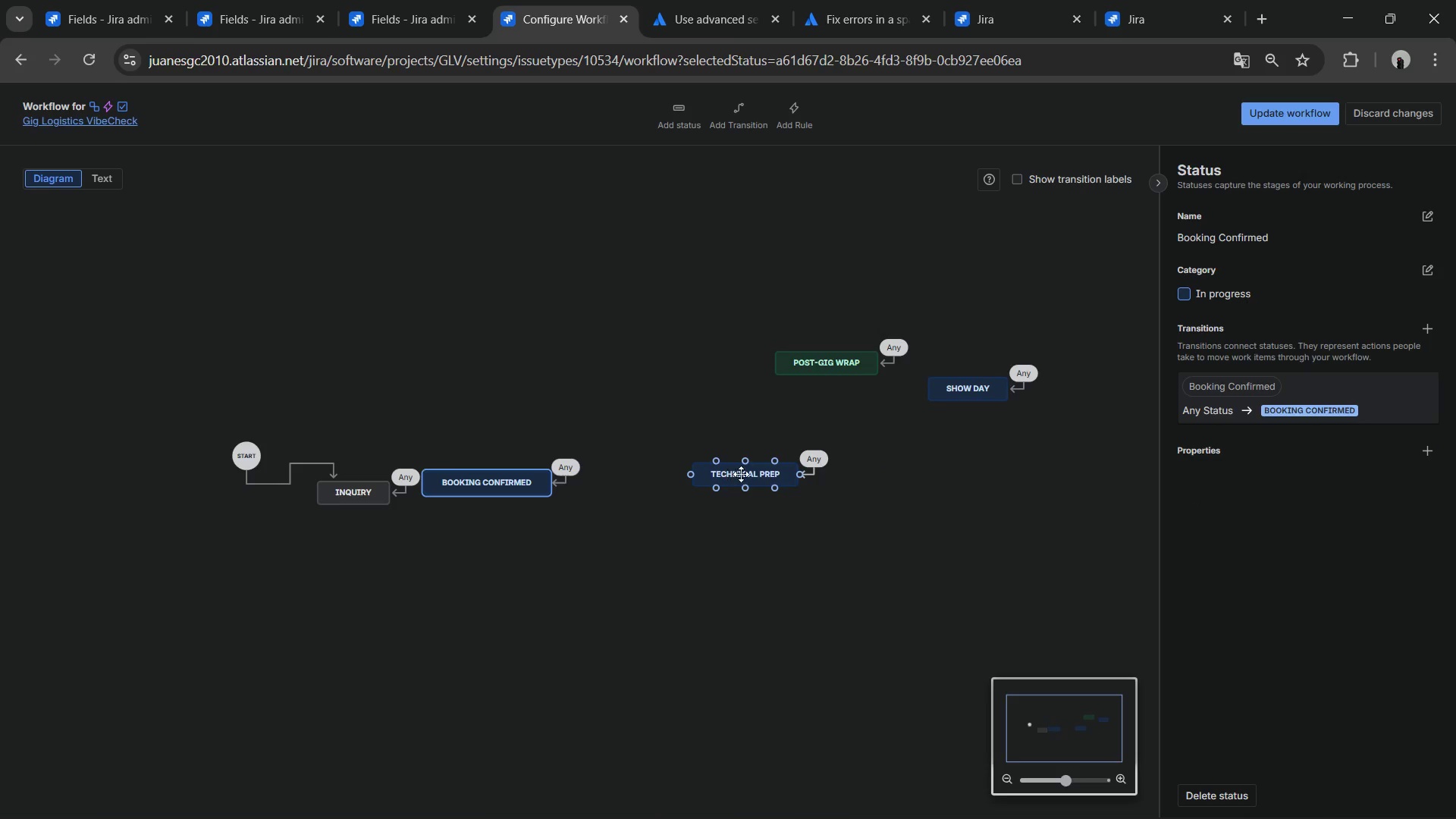 
left_click_drag(start_coordinate=[746, 474], to_coordinate=[677, 473])
 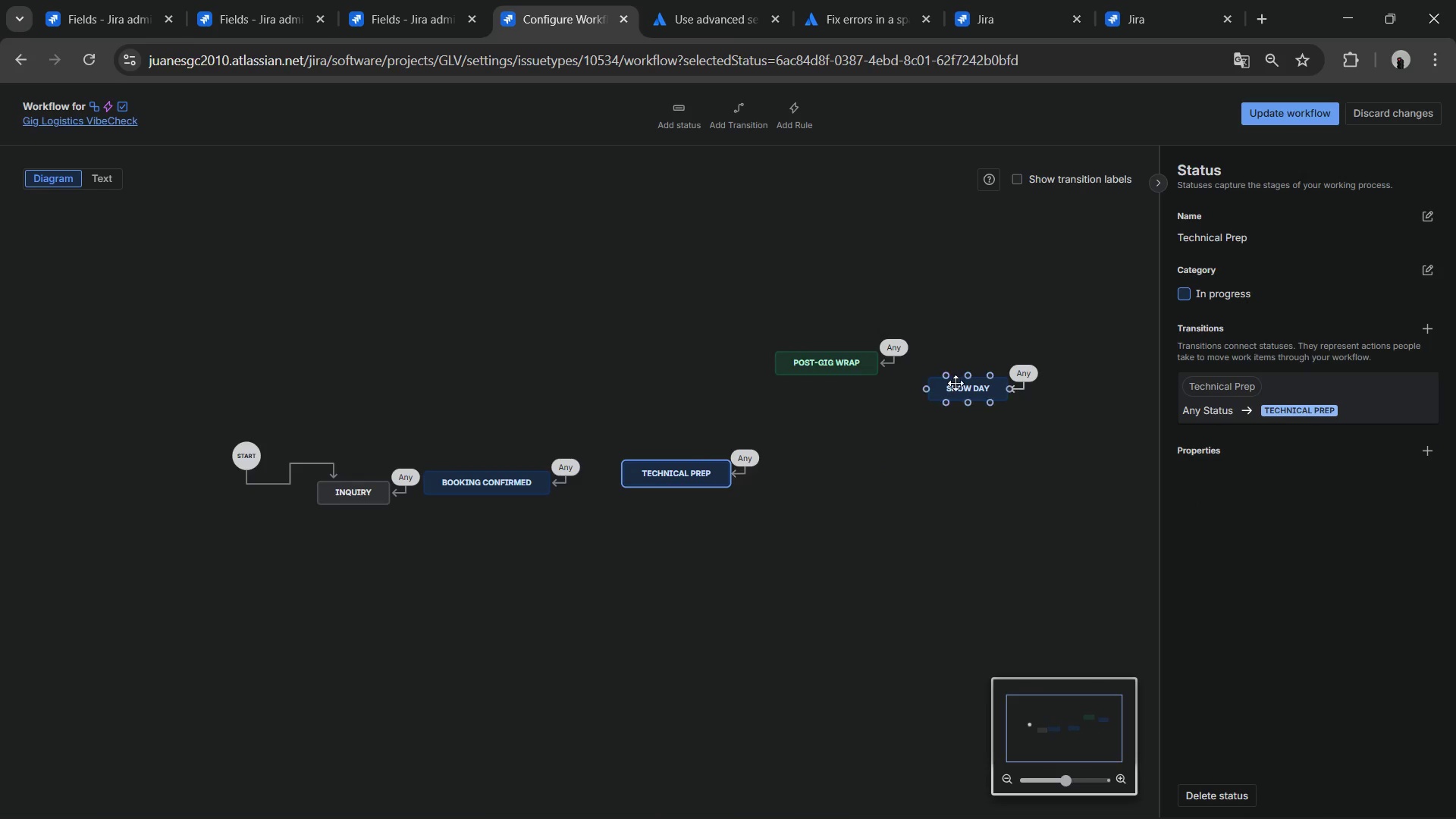 
left_click_drag(start_coordinate=[959, 384], to_coordinate=[832, 466])
 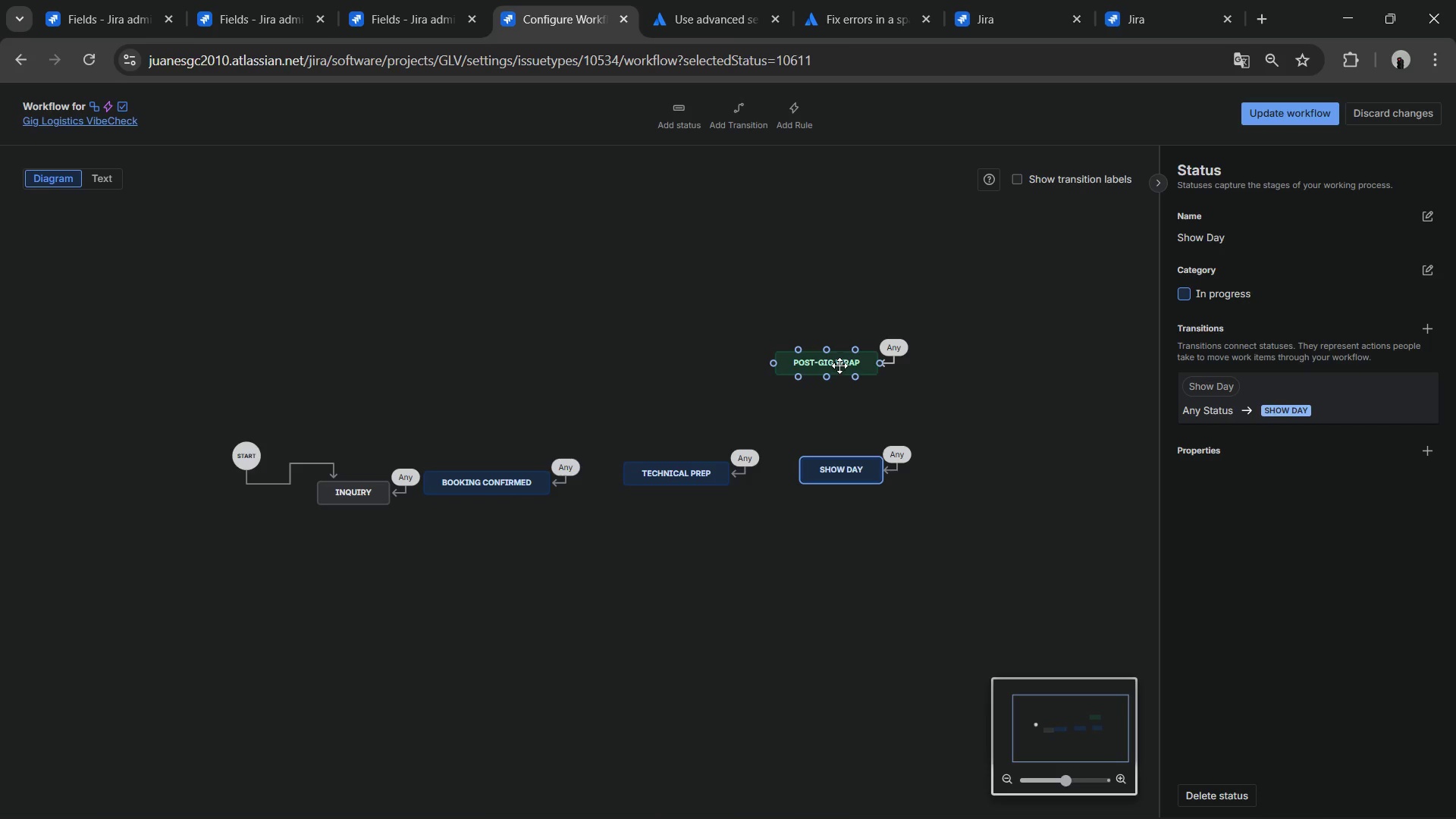 
left_click_drag(start_coordinate=[839, 366], to_coordinate=[1009, 475])
 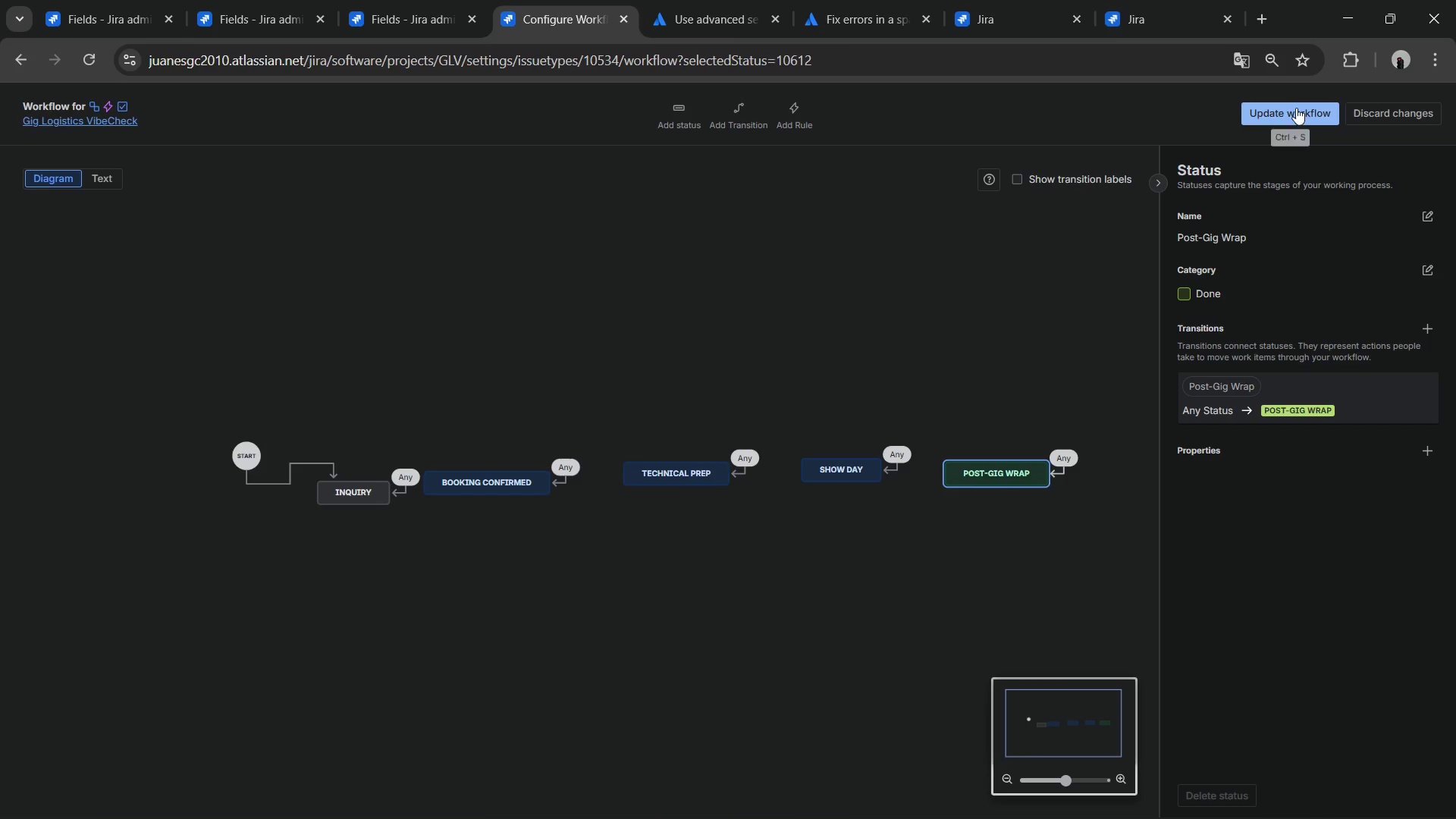 
left_click([1296, 108])
 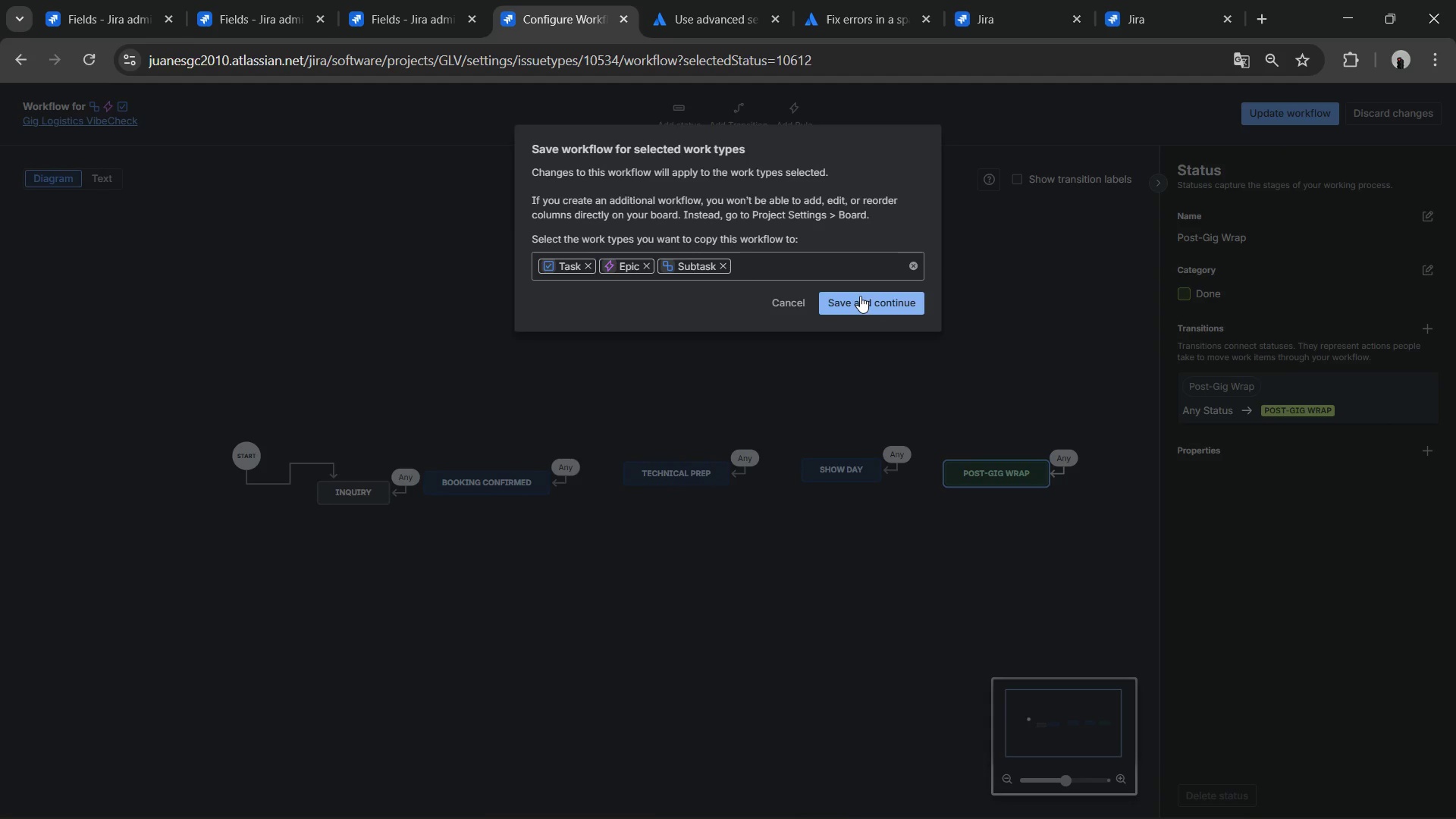 
left_click([864, 302])
 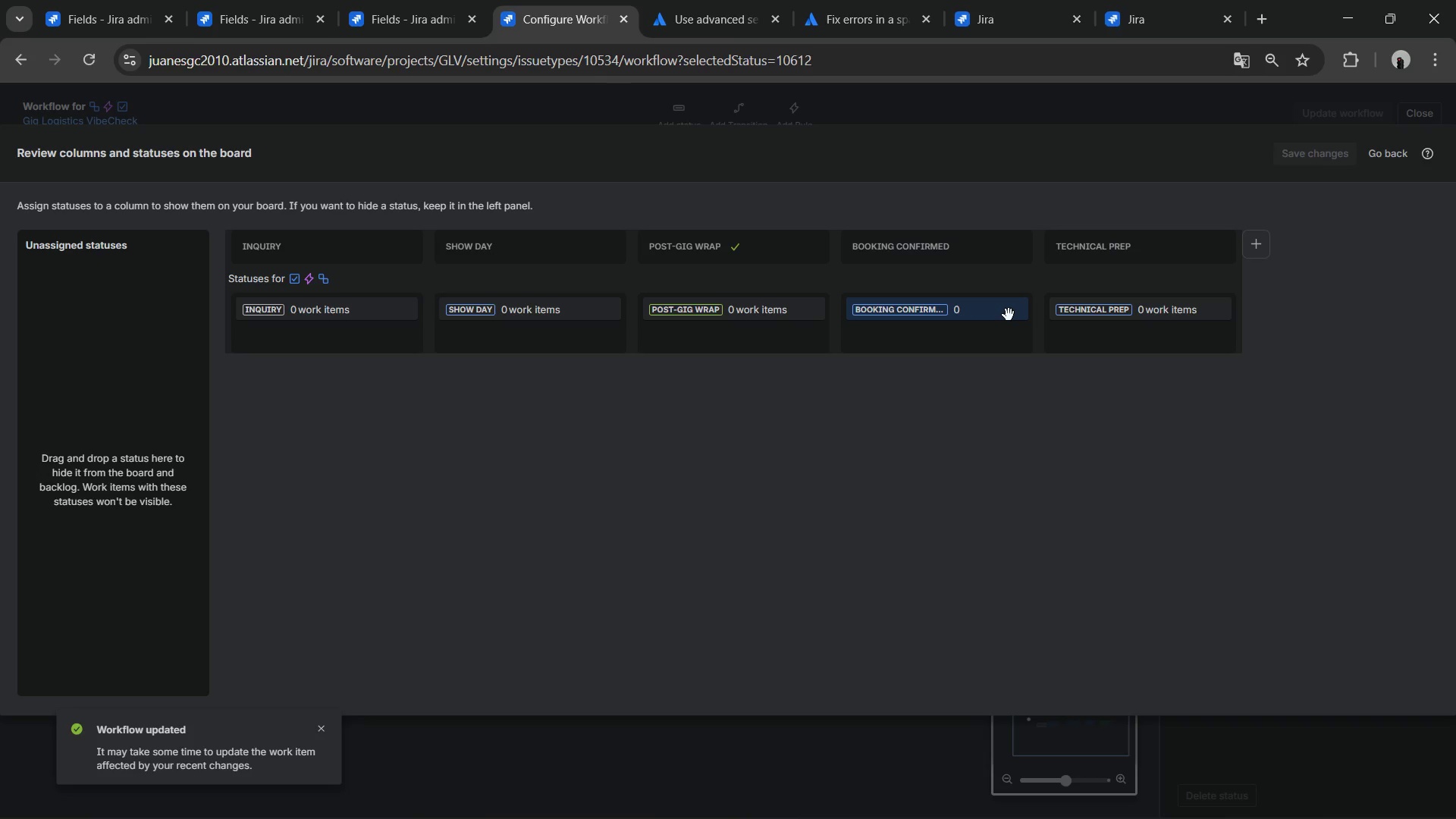 
wait(6.78)
 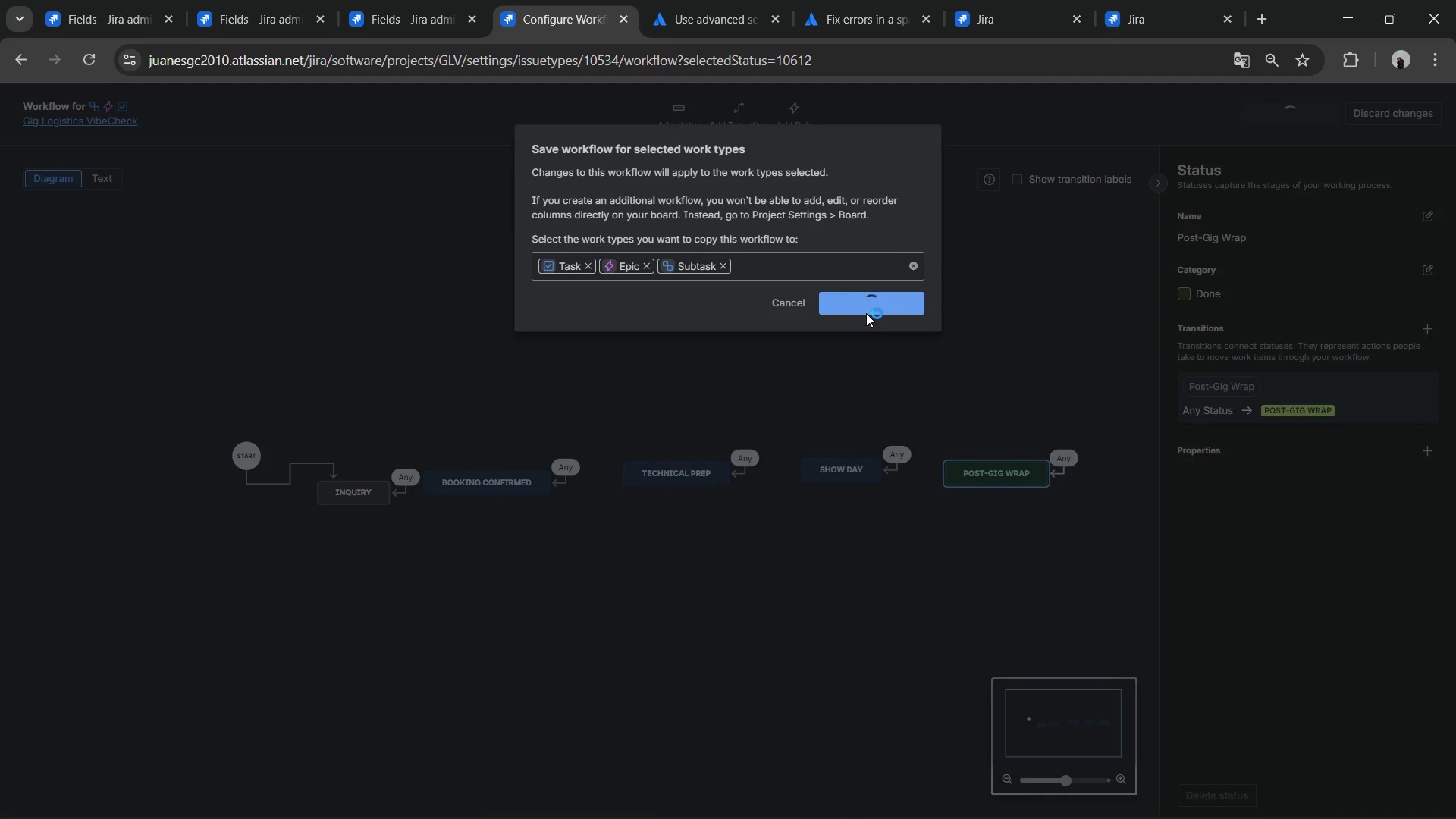 
left_click_drag(start_coordinate=[727, 252], to_coordinate=[1291, 251])
 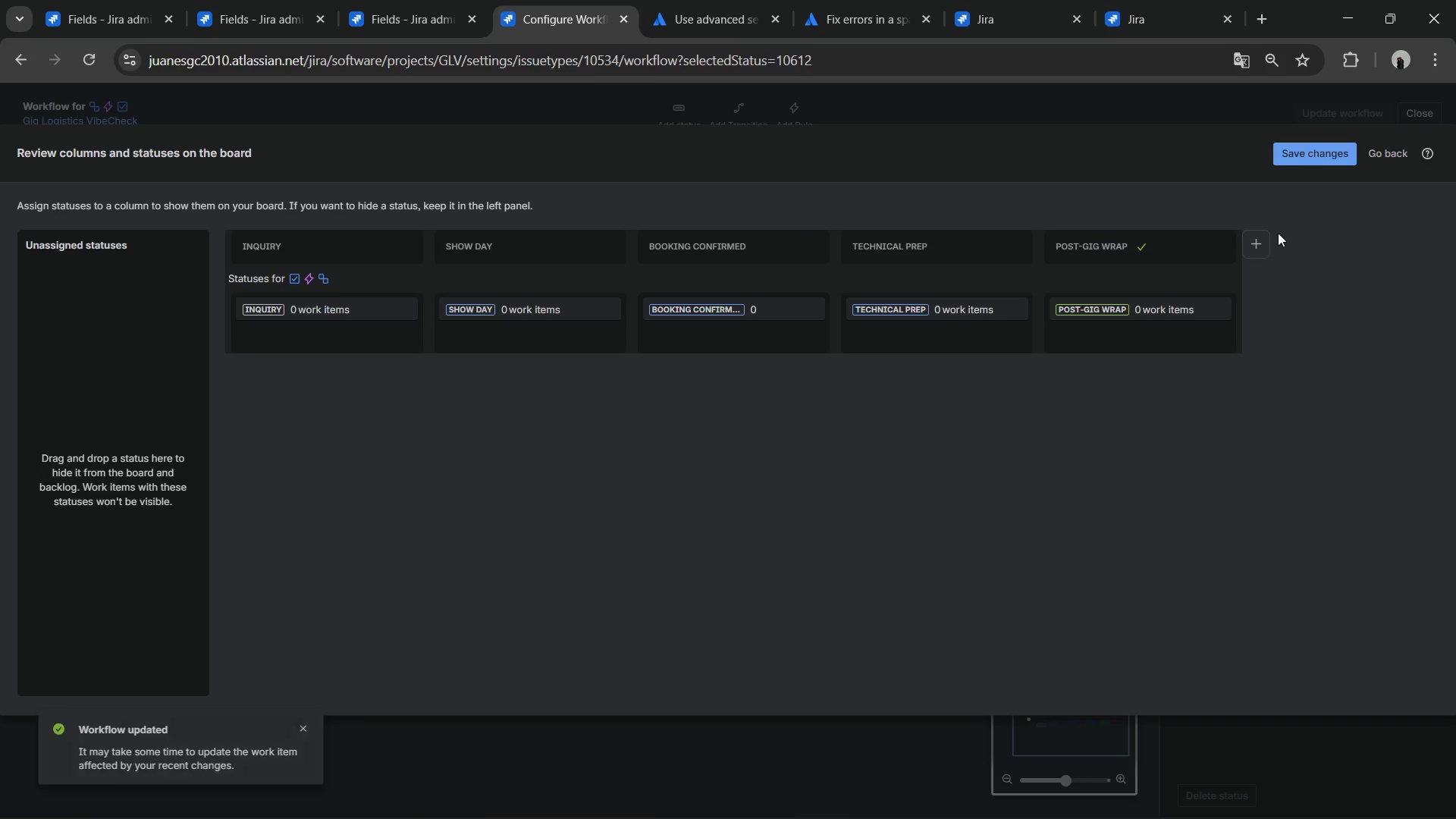 
mouse_move([679, 258])
 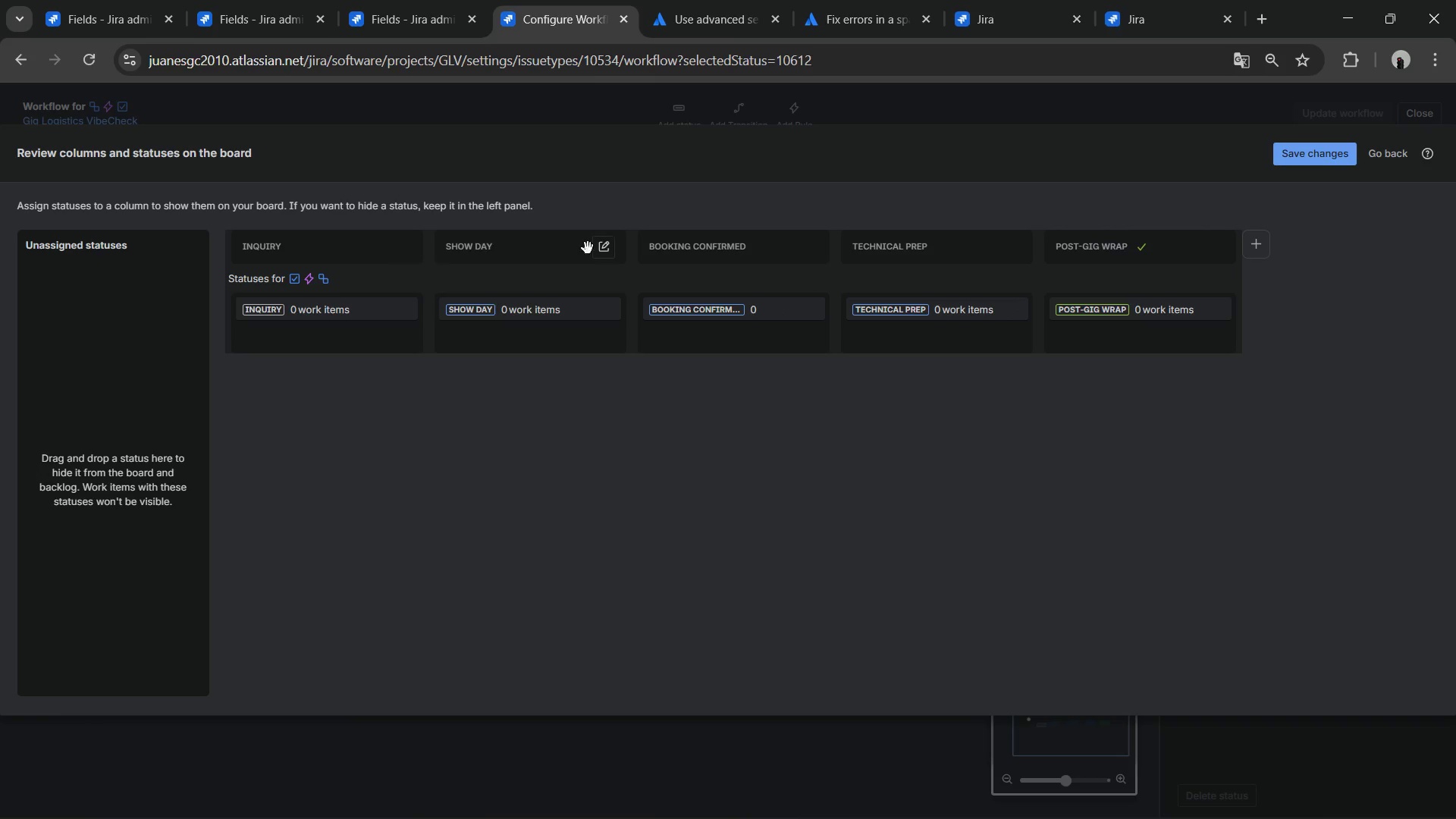 
left_click_drag(start_coordinate=[710, 246], to_coordinate=[497, 248])
 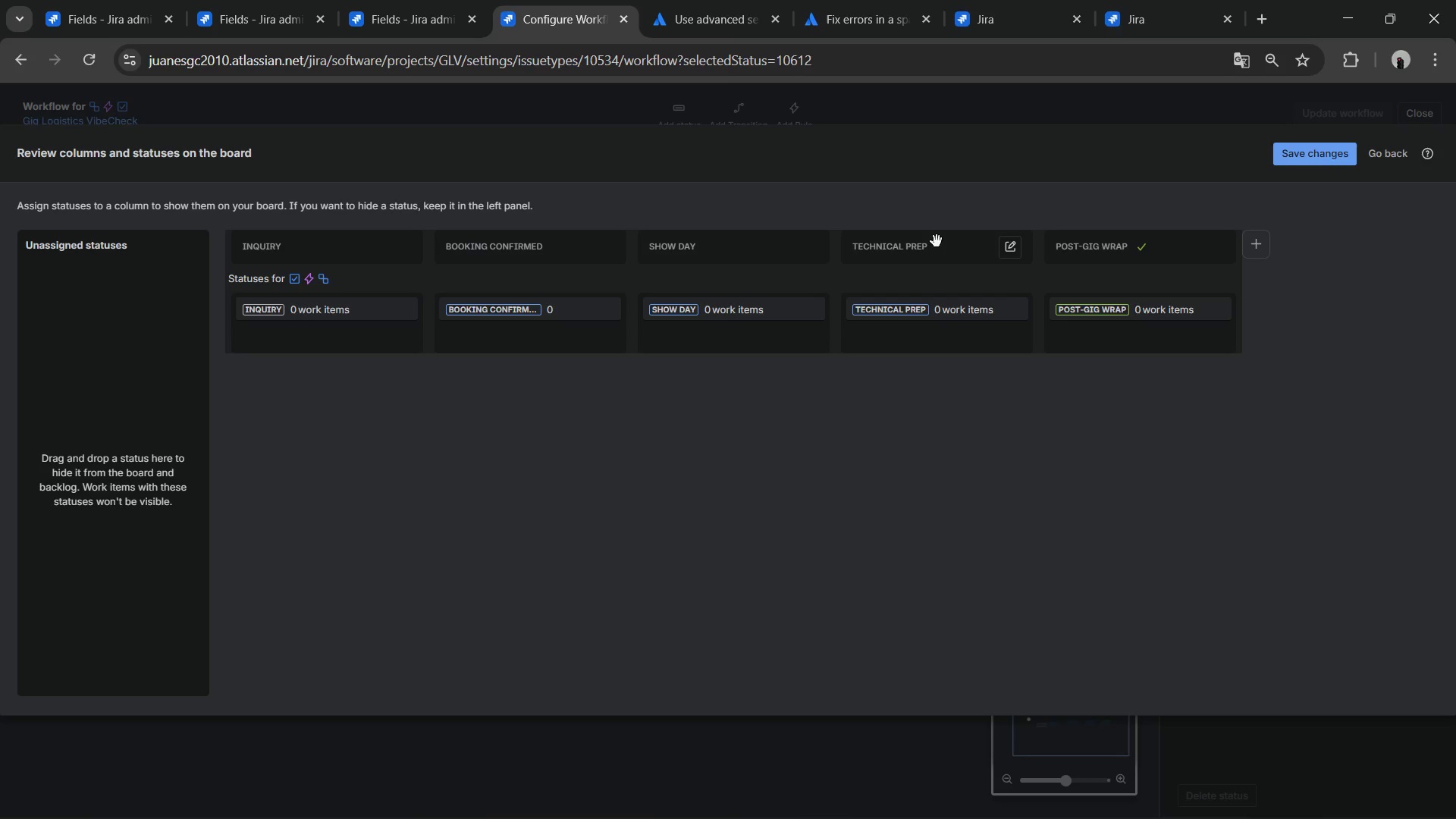 
left_click_drag(start_coordinate=[937, 241], to_coordinate=[755, 243])
 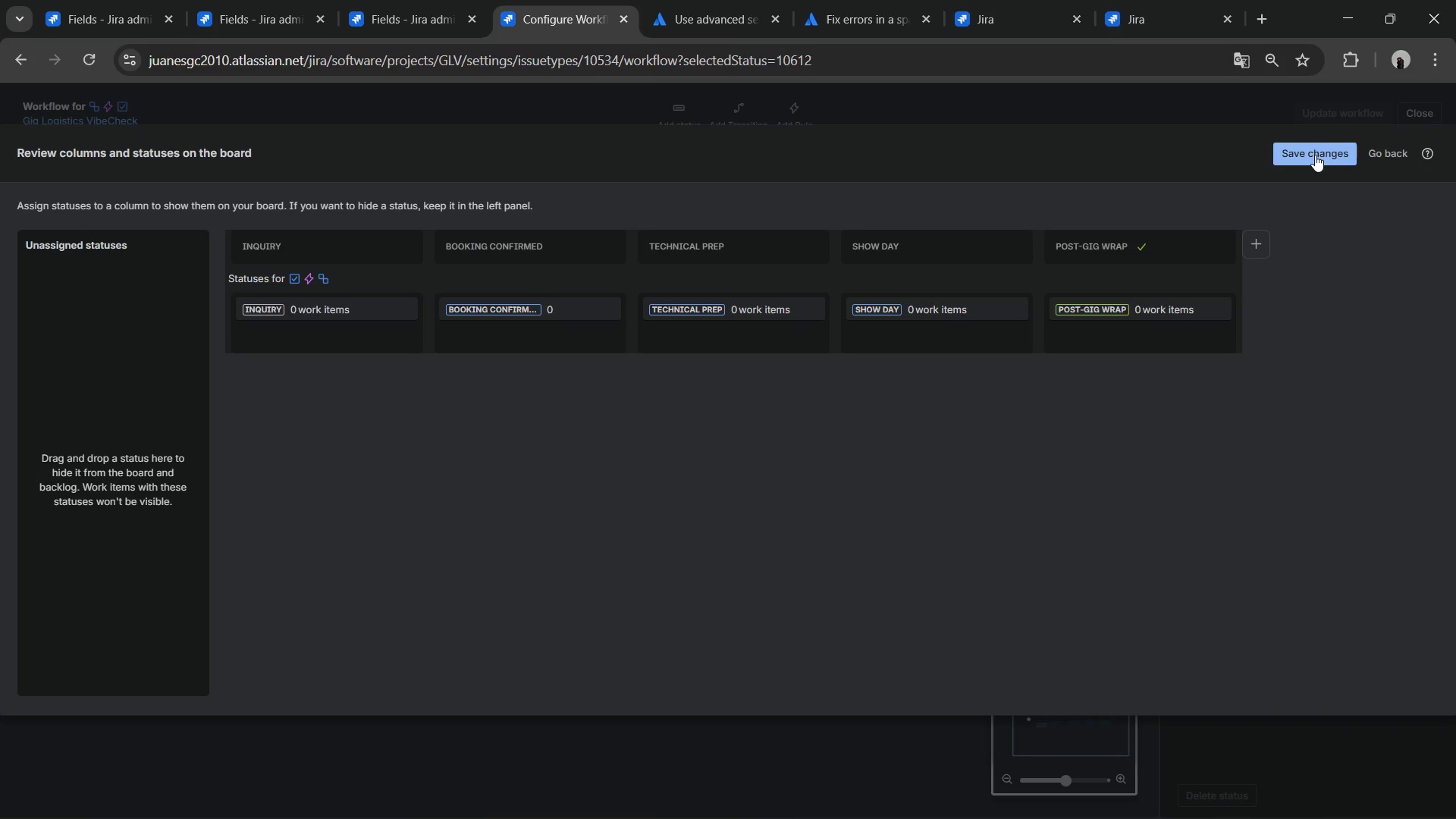 
left_click([1315, 155])
 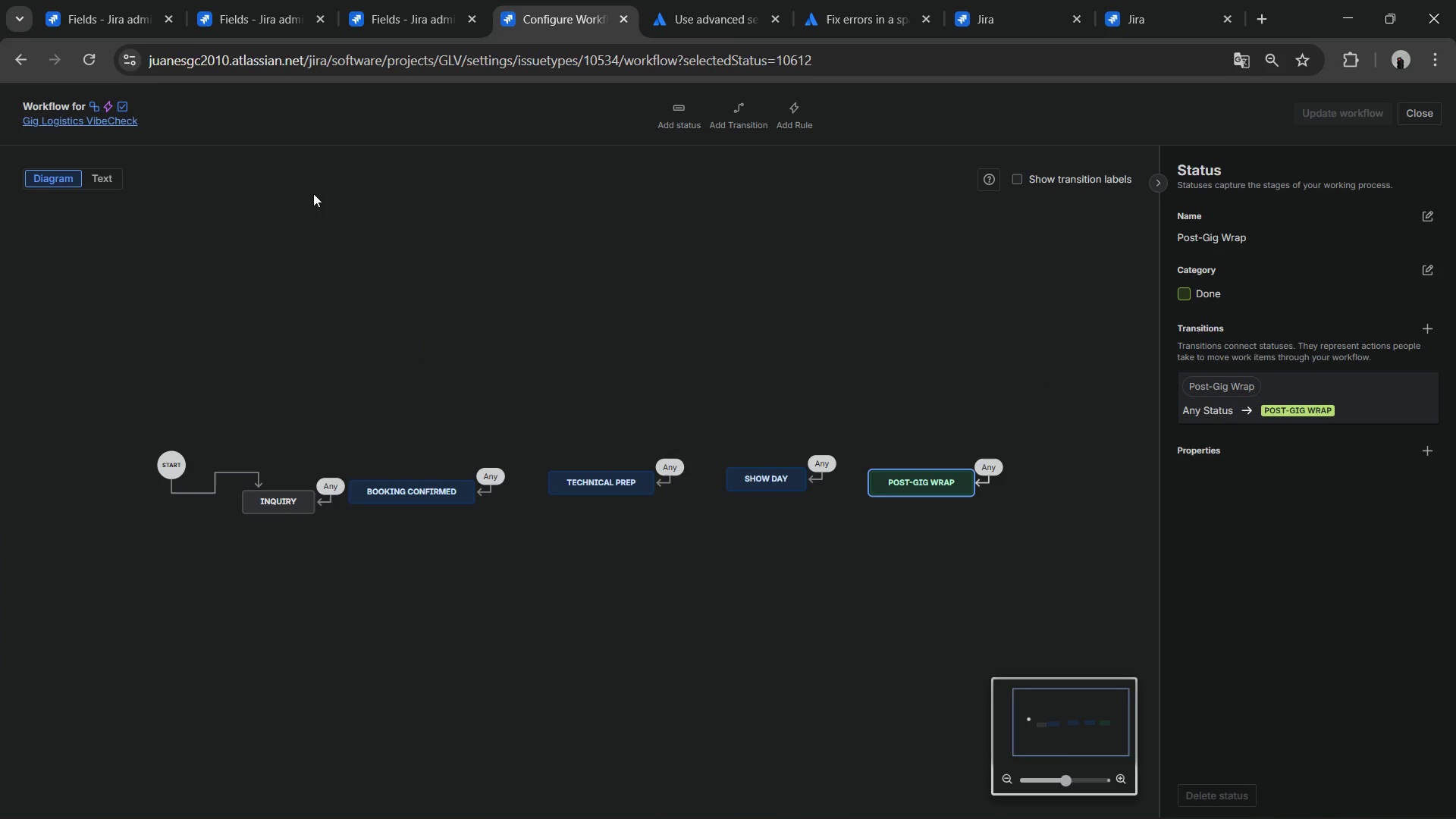 
left_click([1435, 115])
 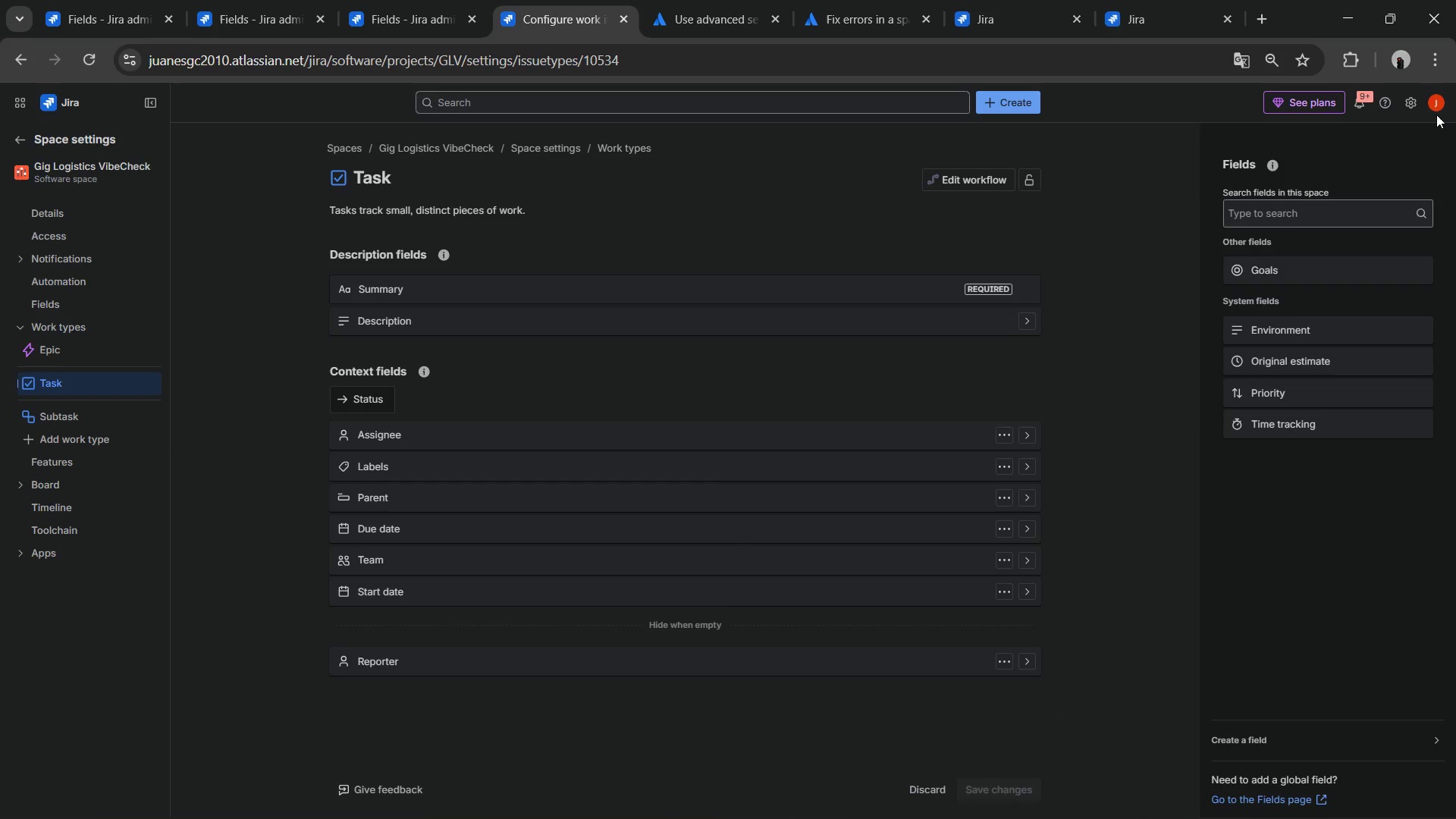 
wait(8.77)
 